 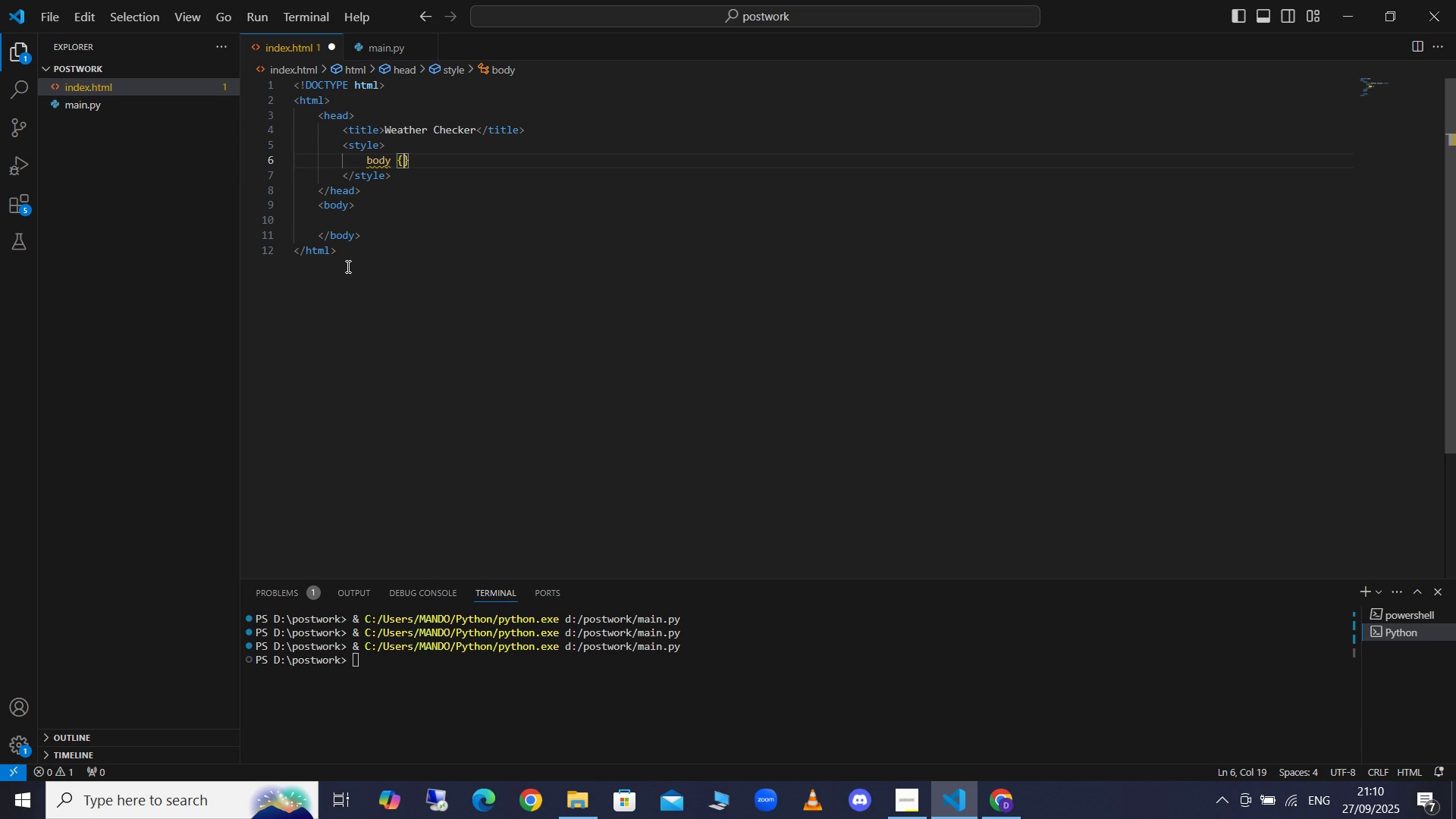 
left_click([361, 270])
 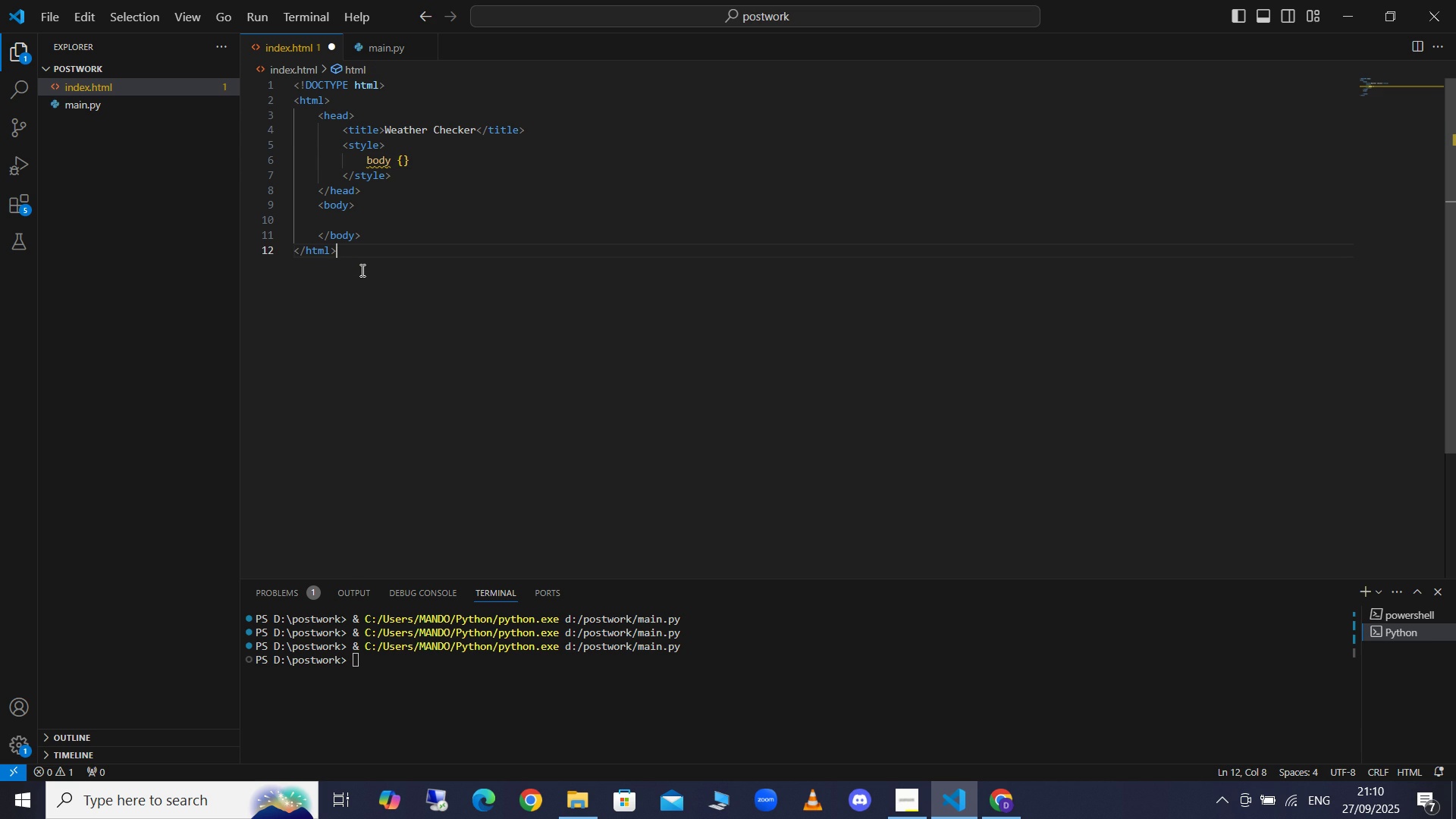 
key(Enter)
 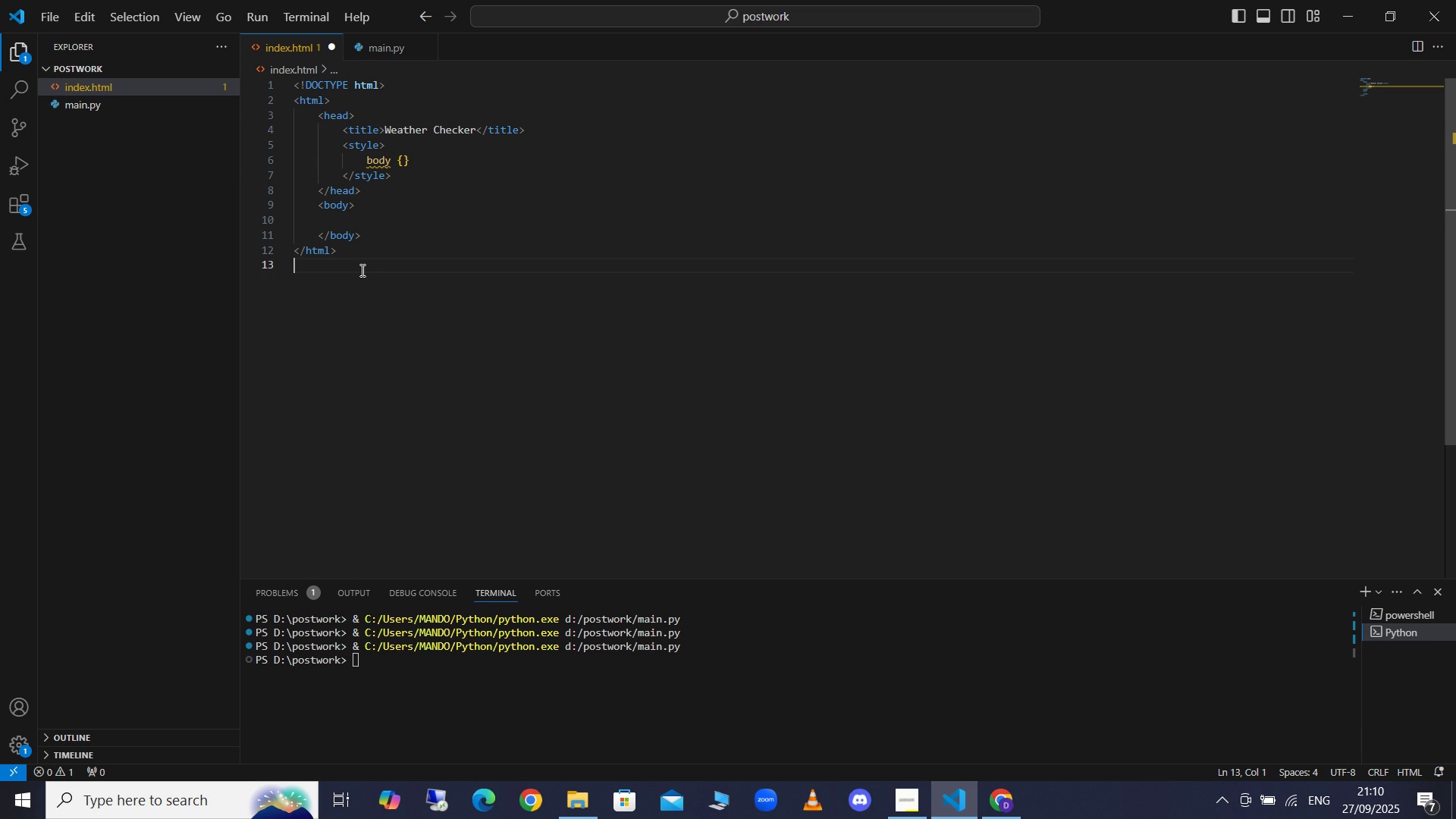 
key(Enter)
 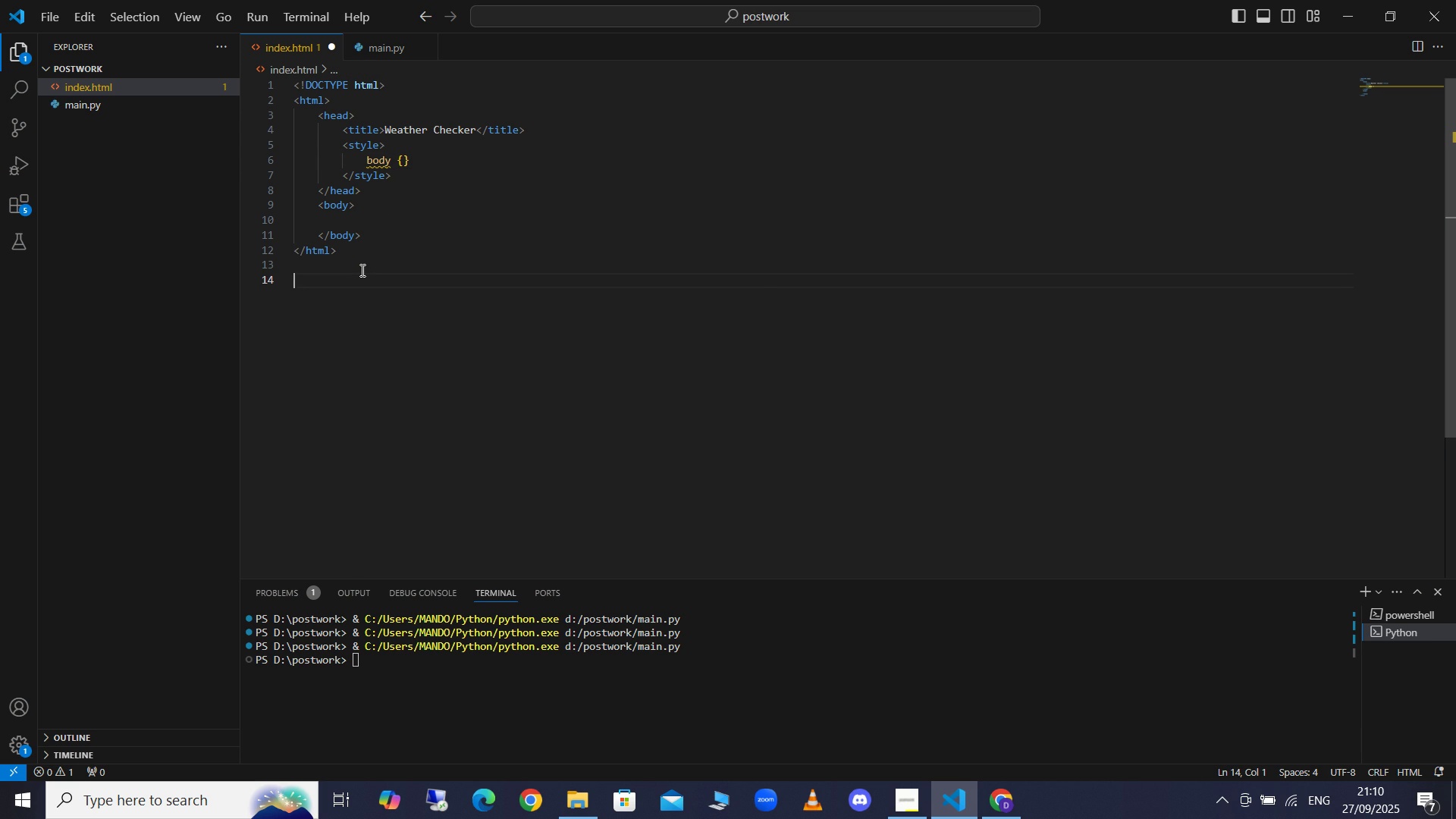 
key(Shift+ShiftRight)
 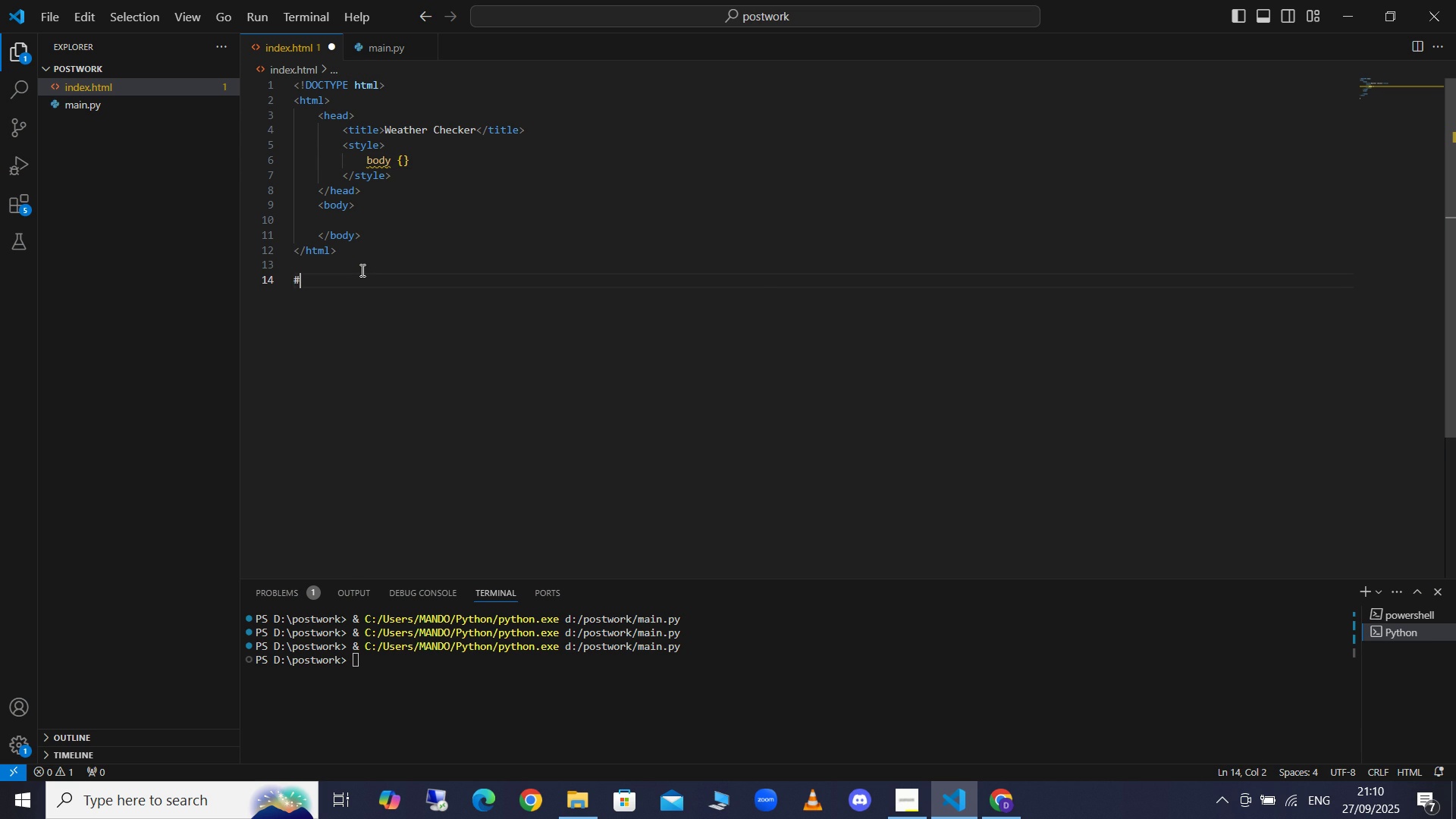 
key(Shift+3)
 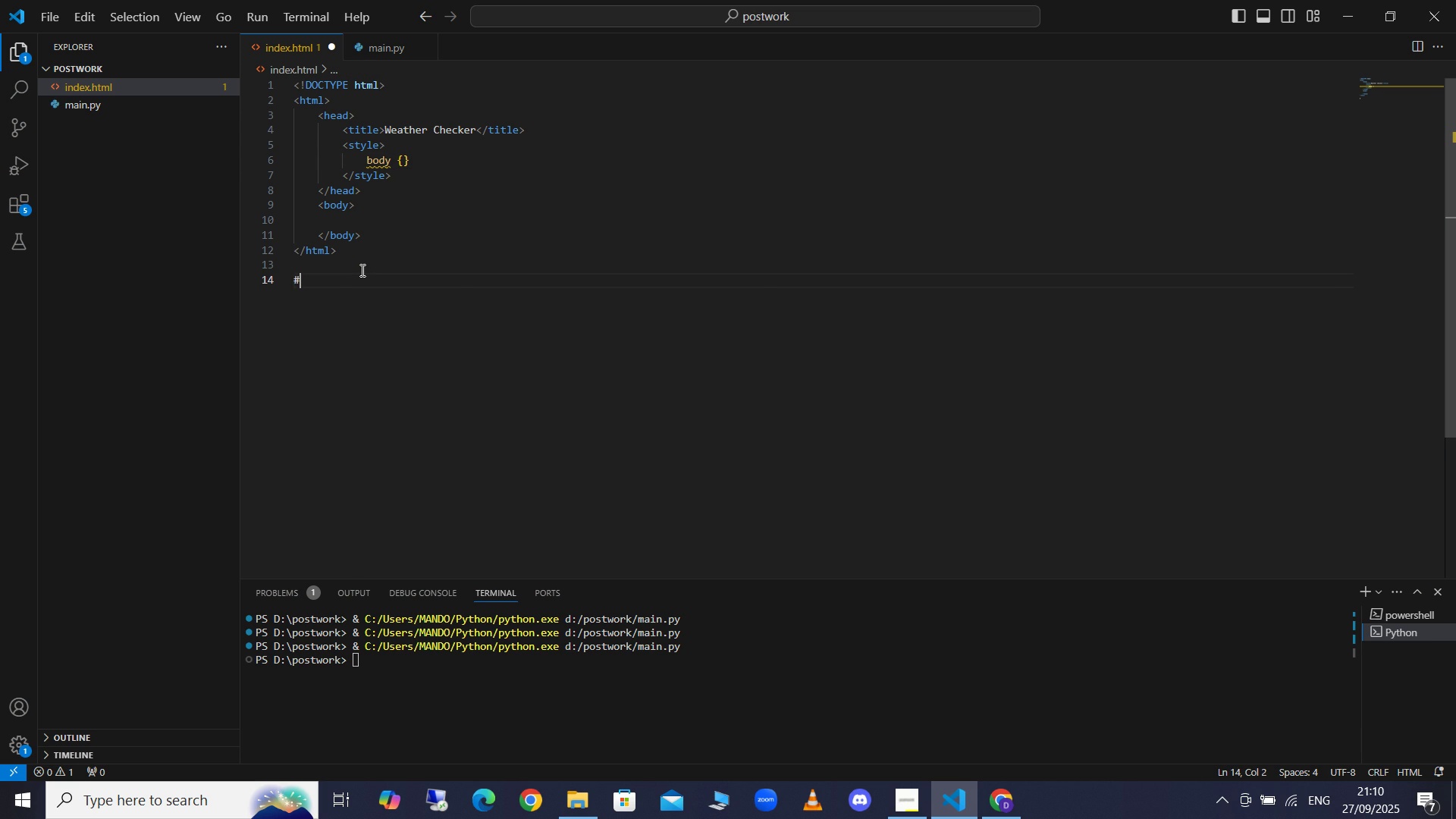 
key(Control+ControlLeft)
 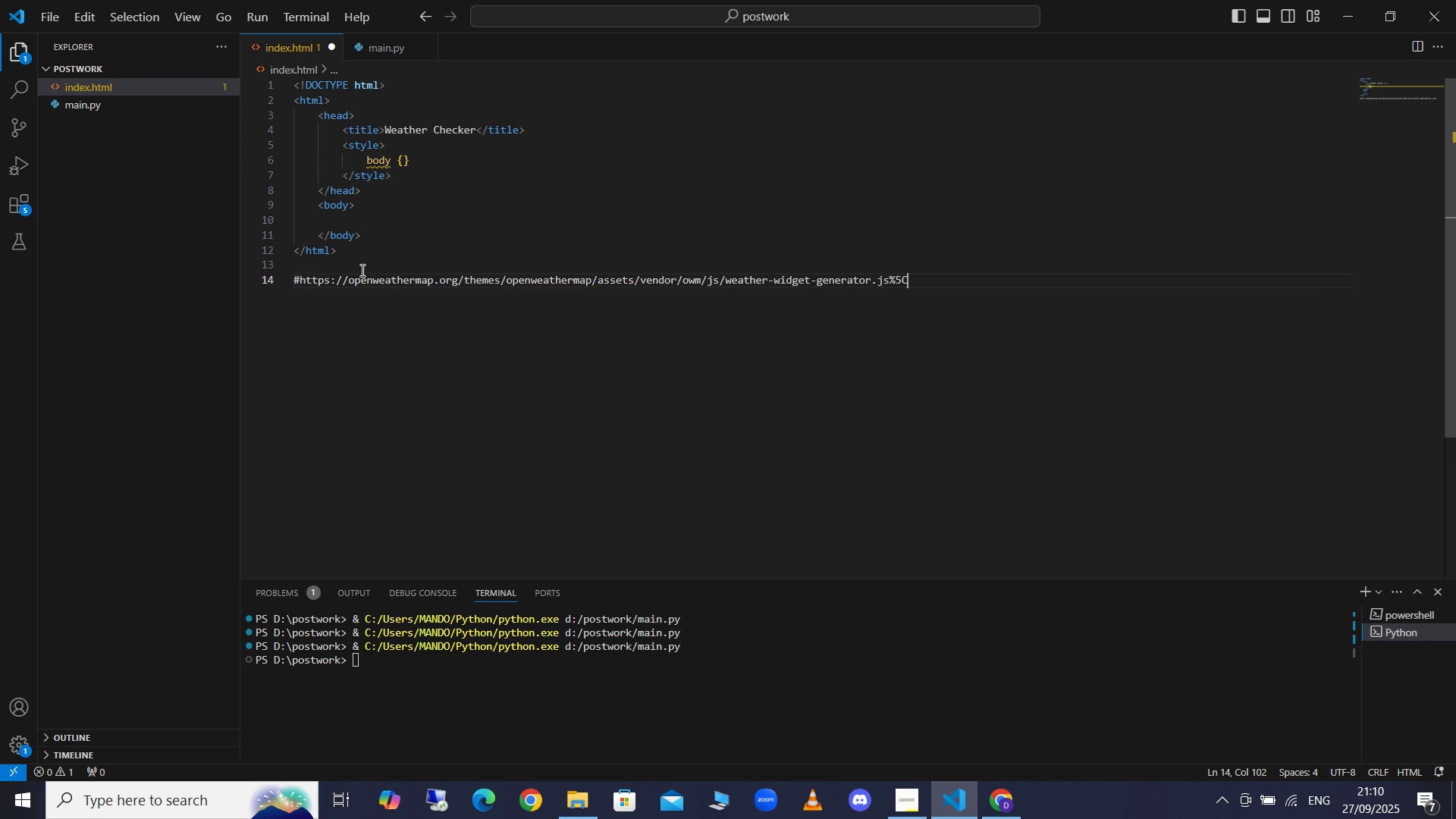 
key(Control+V)
 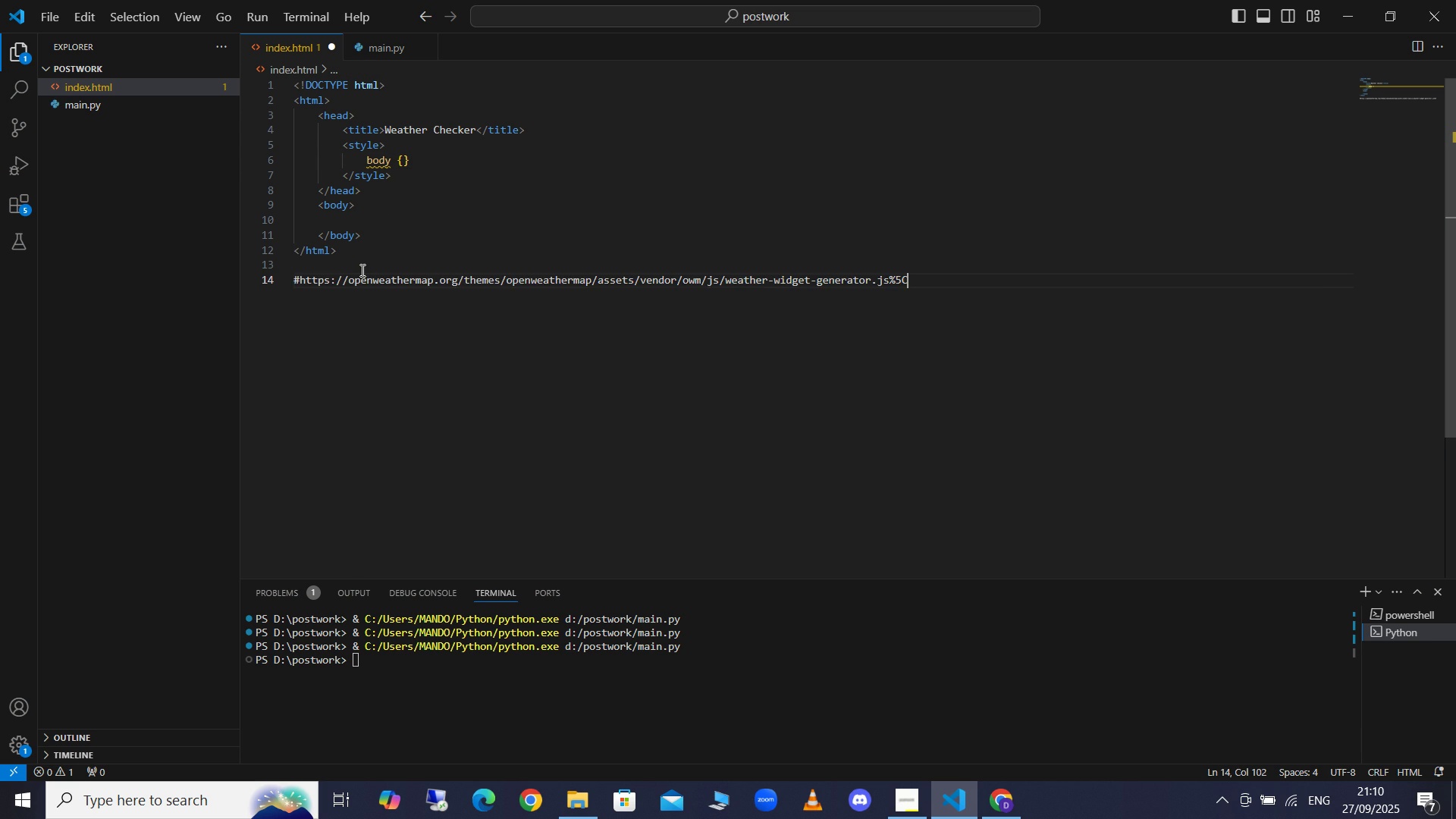 
hold_key(key=ControlRight, duration=0.35)
 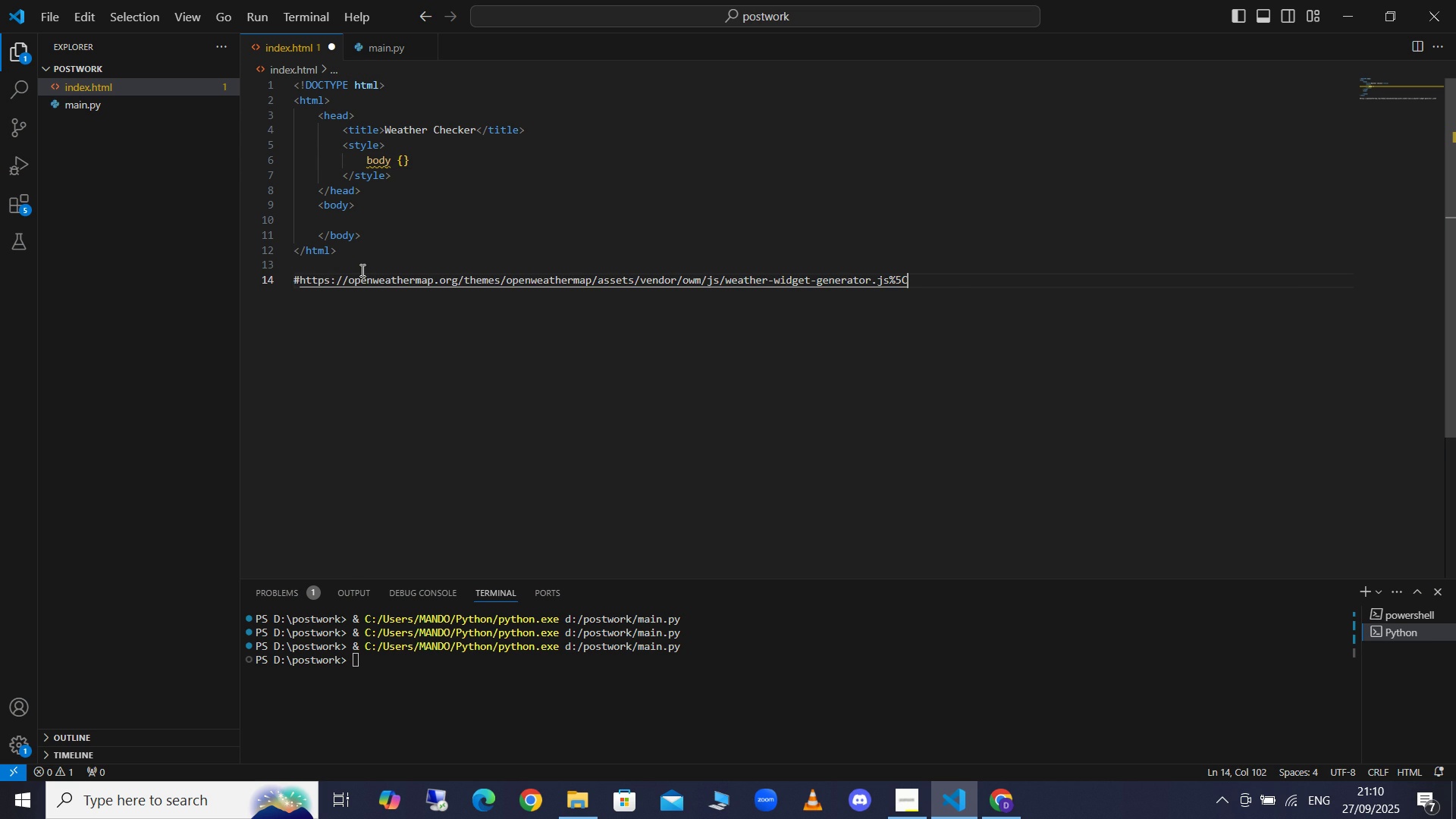 
key(Control+ControlRight)
 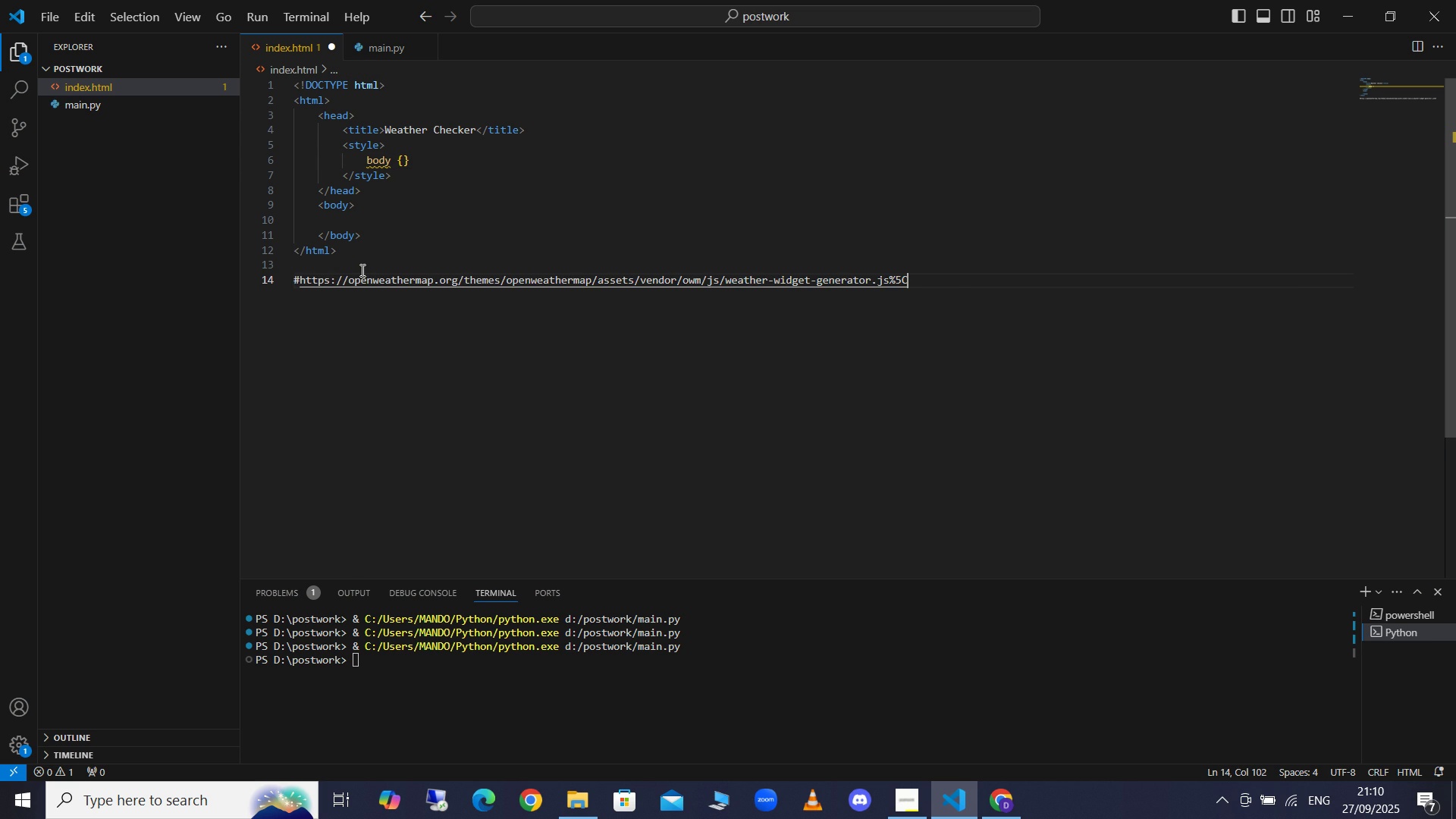 
key(Control+ControlRight)
 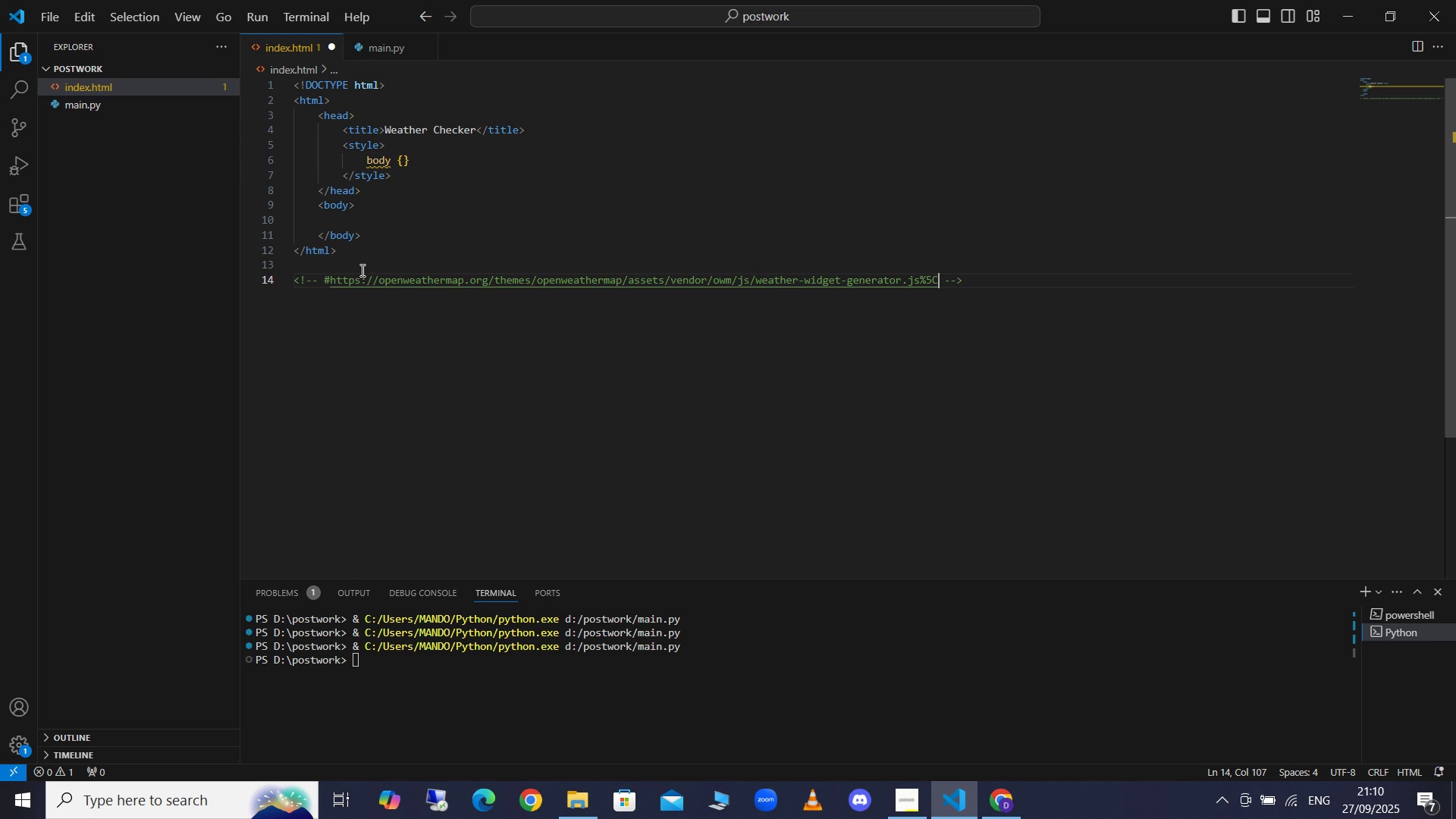 
key(Control+Slash)
 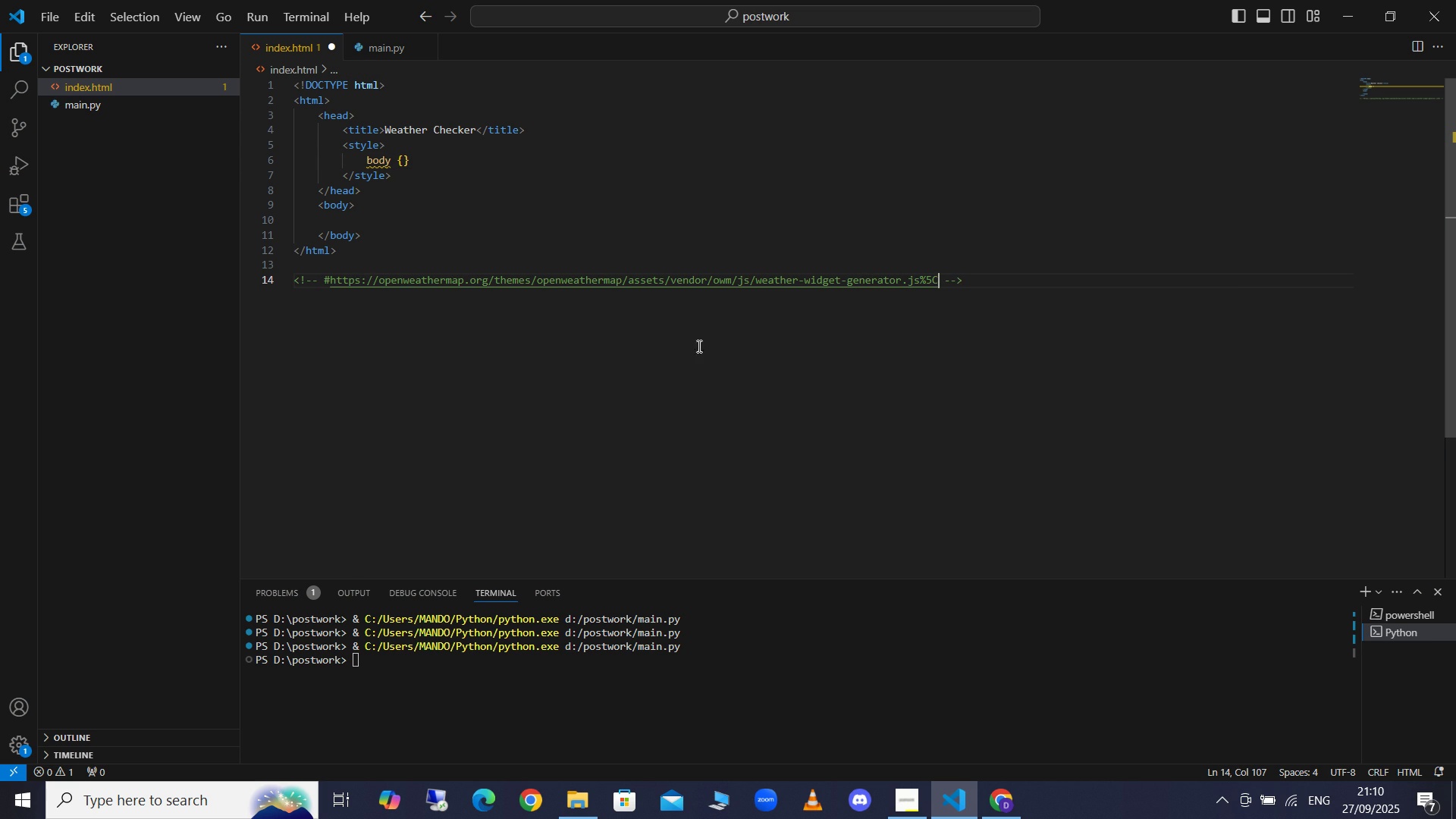 
left_click([708, 358])
 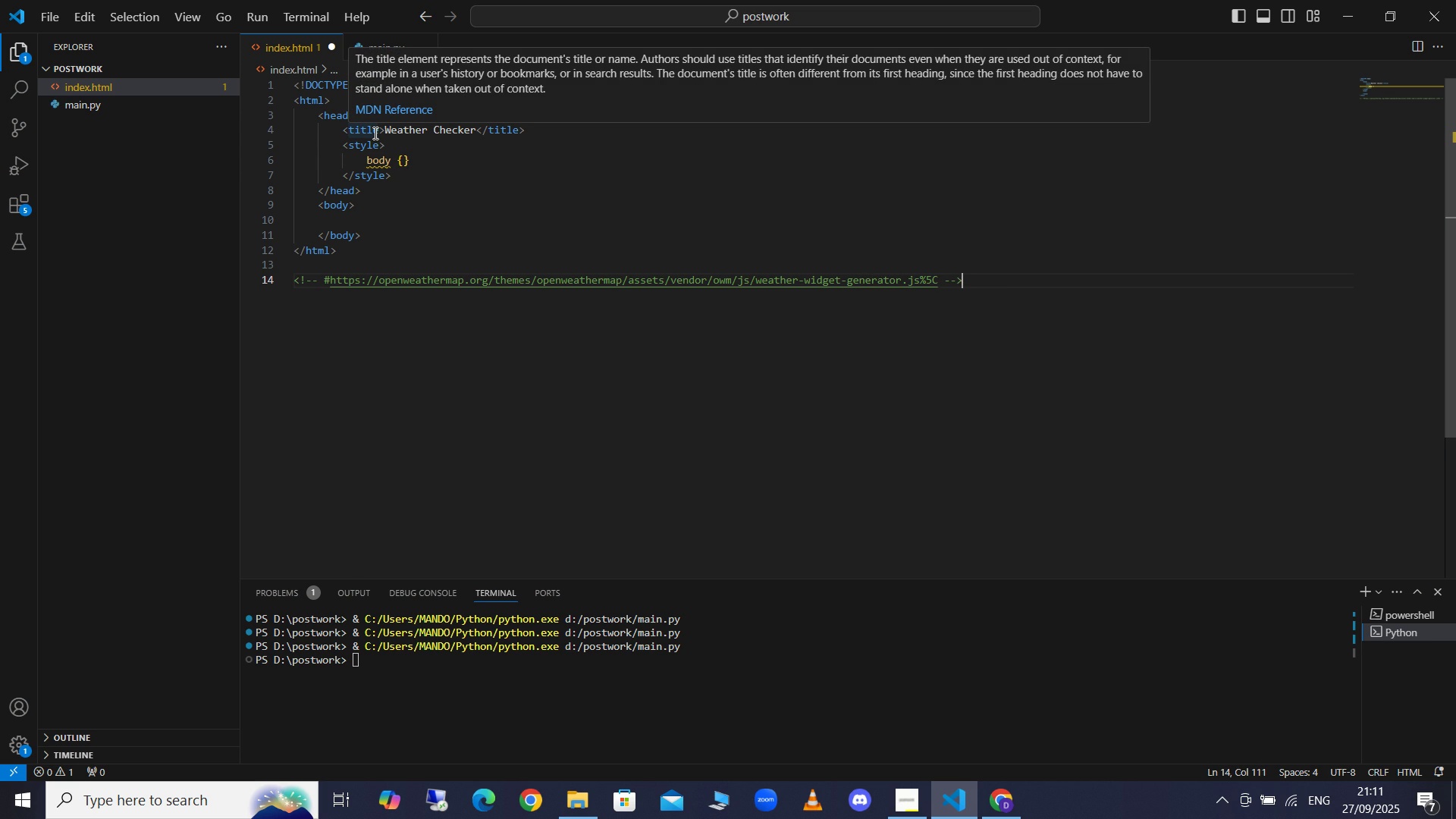 
wait(8.55)
 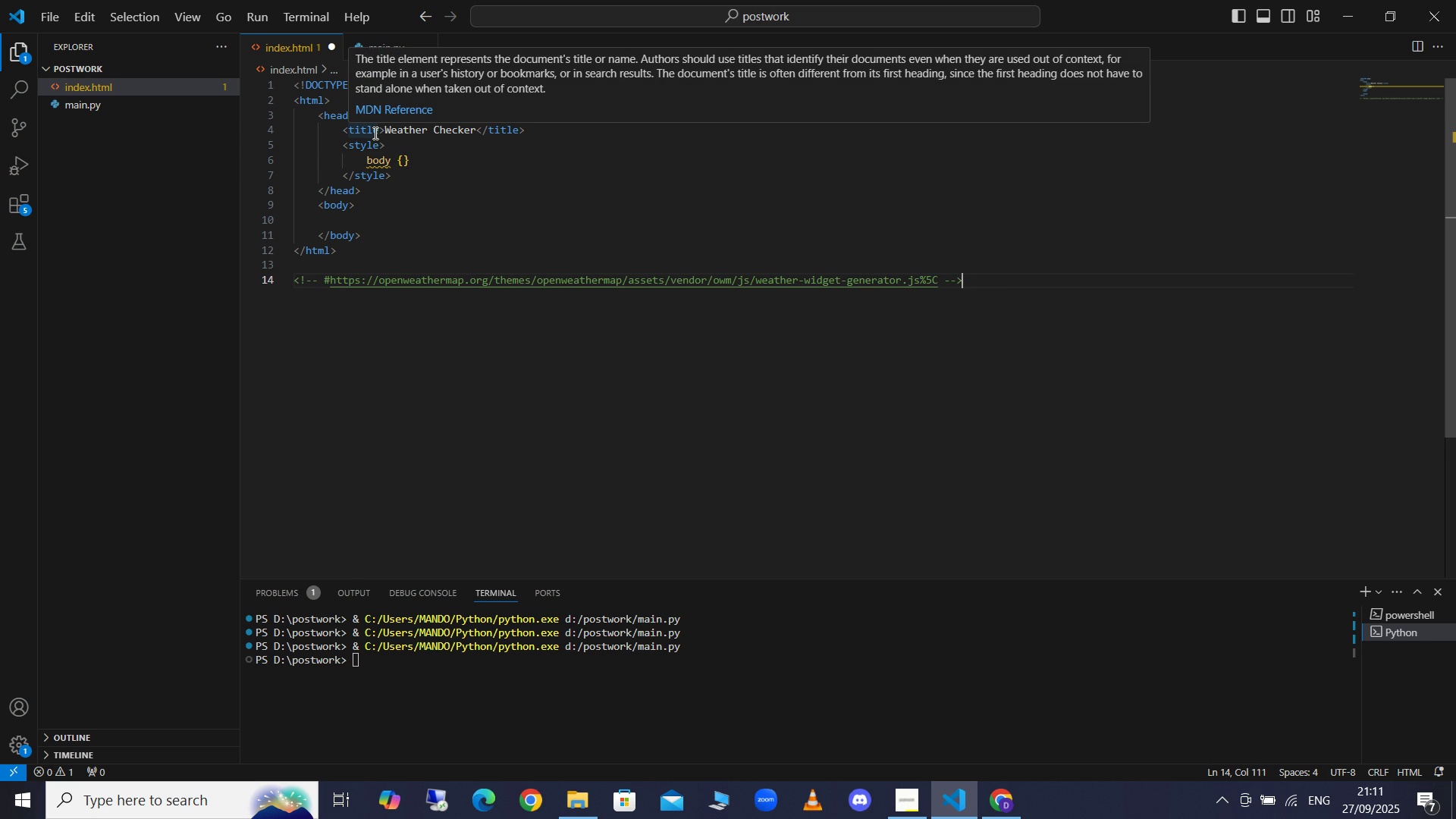 
left_click([387, 80])
 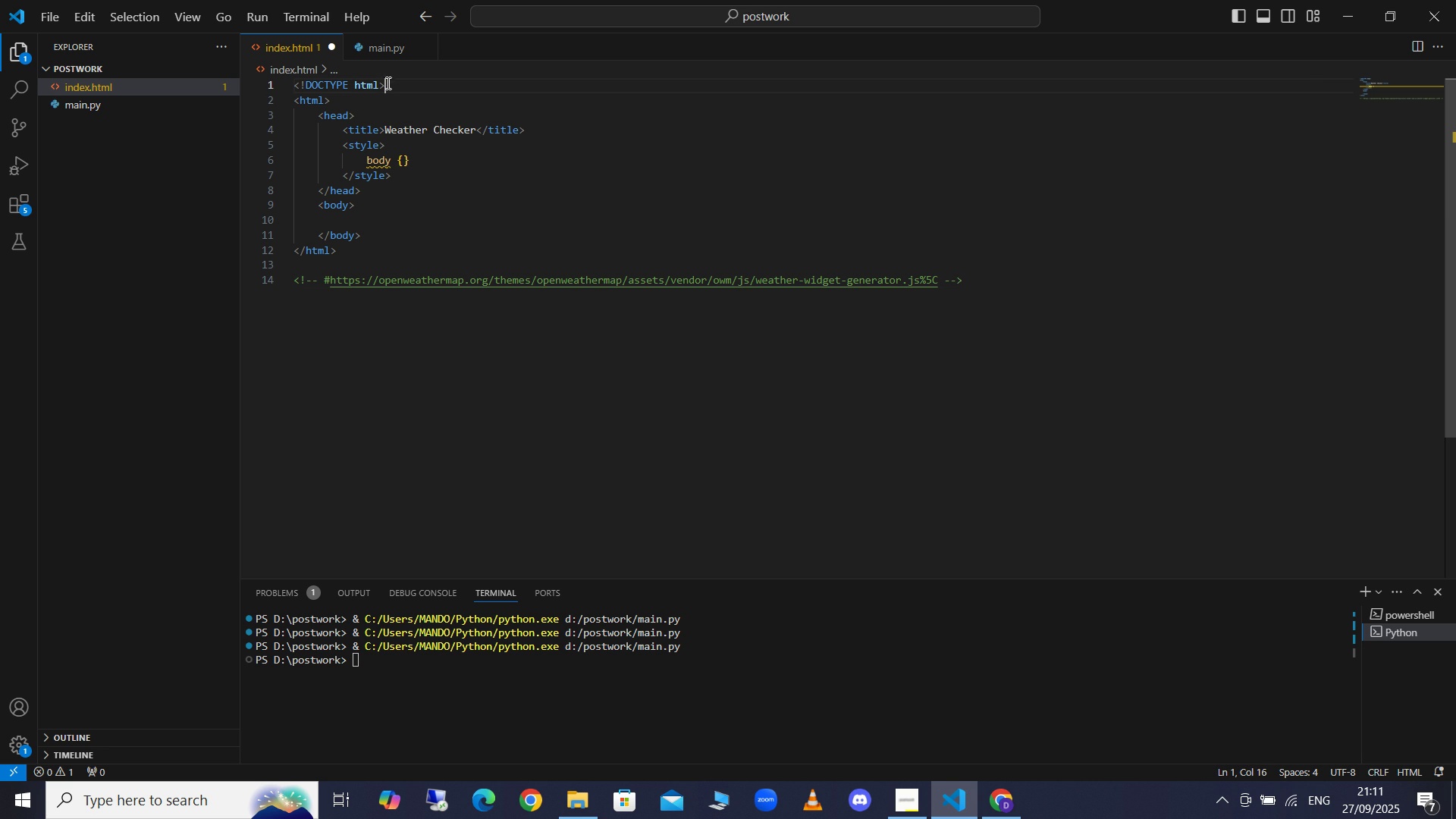 
mouse_move([394, 140])
 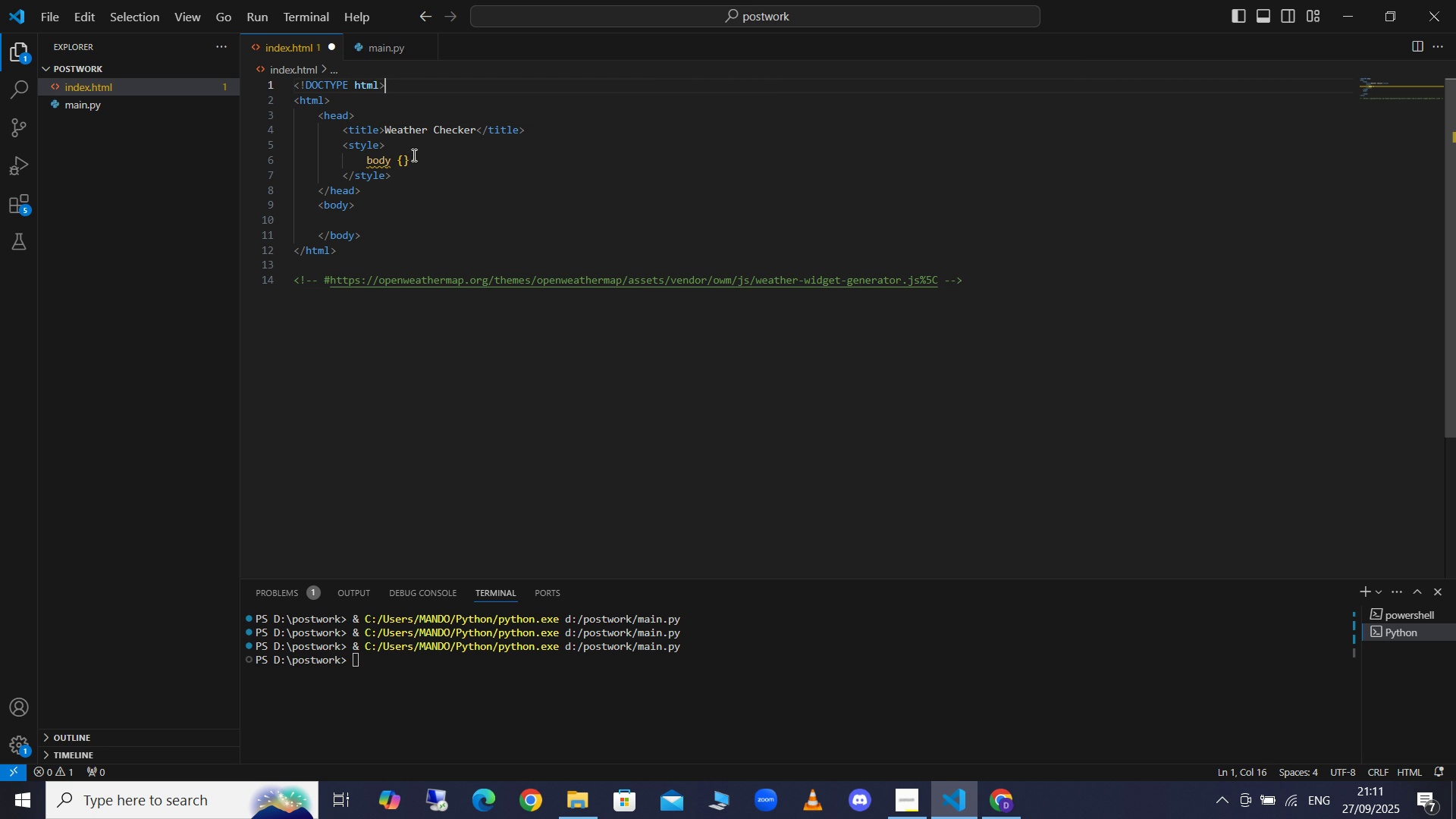 
left_click([412, 160])
 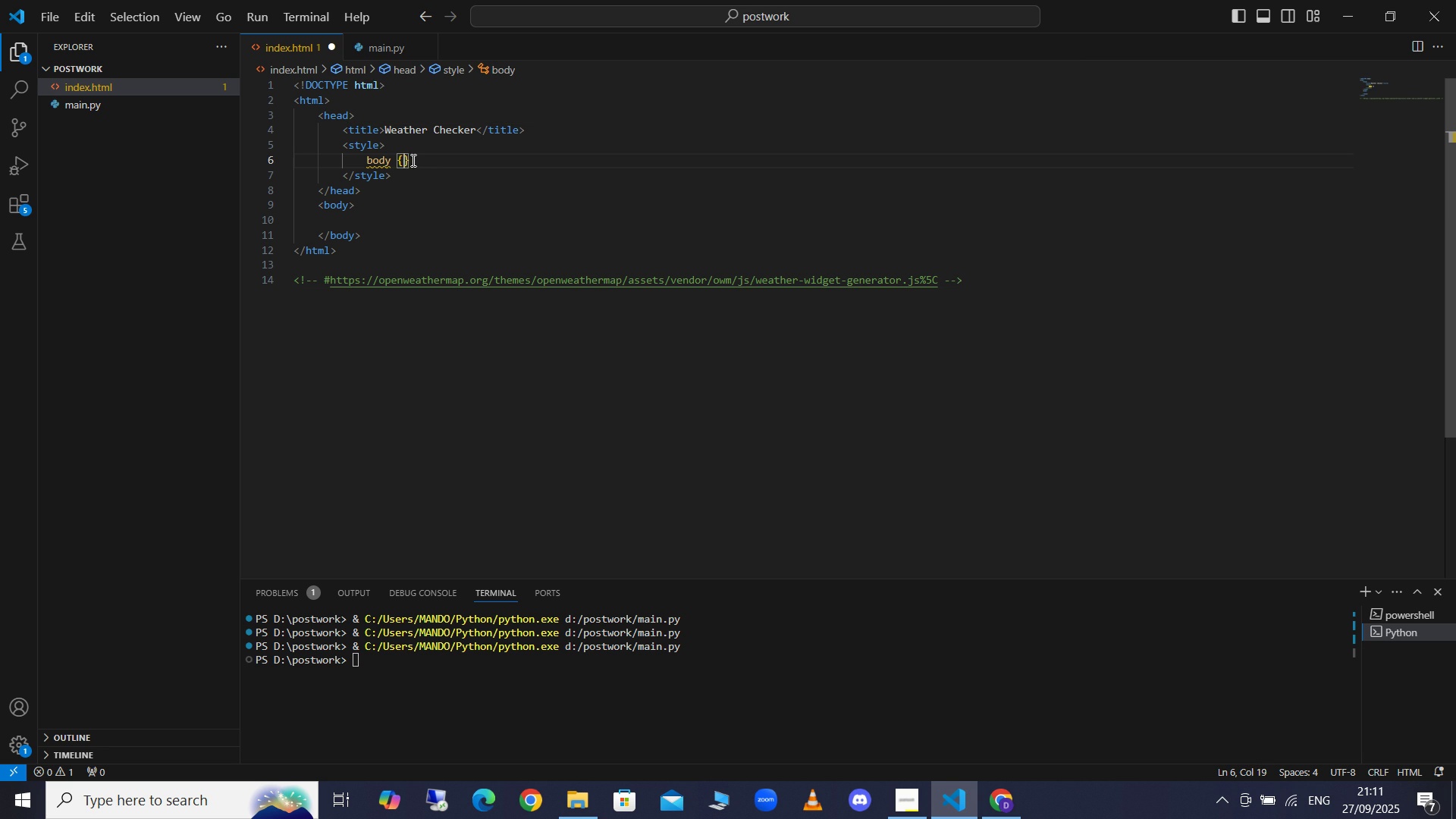 
key(ArrowLeft)
 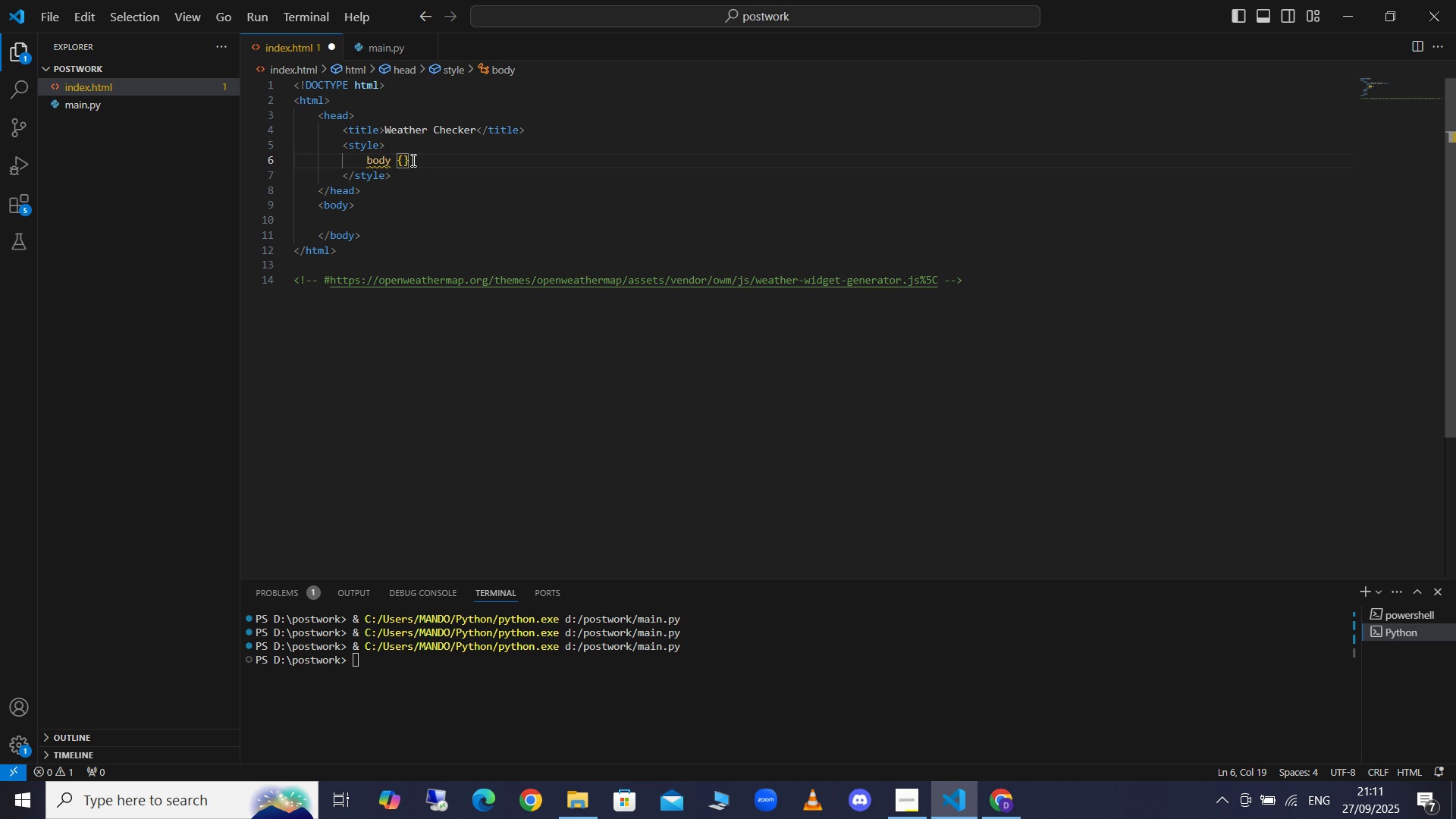 
type( fonr)
 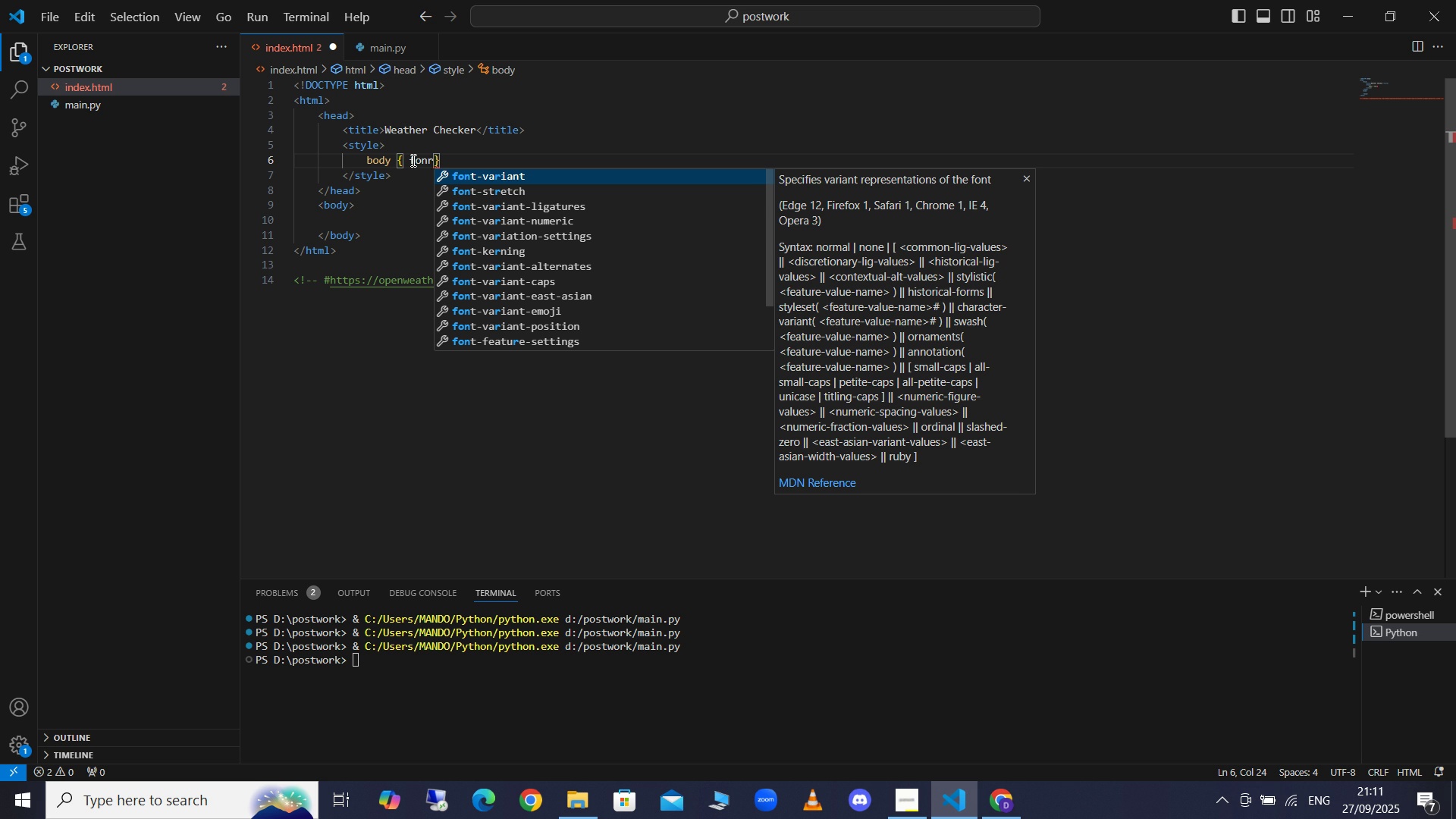 
type(-family: sans)
 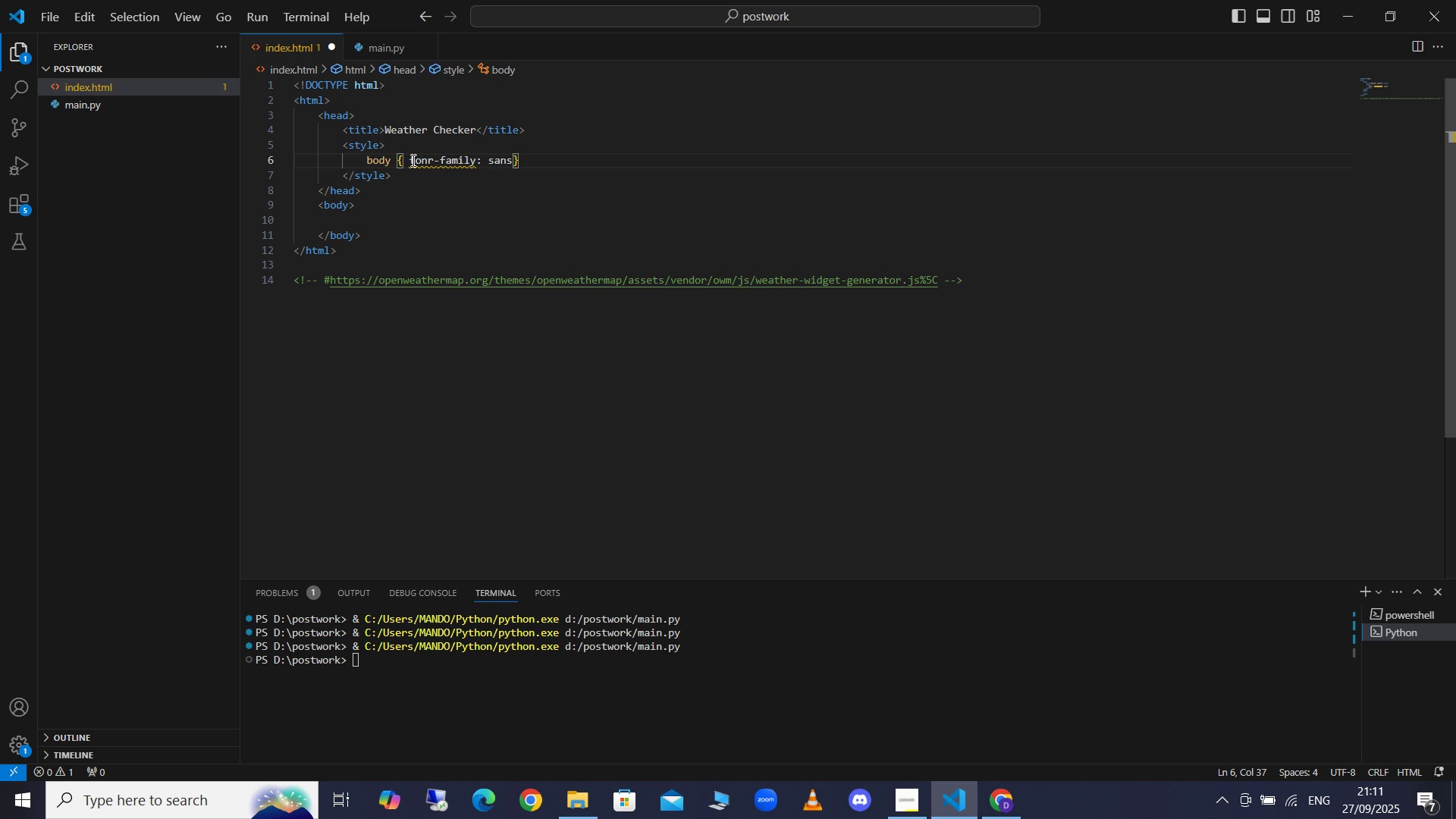 
wait(7.87)
 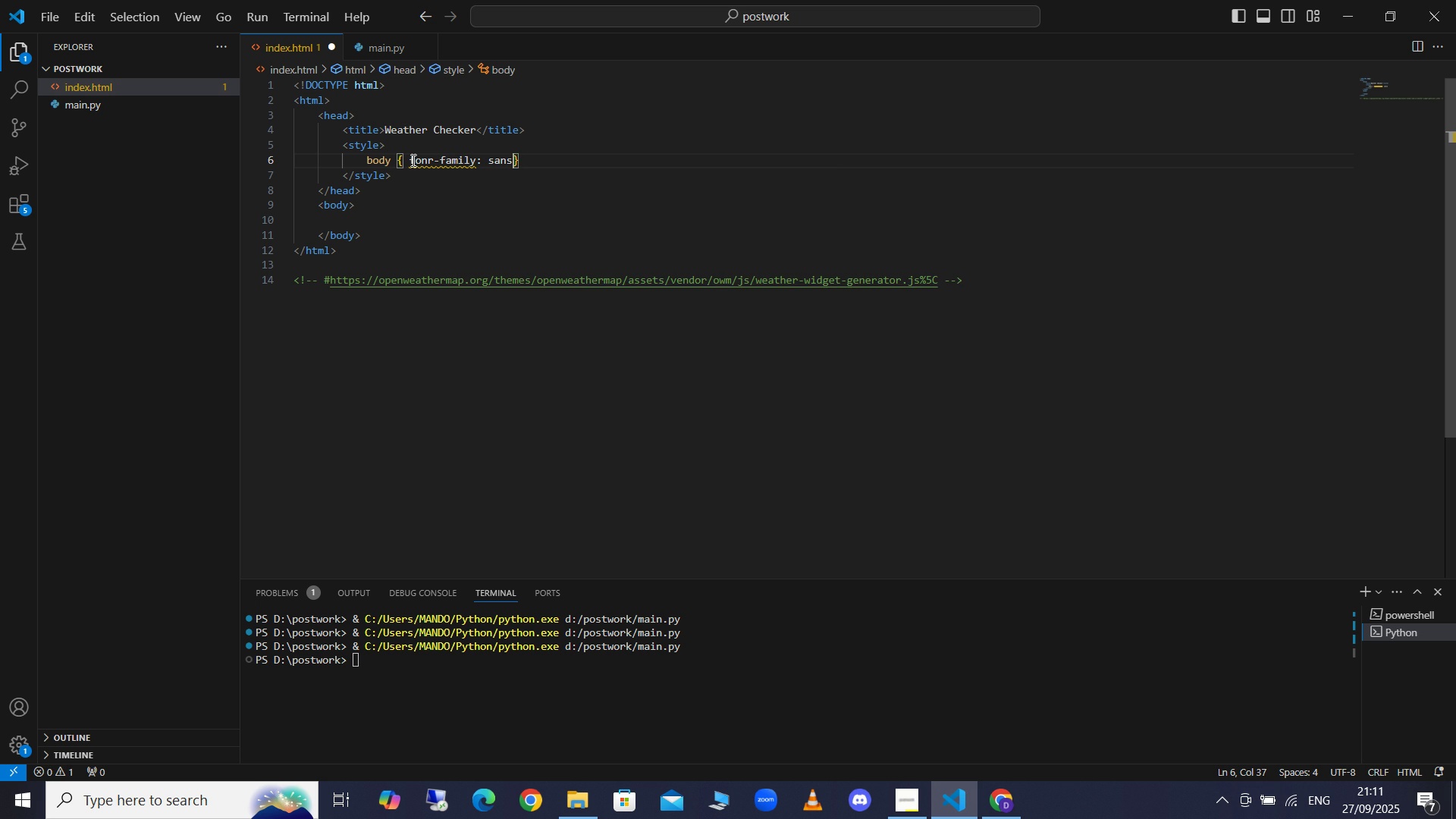 
type(-serif; text)
 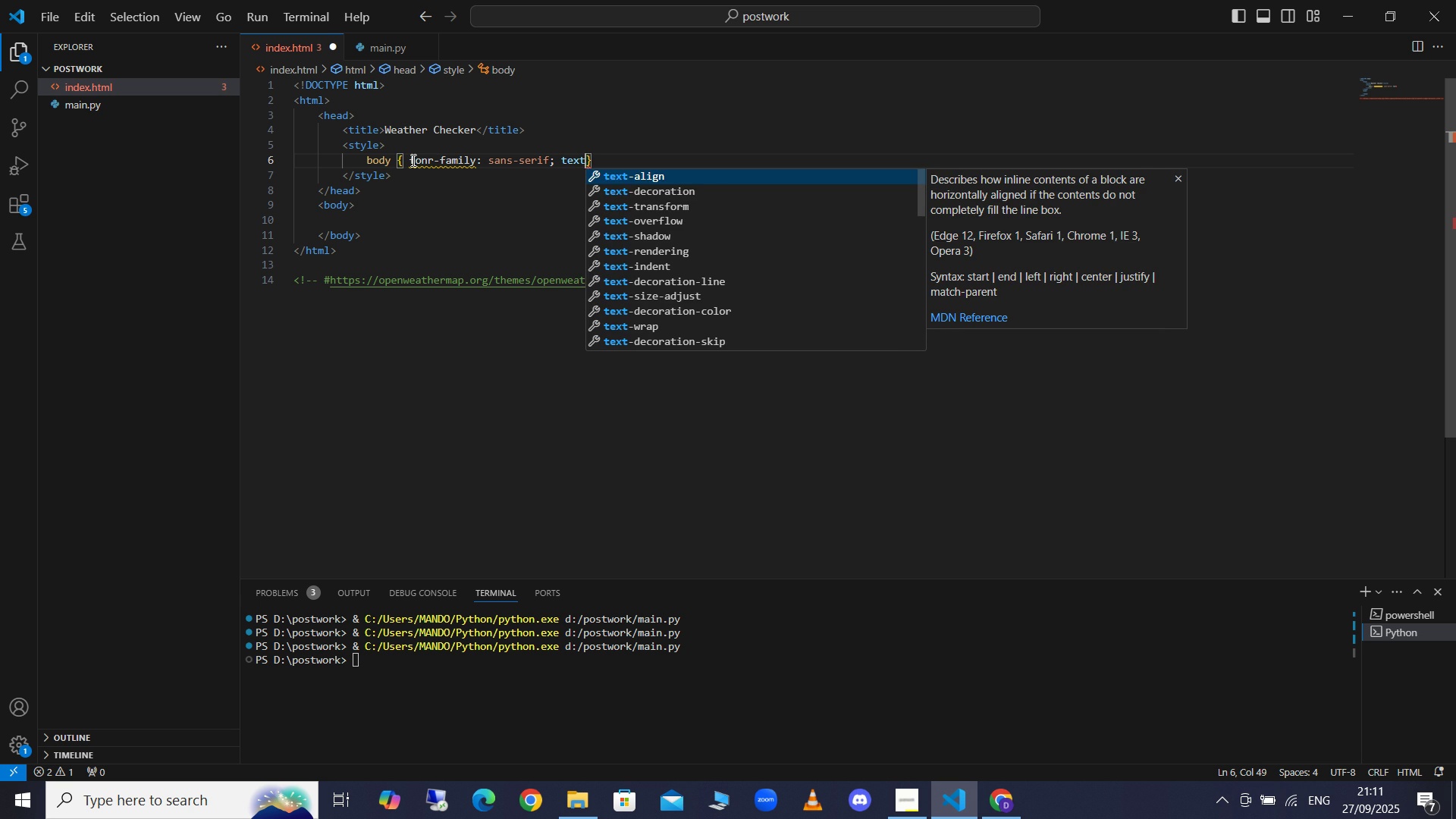 
key(Enter)
 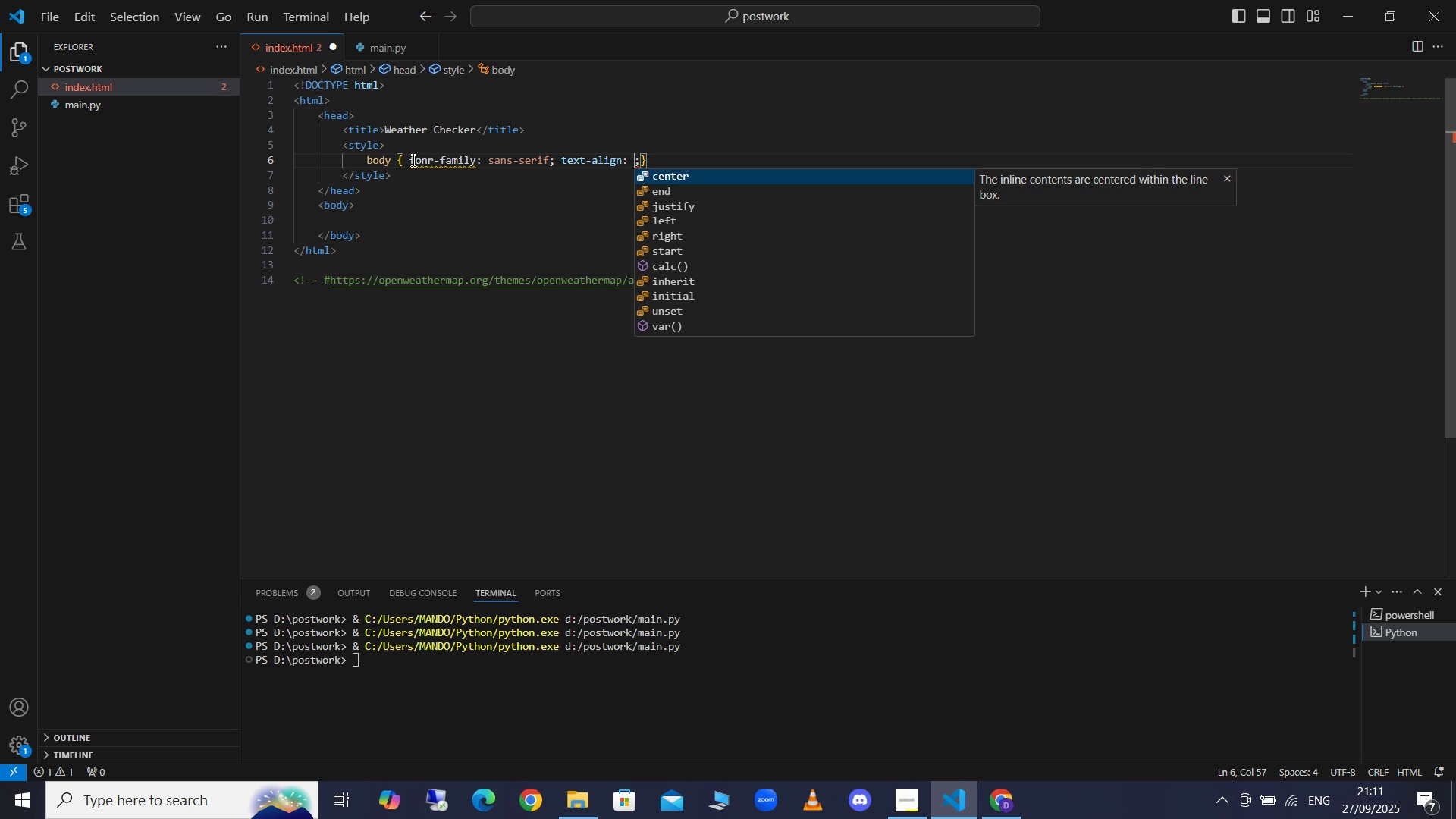 
type(cnt)
 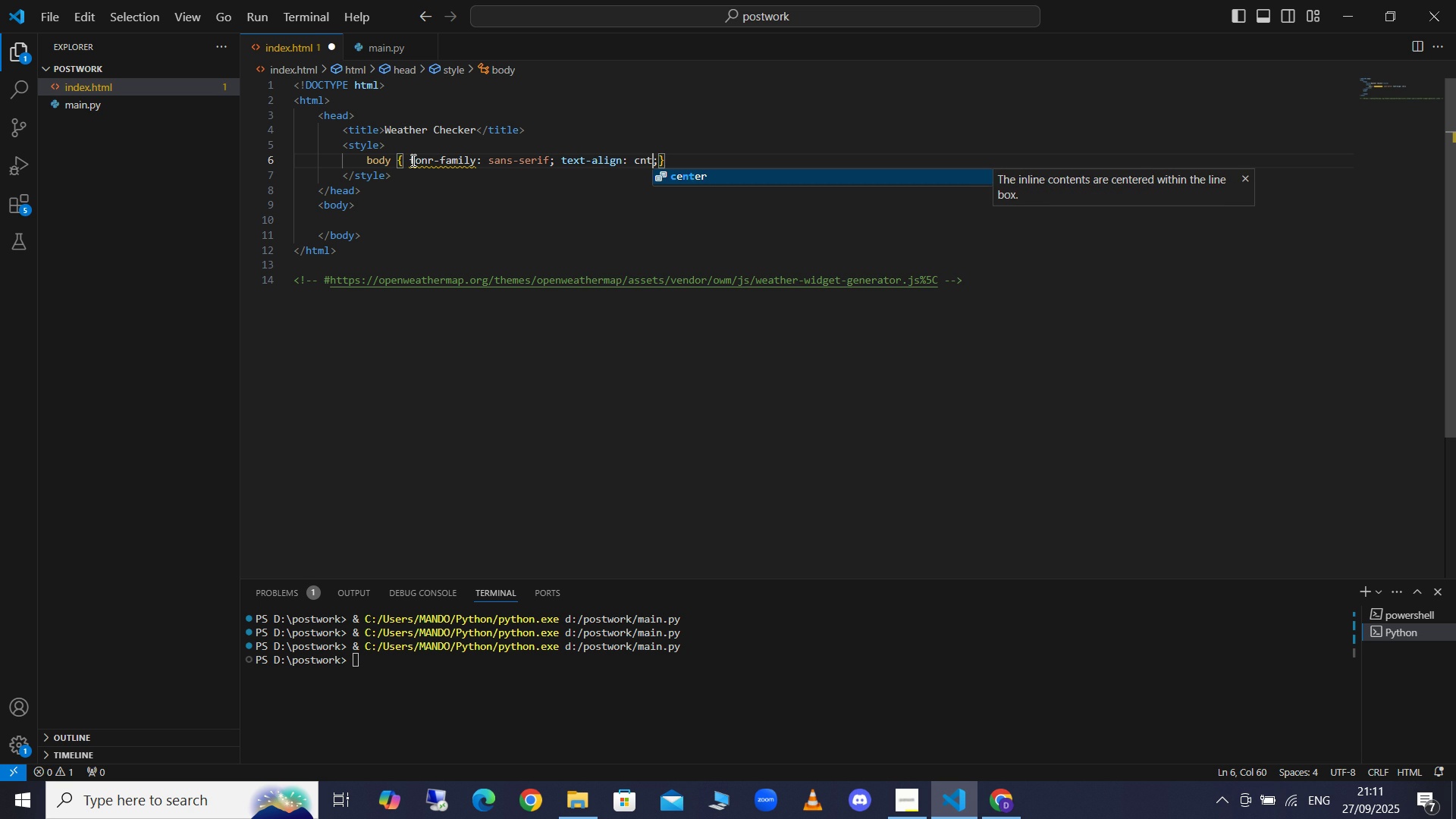 
key(Enter)
 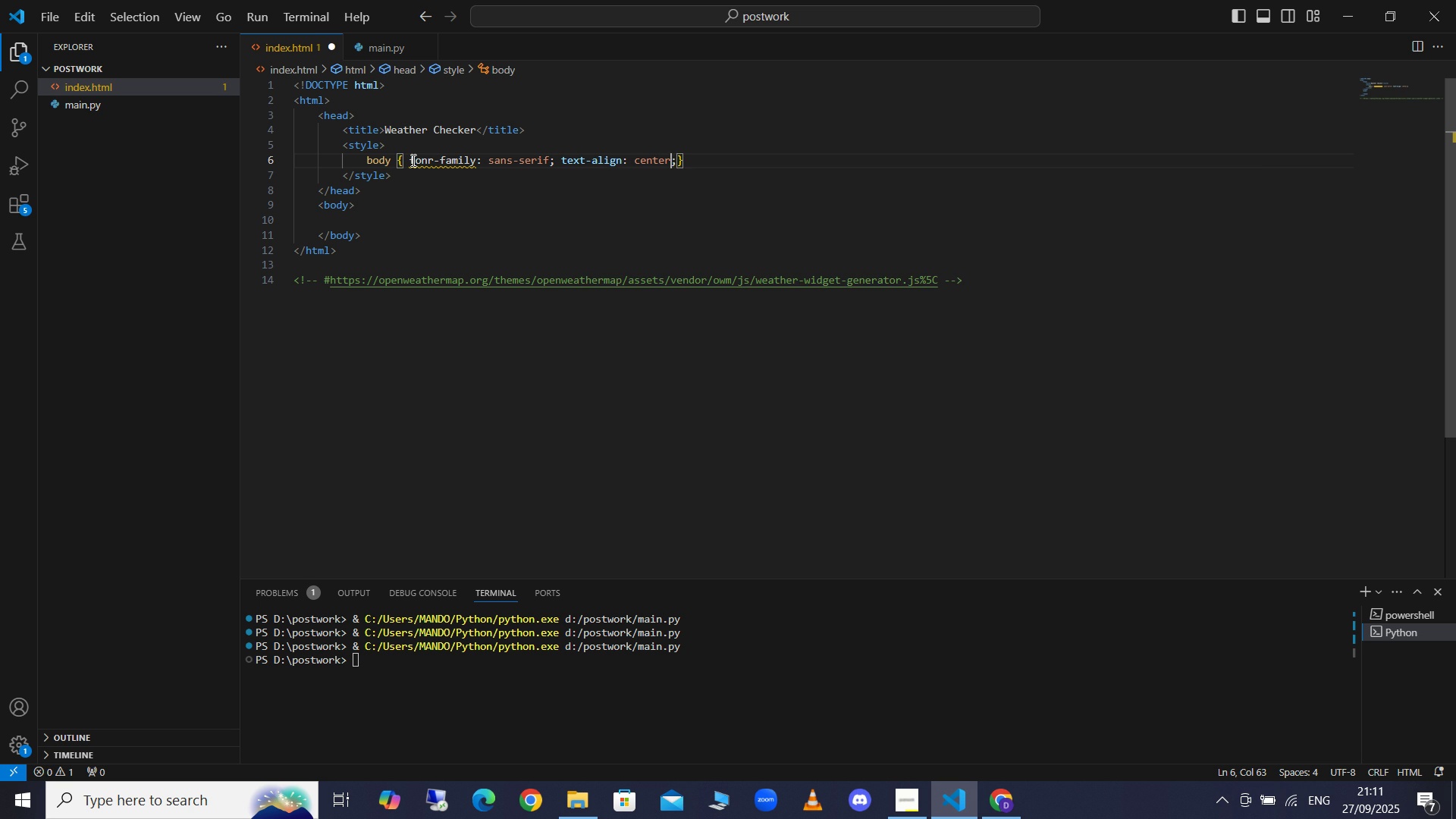 
key(ArrowRight)
 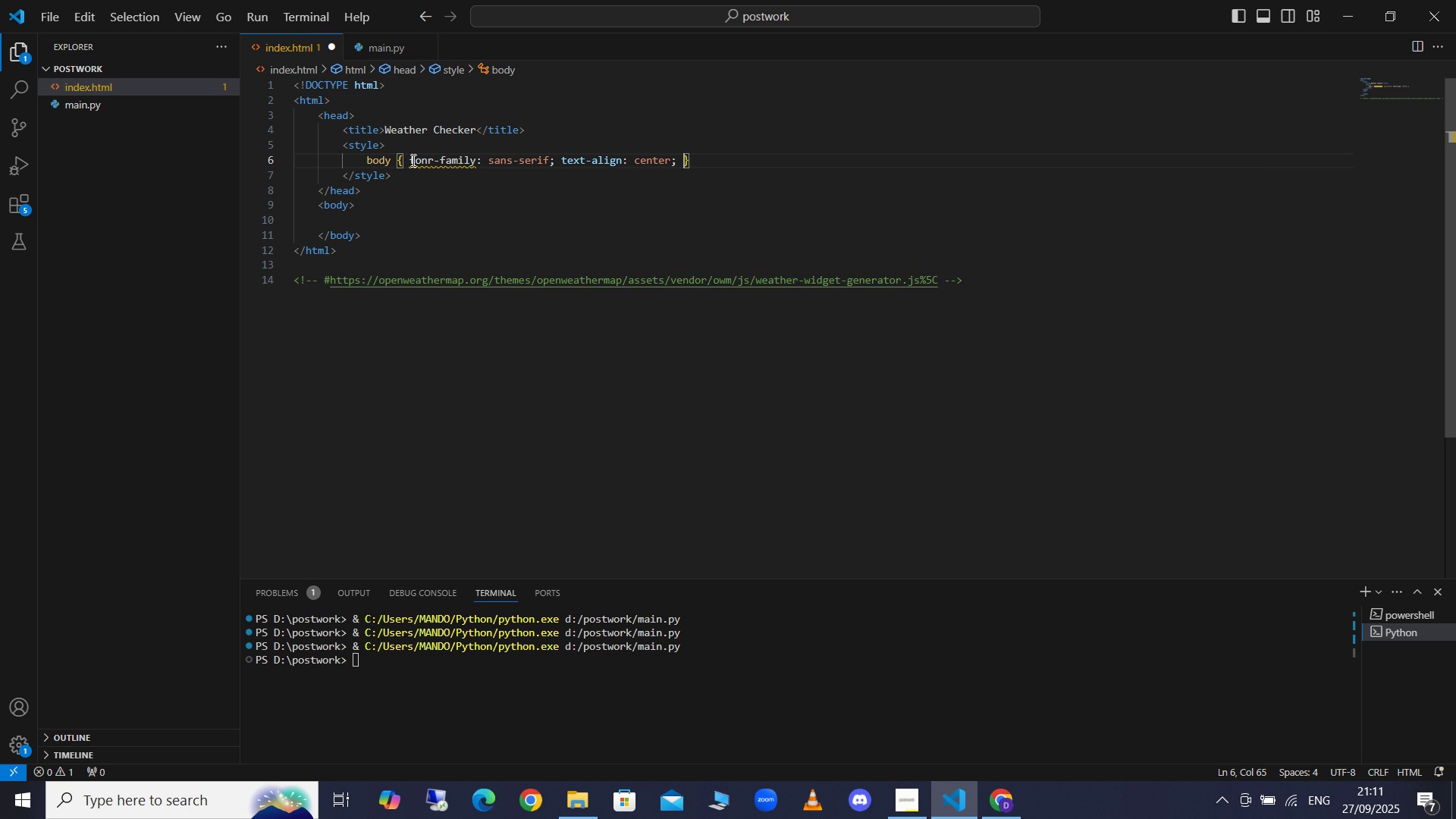 
type( marg)
 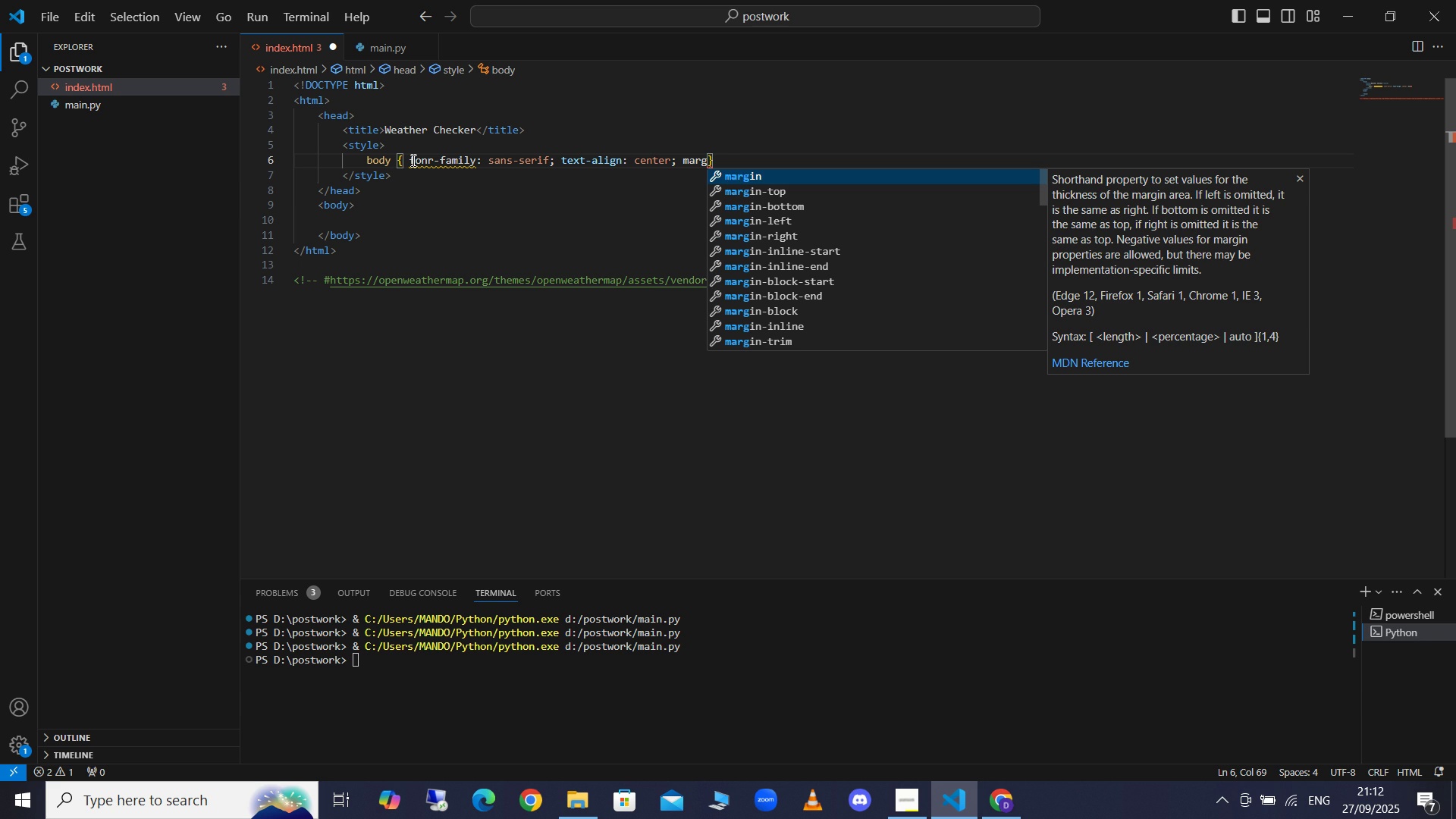 
key(ArrowDown)
 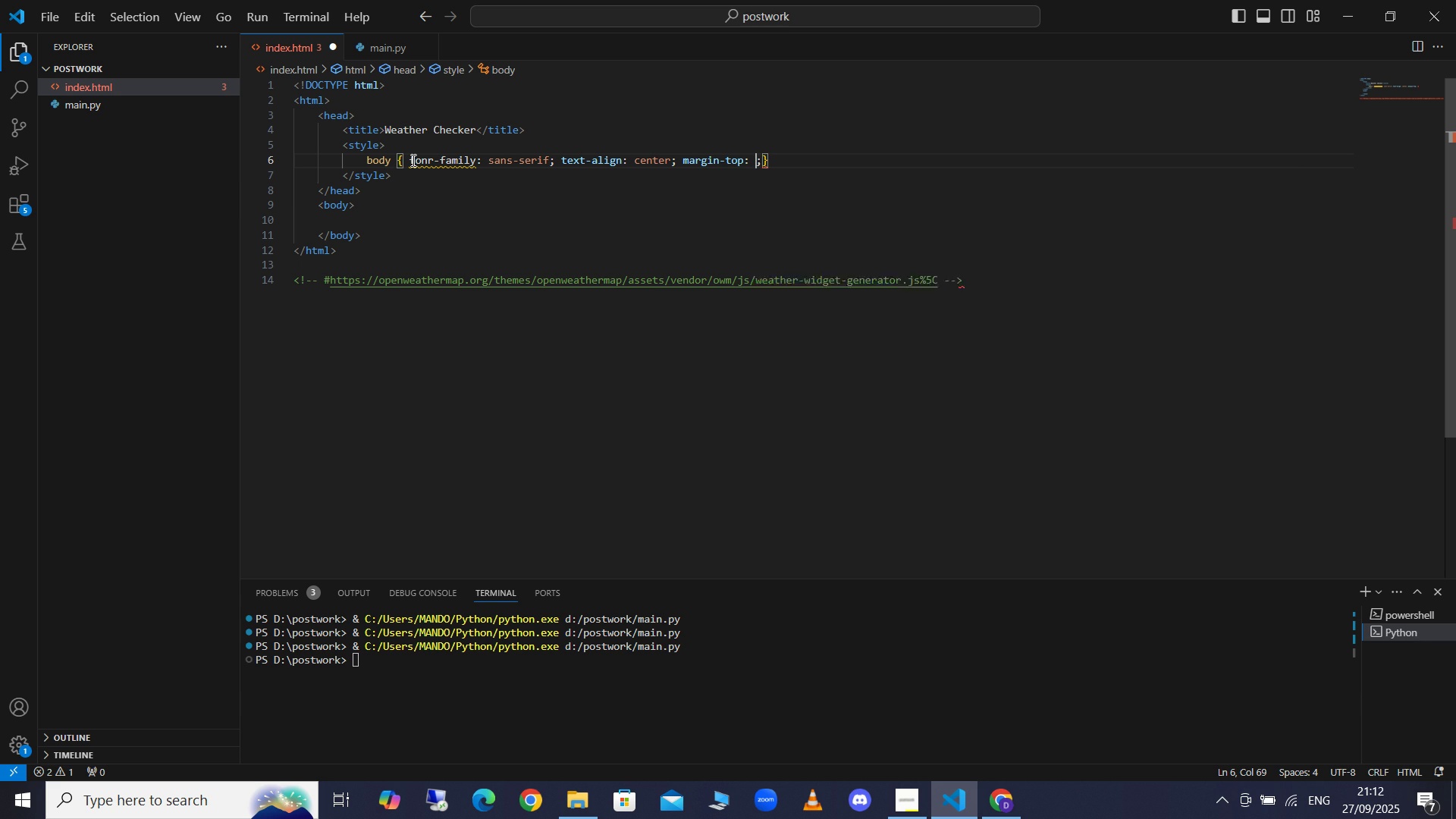 
key(Enter)
 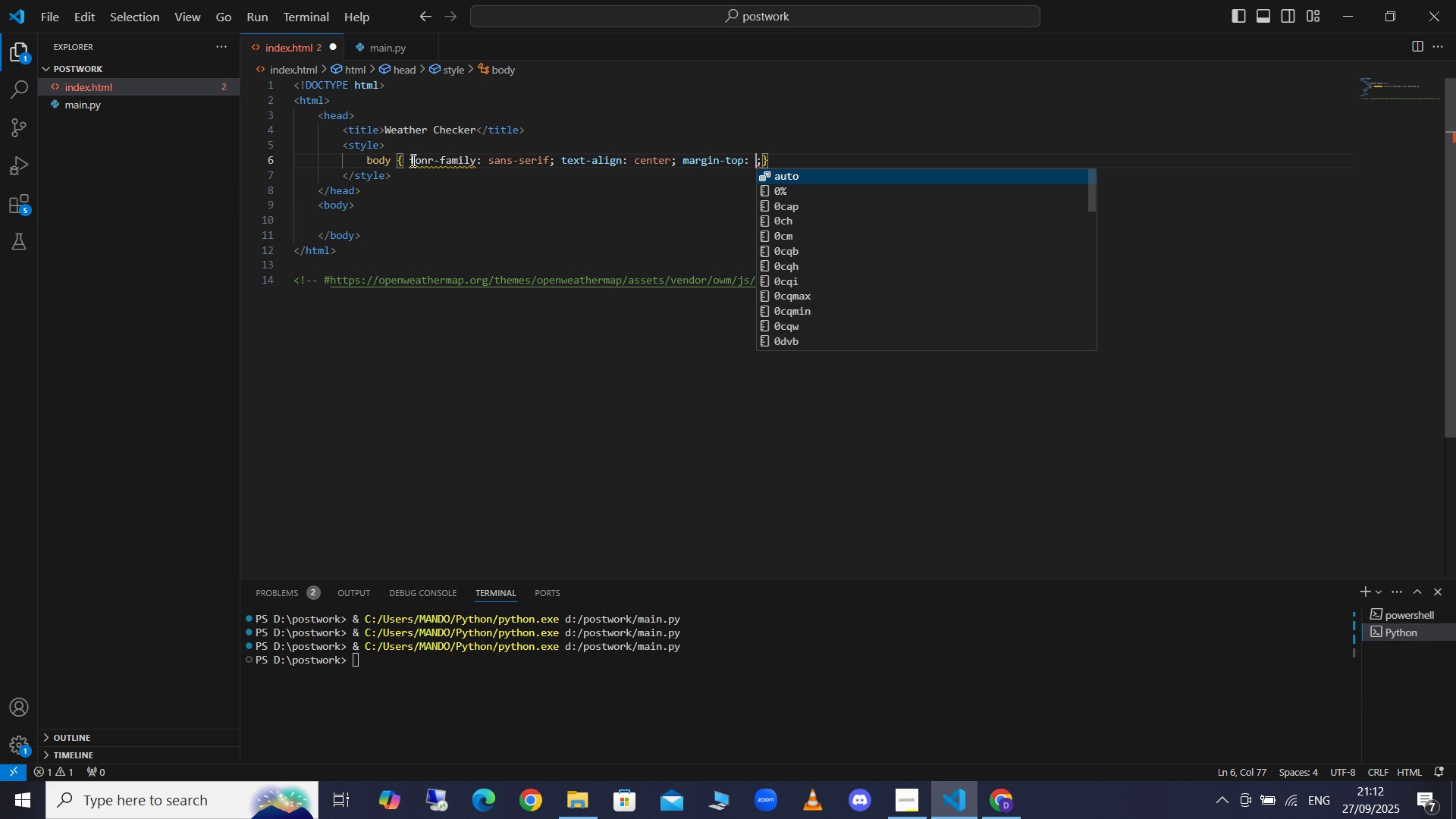 
type(50px)
 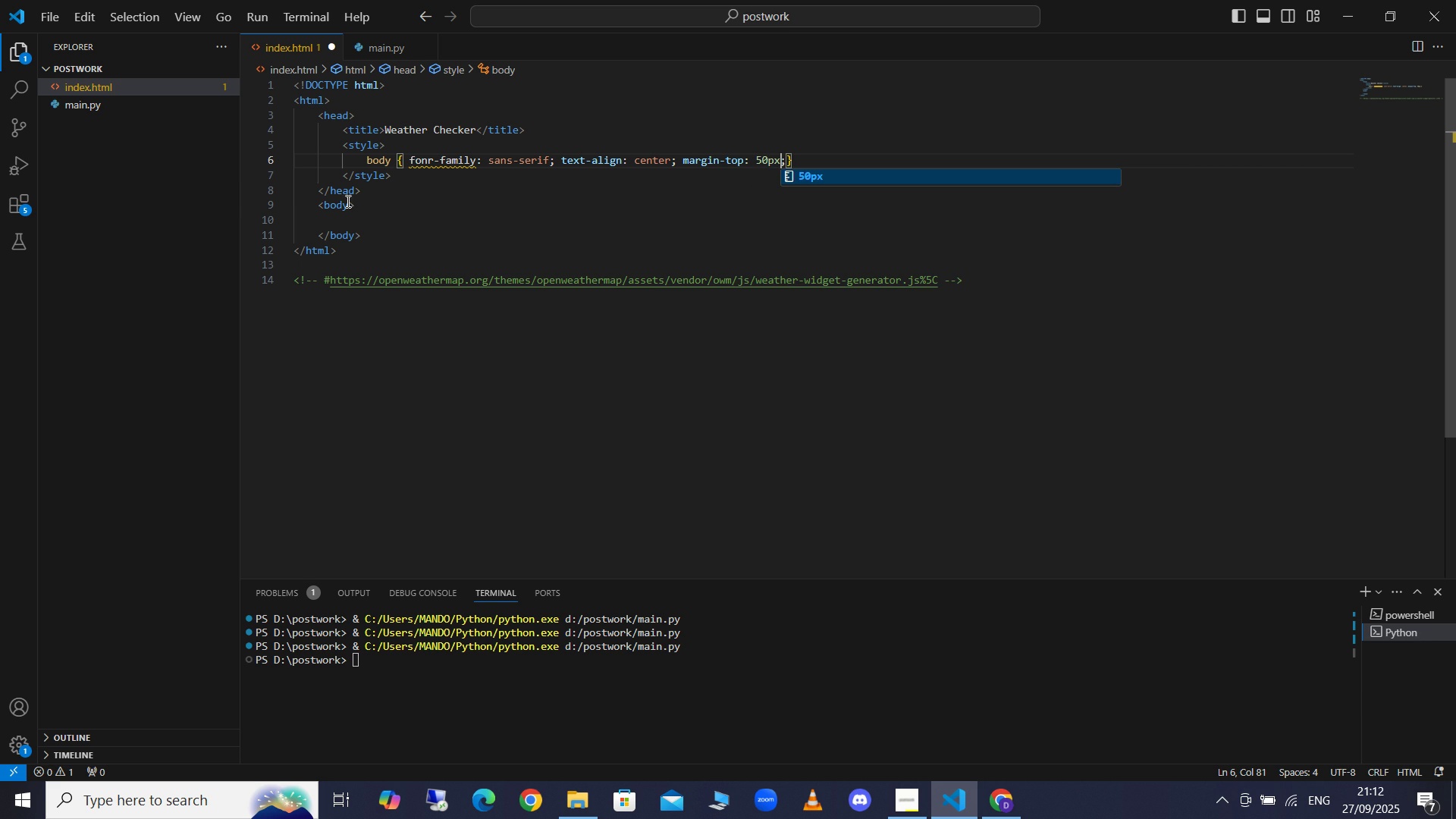 
wait(5.63)
 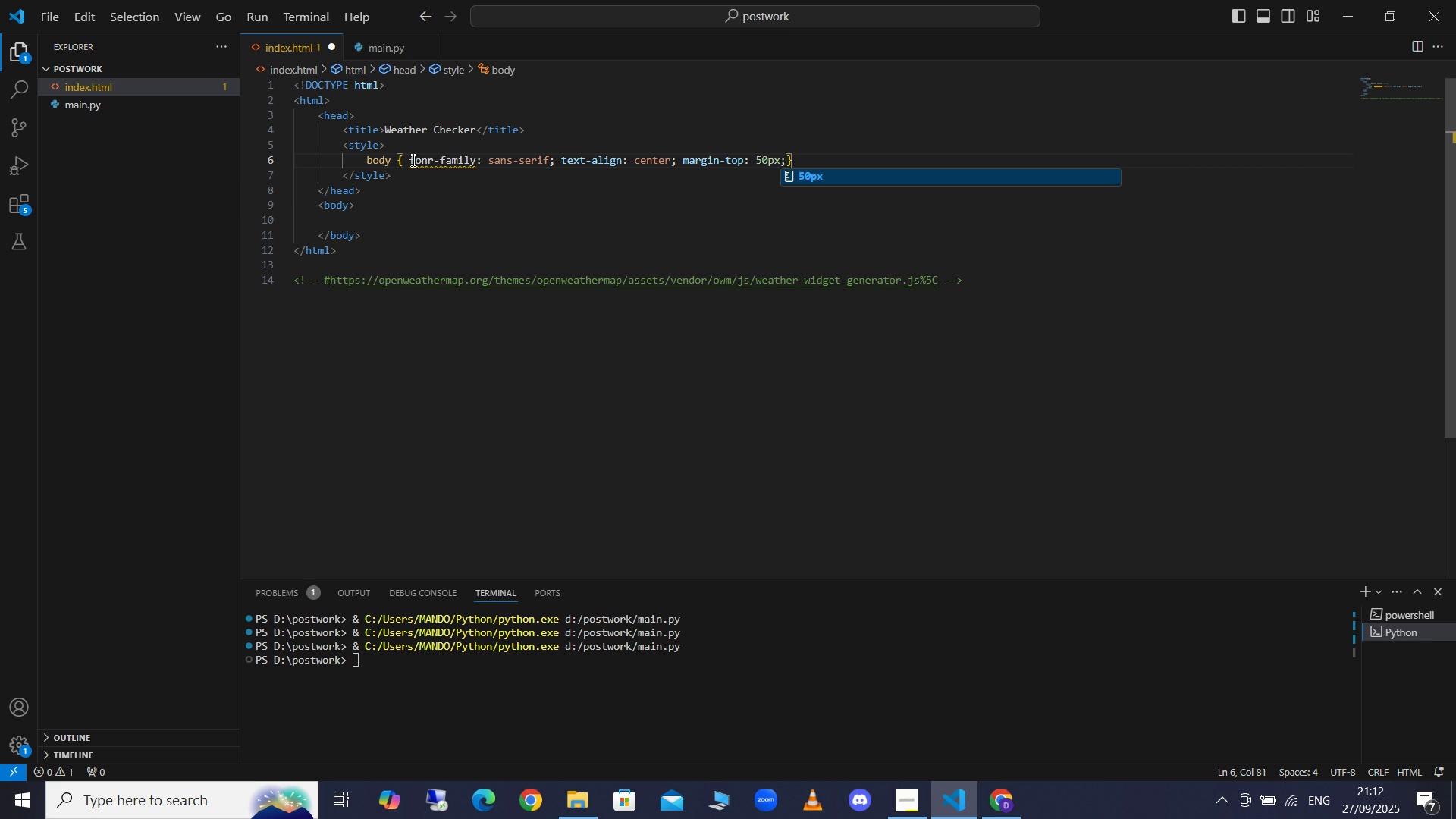 
left_click([428, 157])
 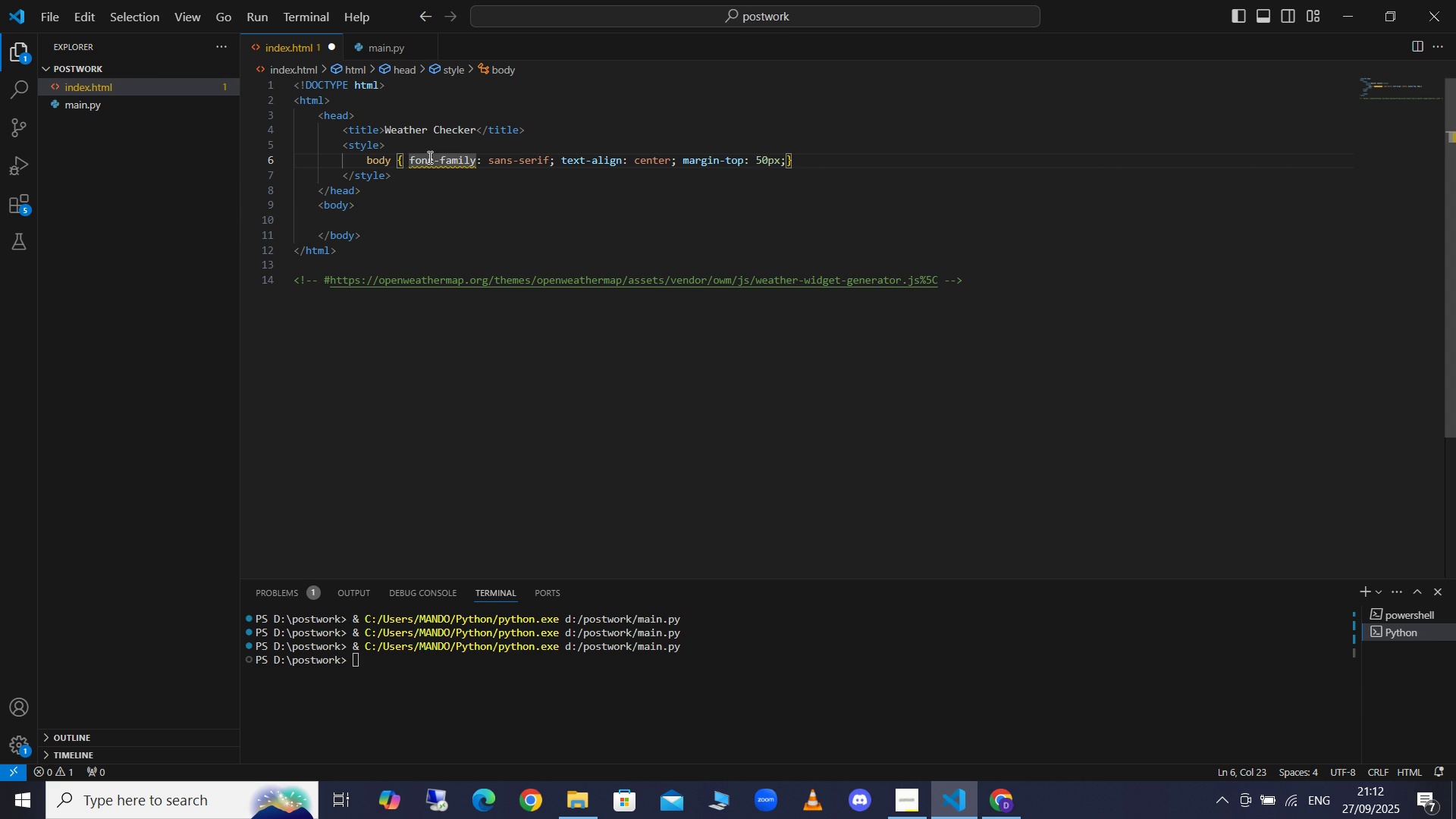 
key(ArrowRight)
 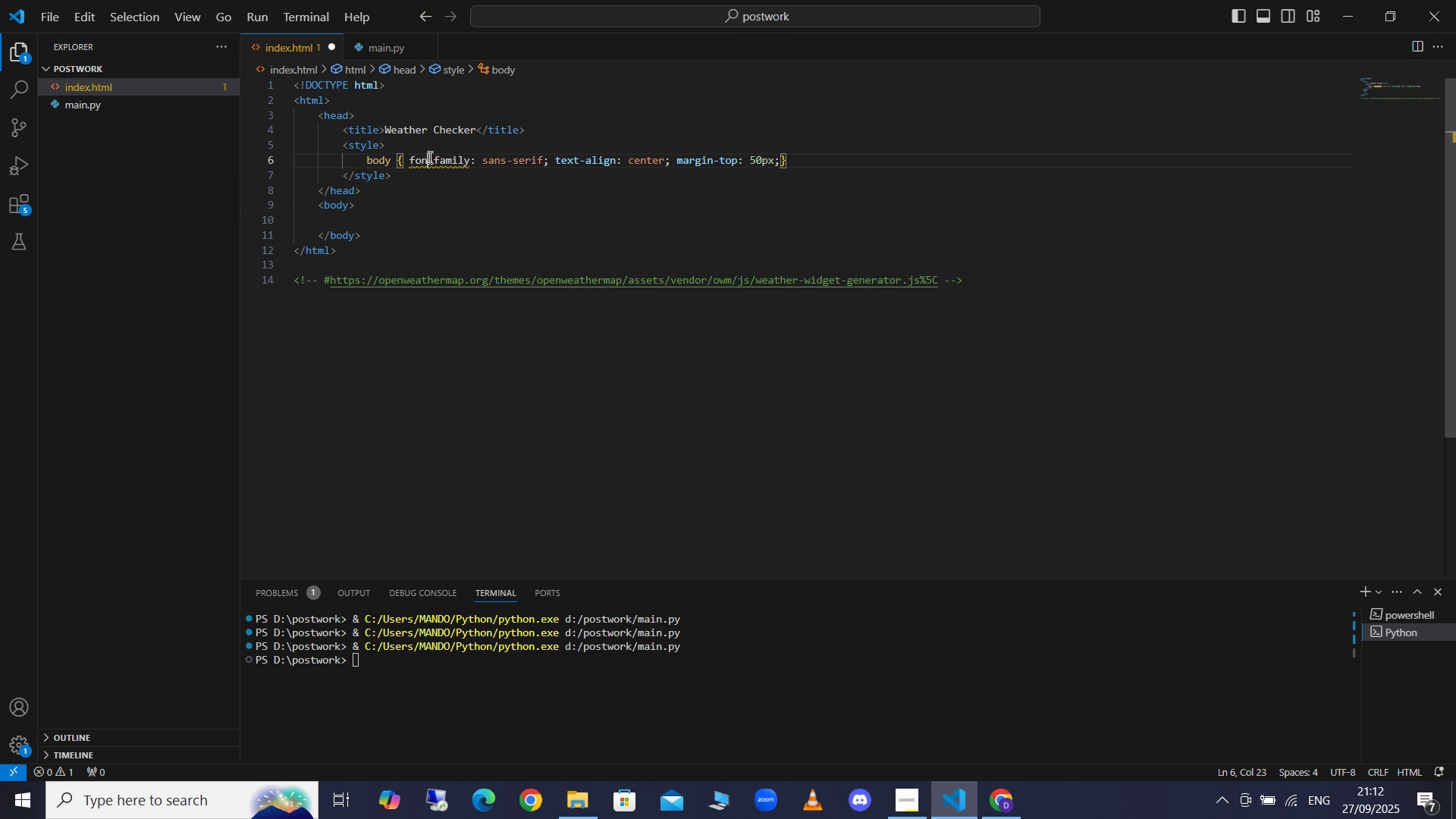 
key(Backspace)
 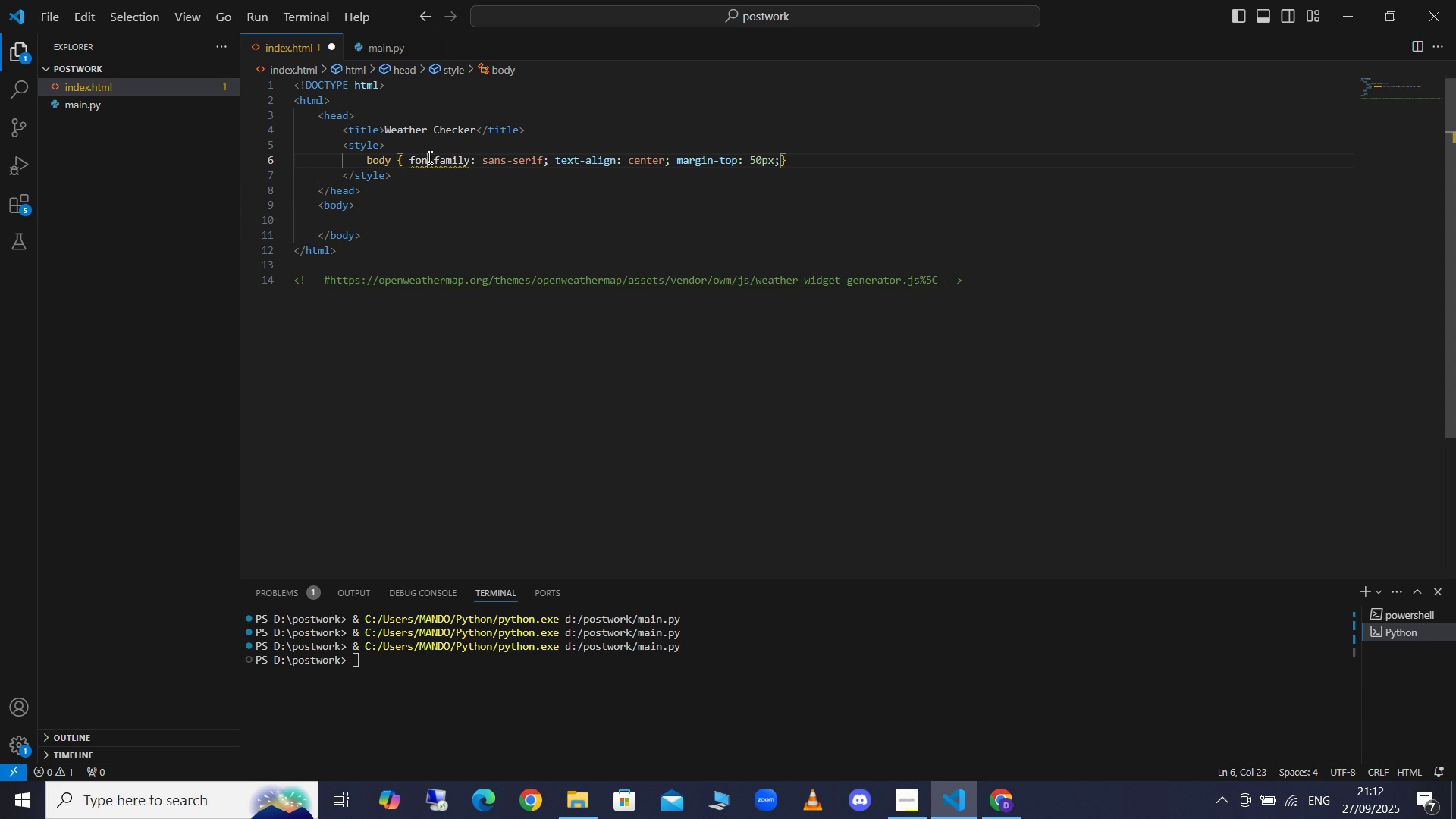 
key(T)
 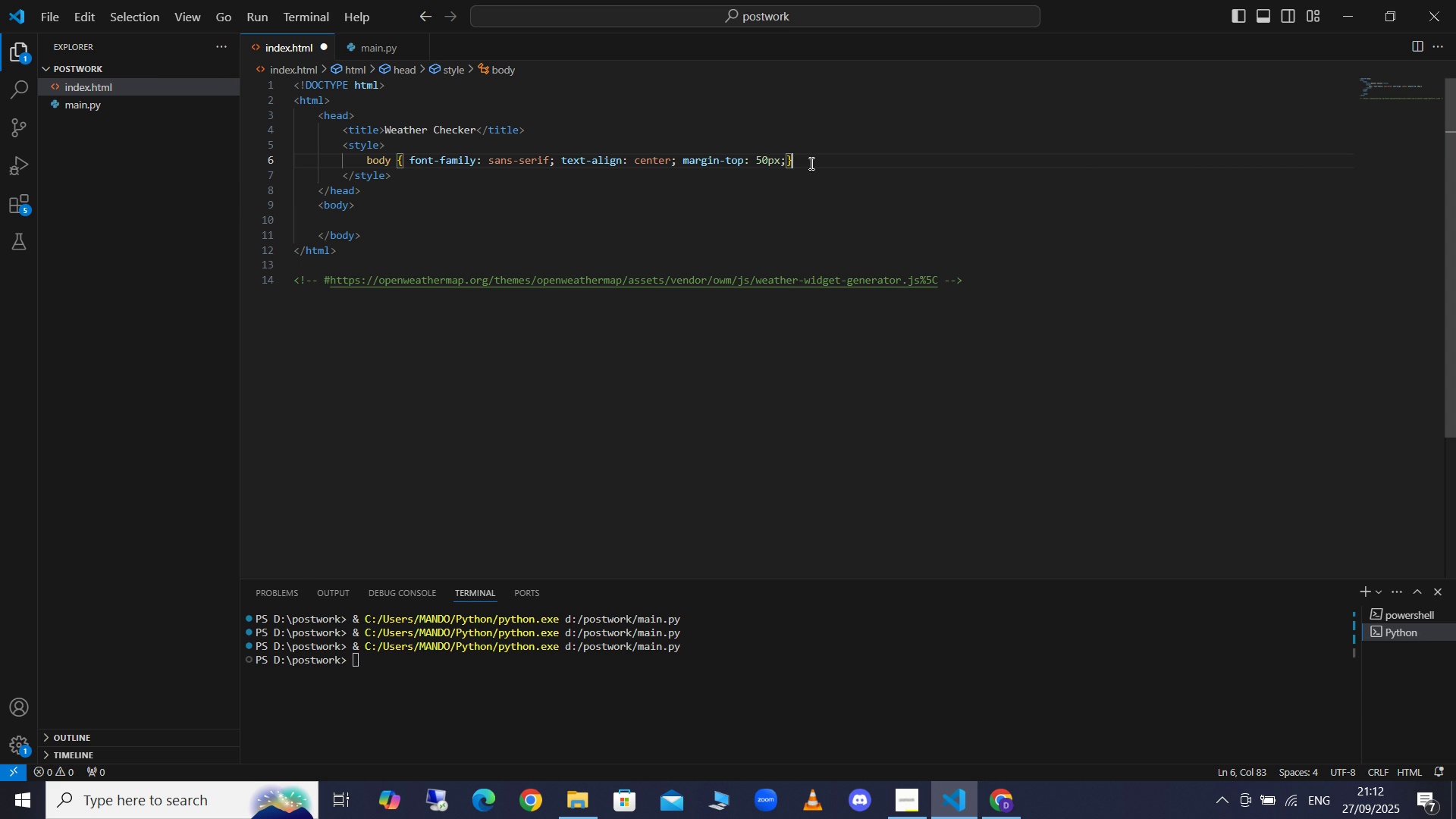 
left_click([810, 163])
 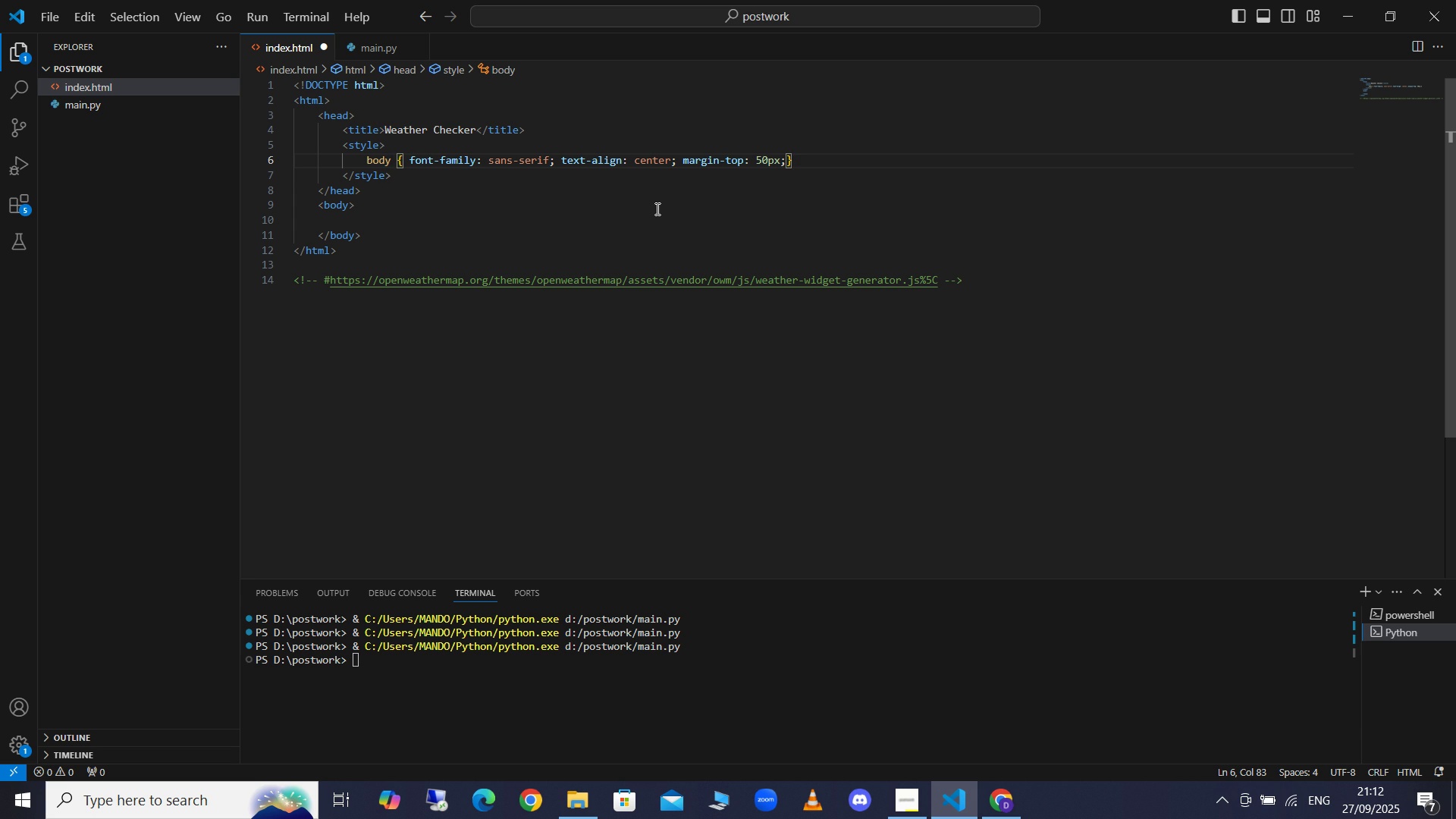 
key(Enter)
 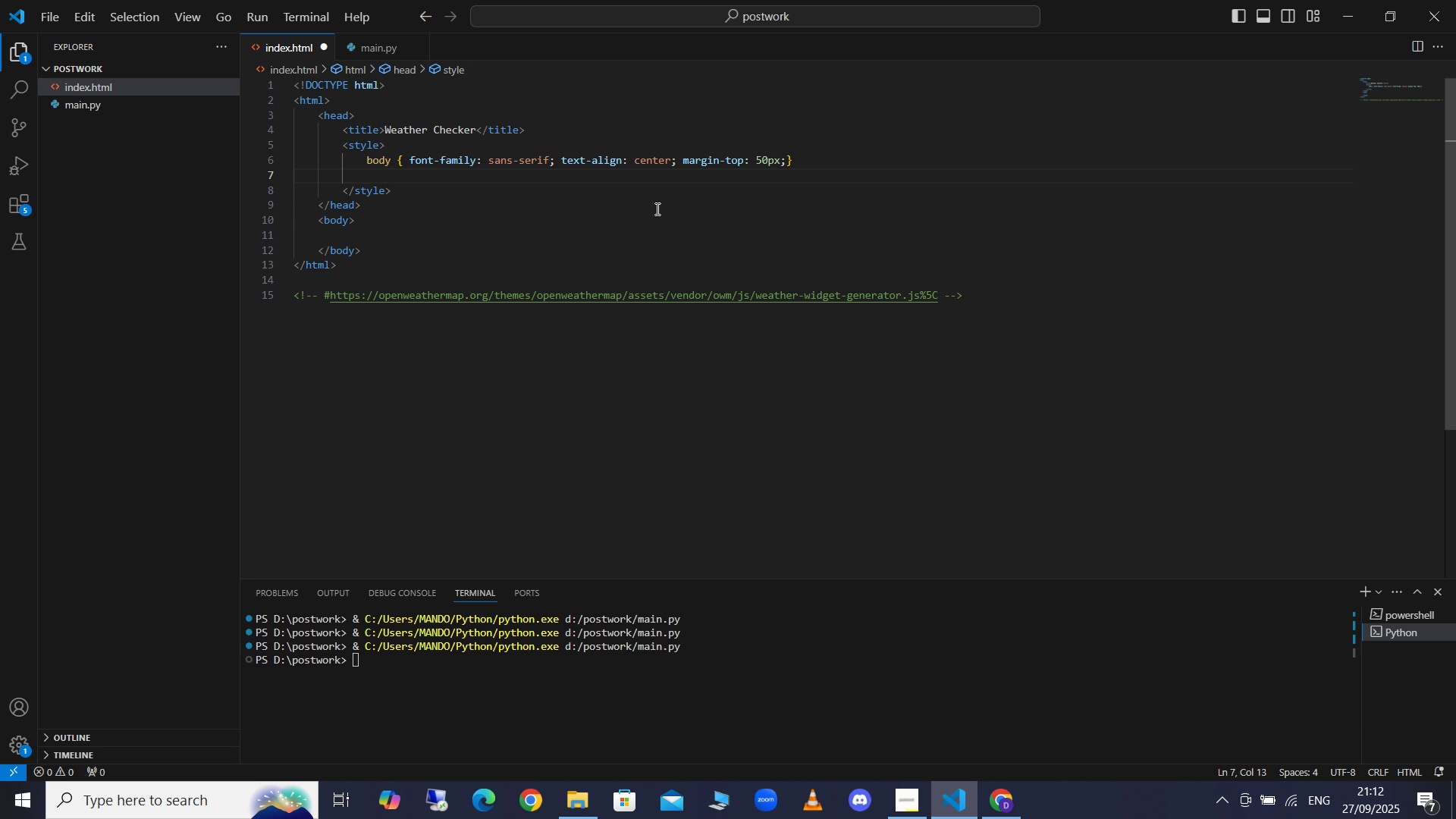 
type(inou)
key(Backspace)
key(Backspace)
 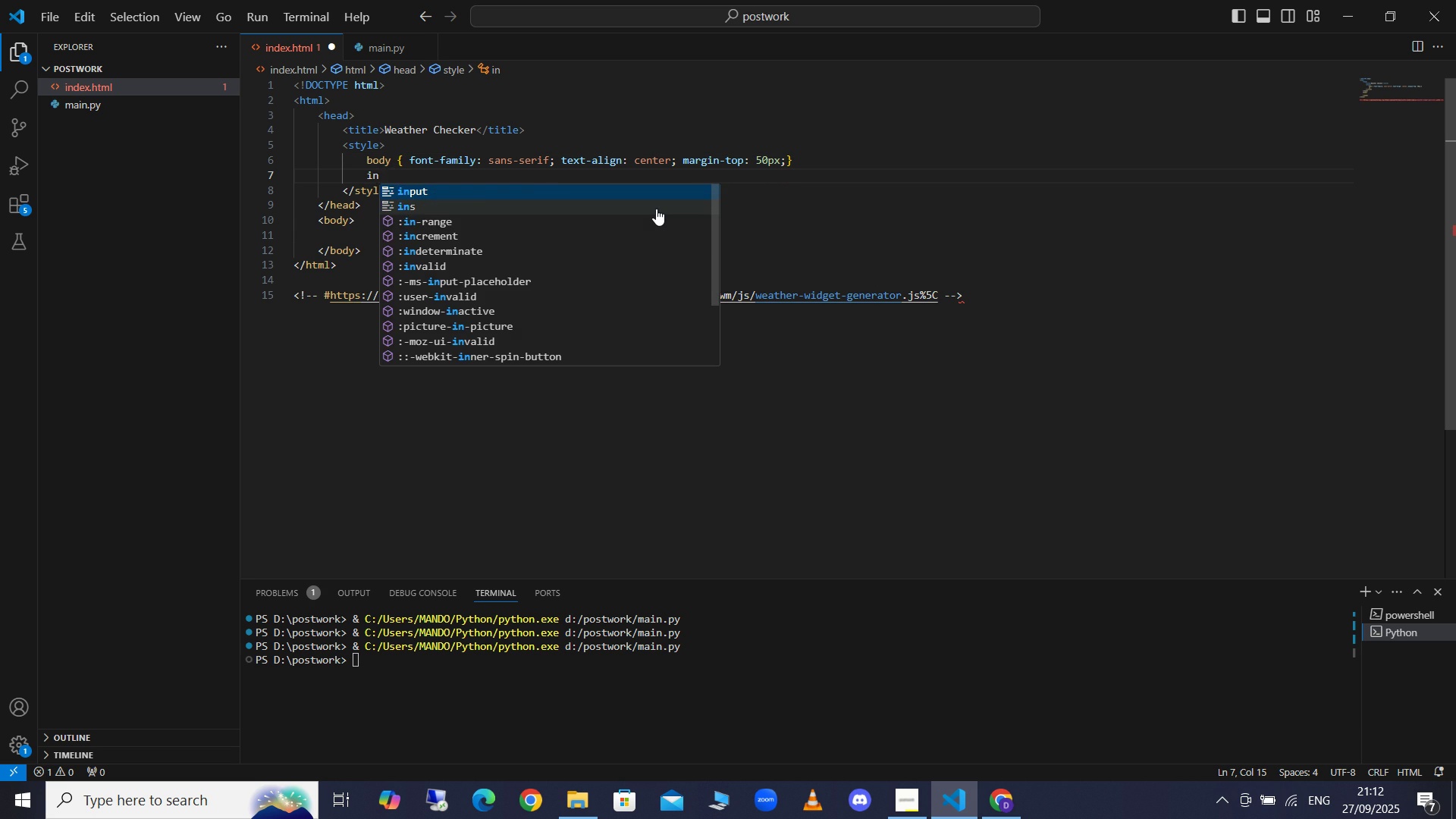 
key(Enter)
 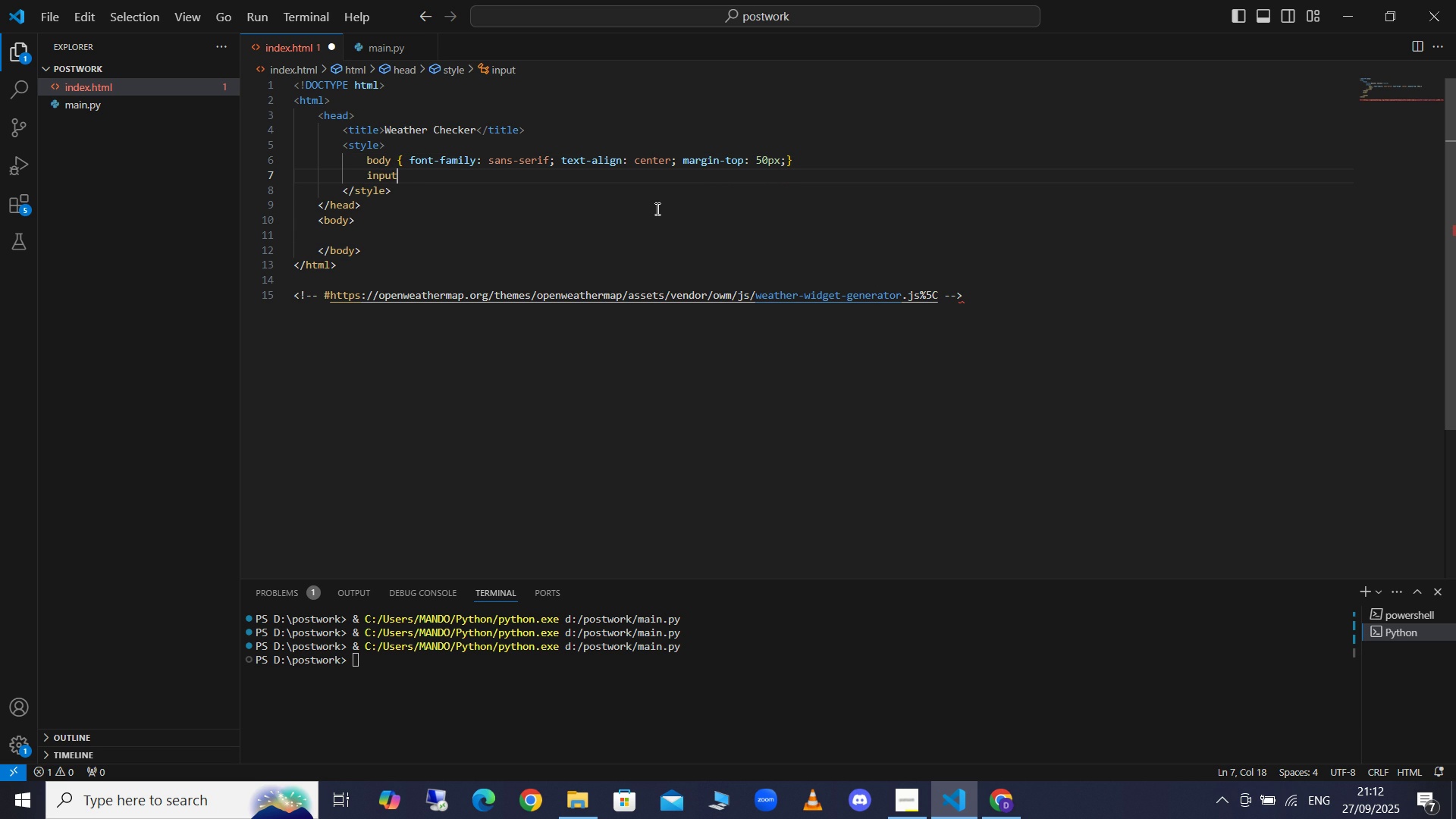 
wait(8.1)
 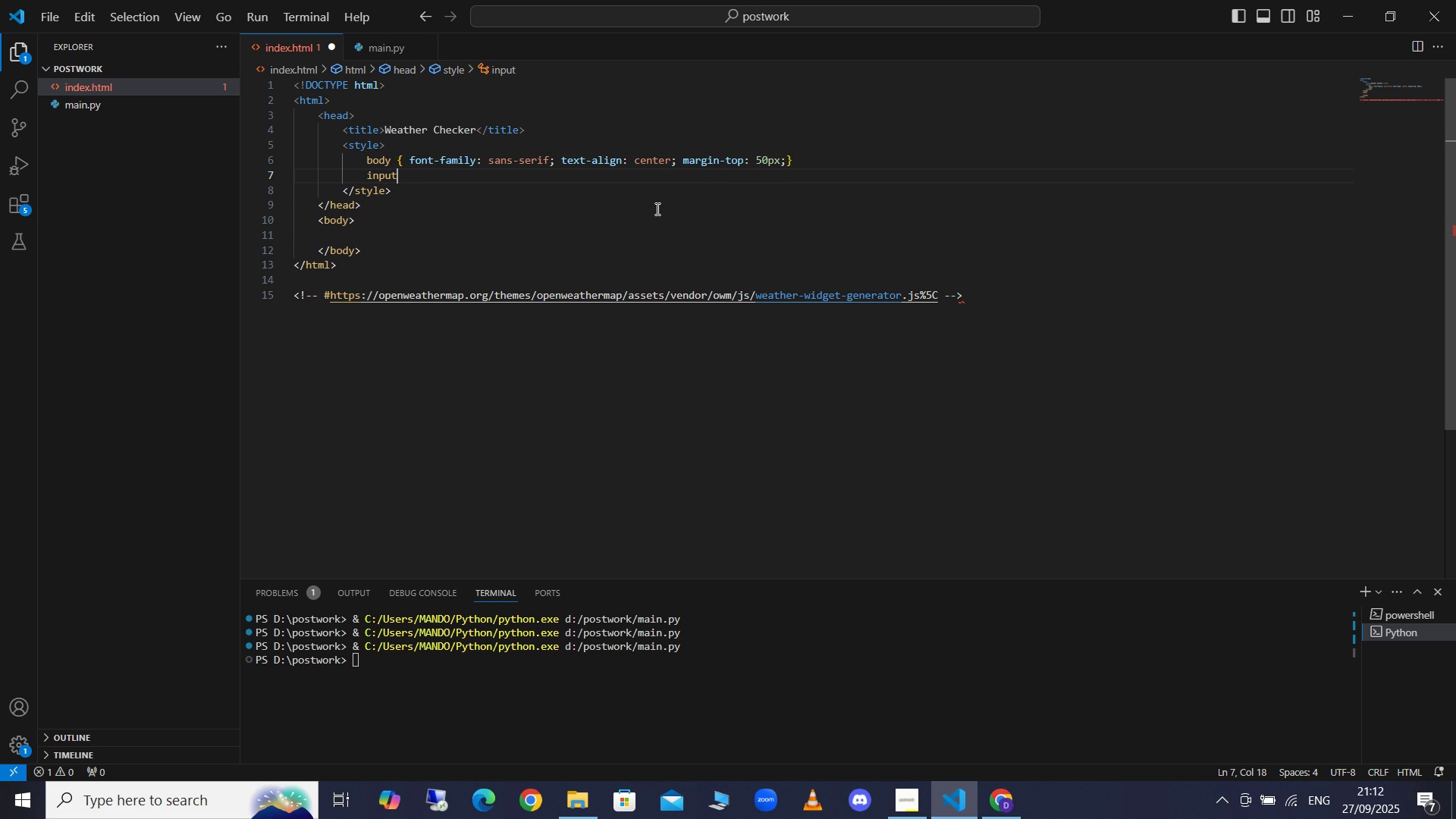 
type(, bu)
 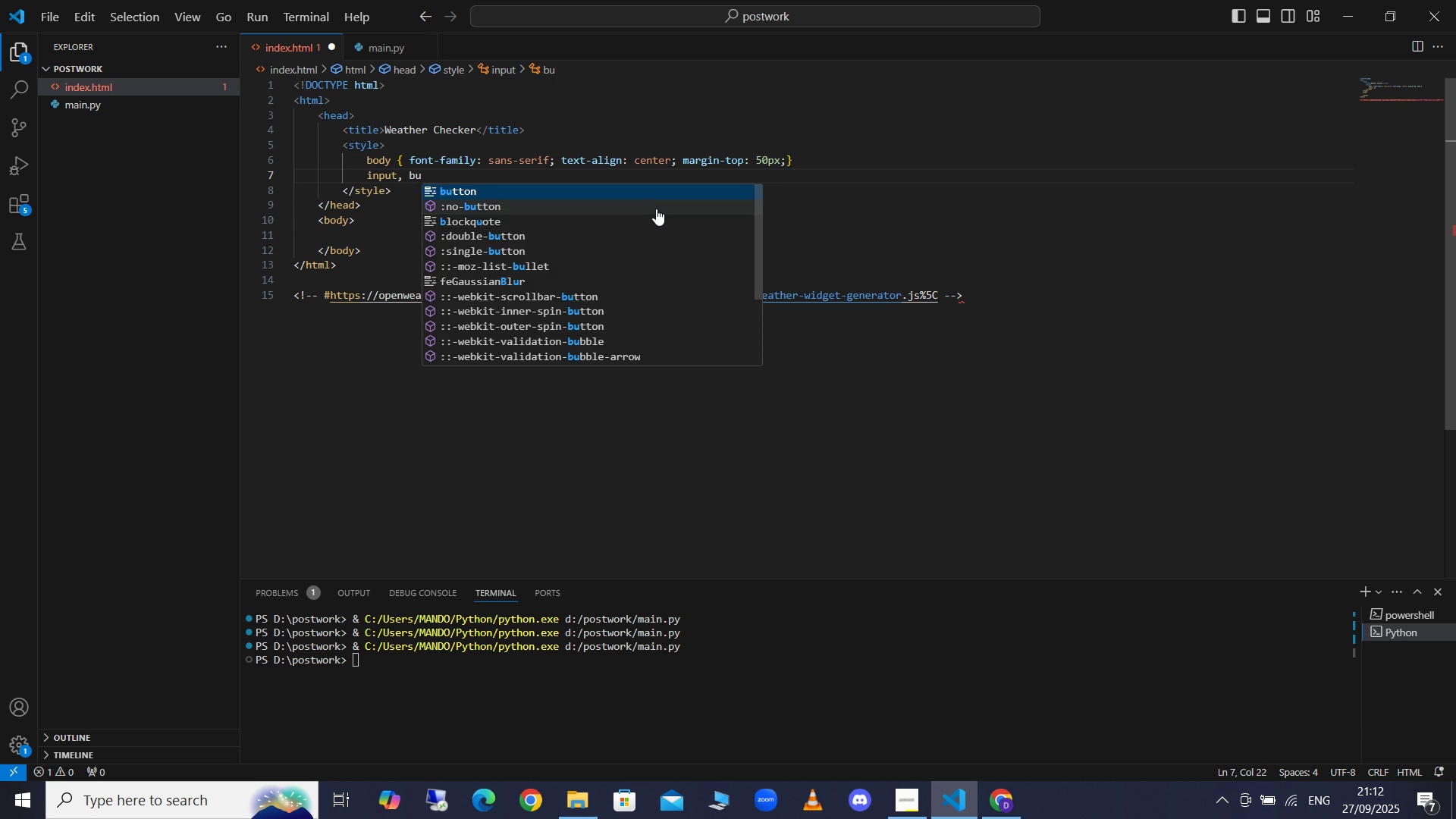 
key(Enter)
 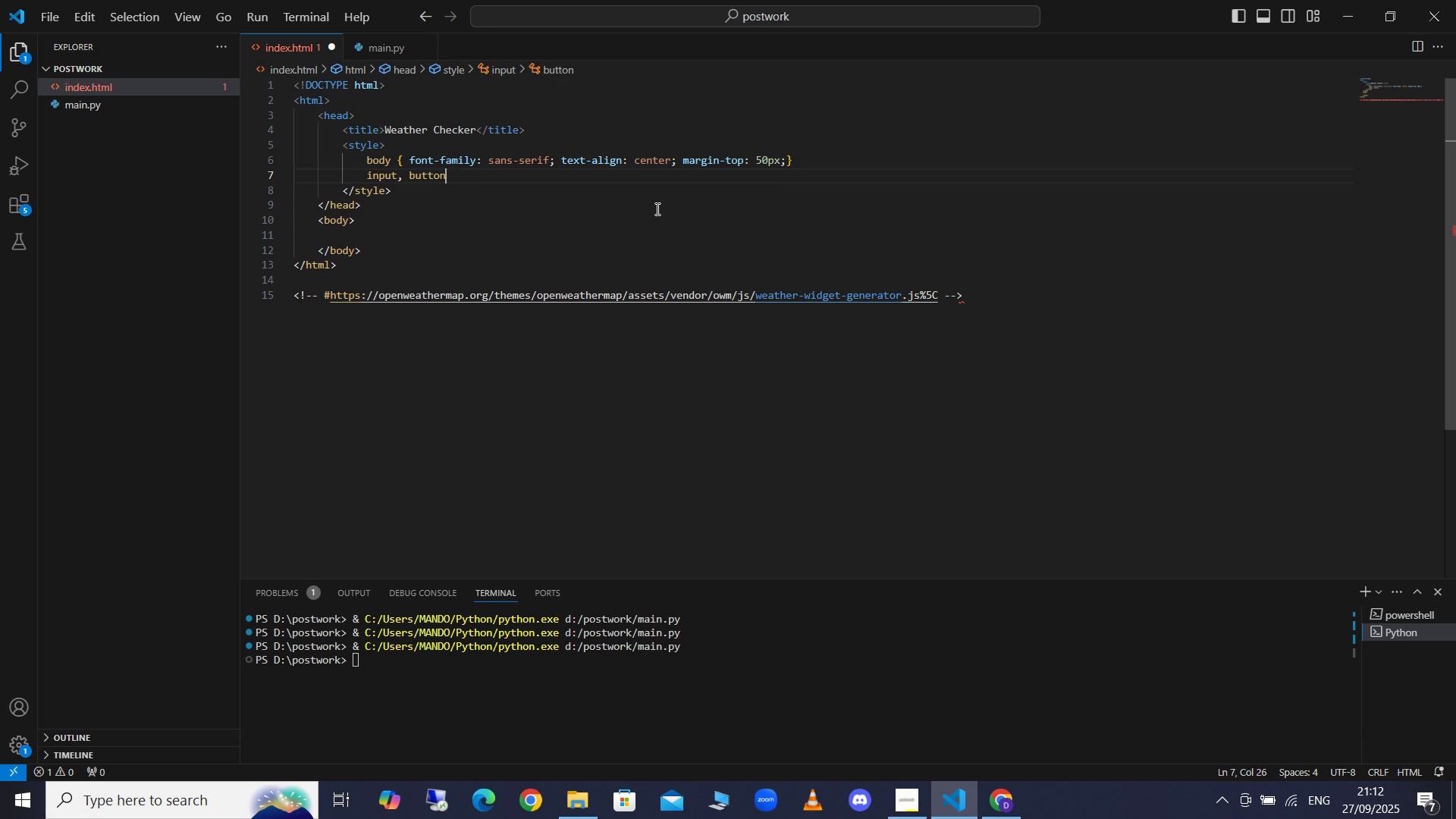 
type( {padd)
 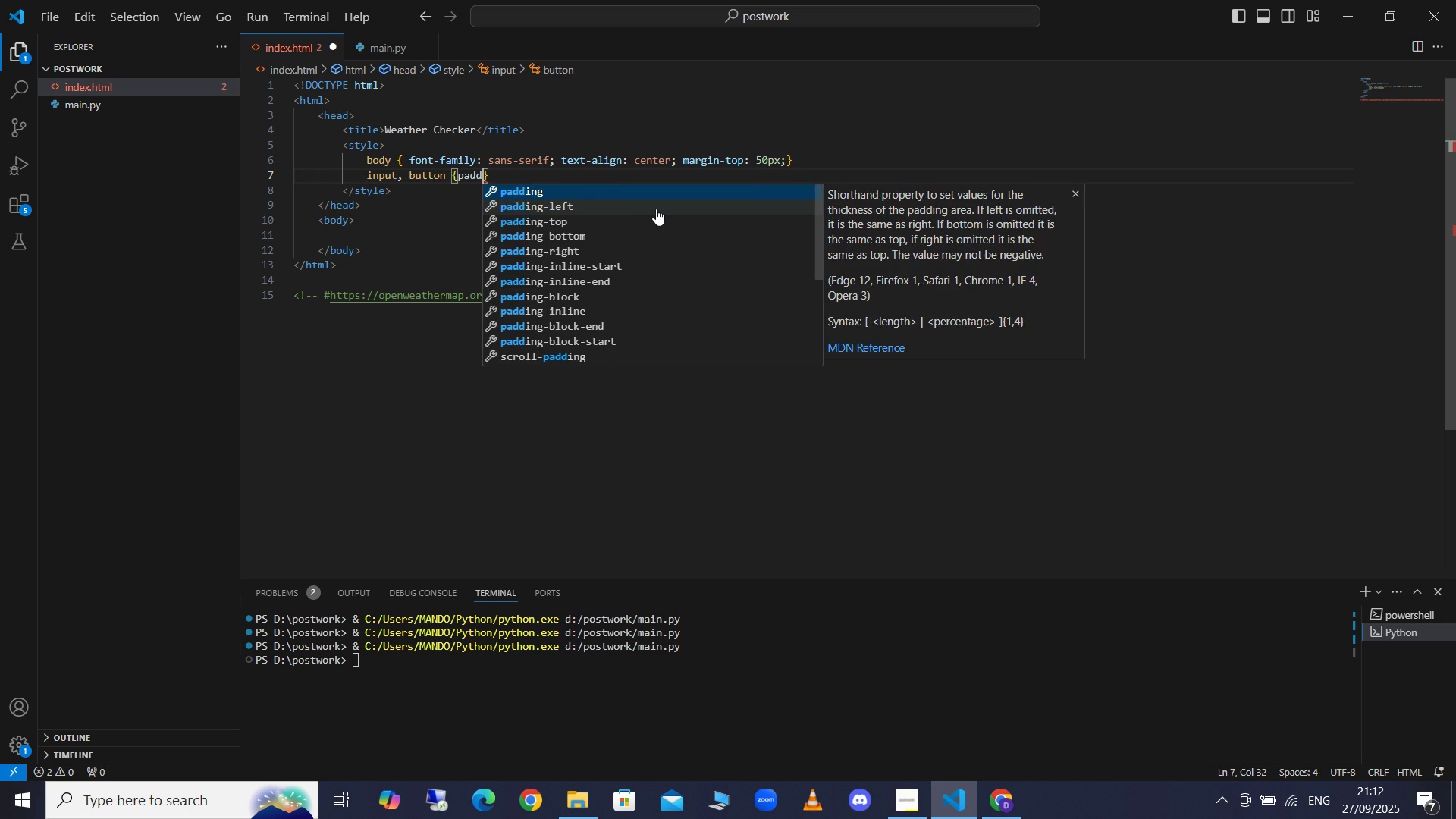 
key(Enter)
 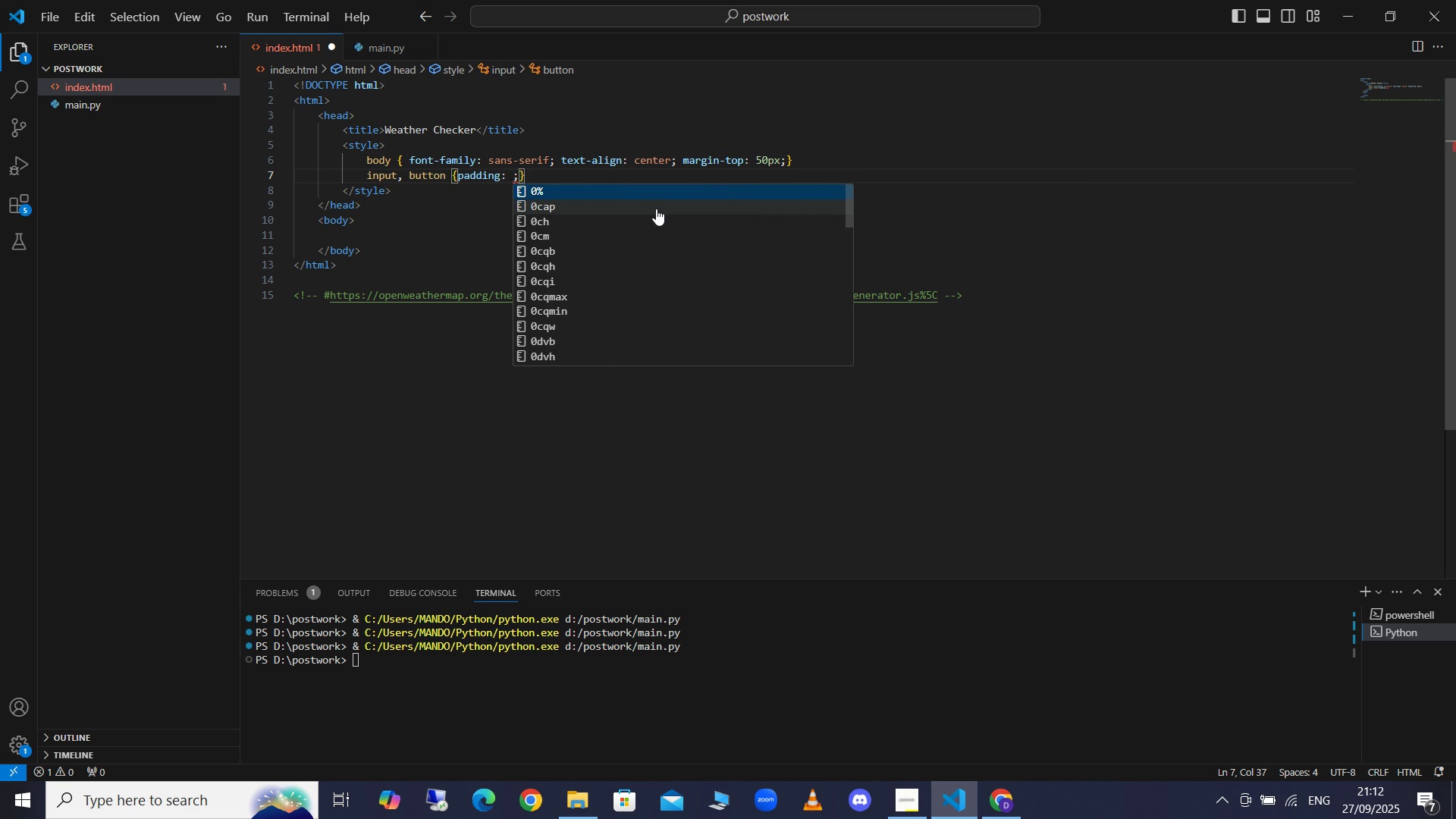 
type(8px)
 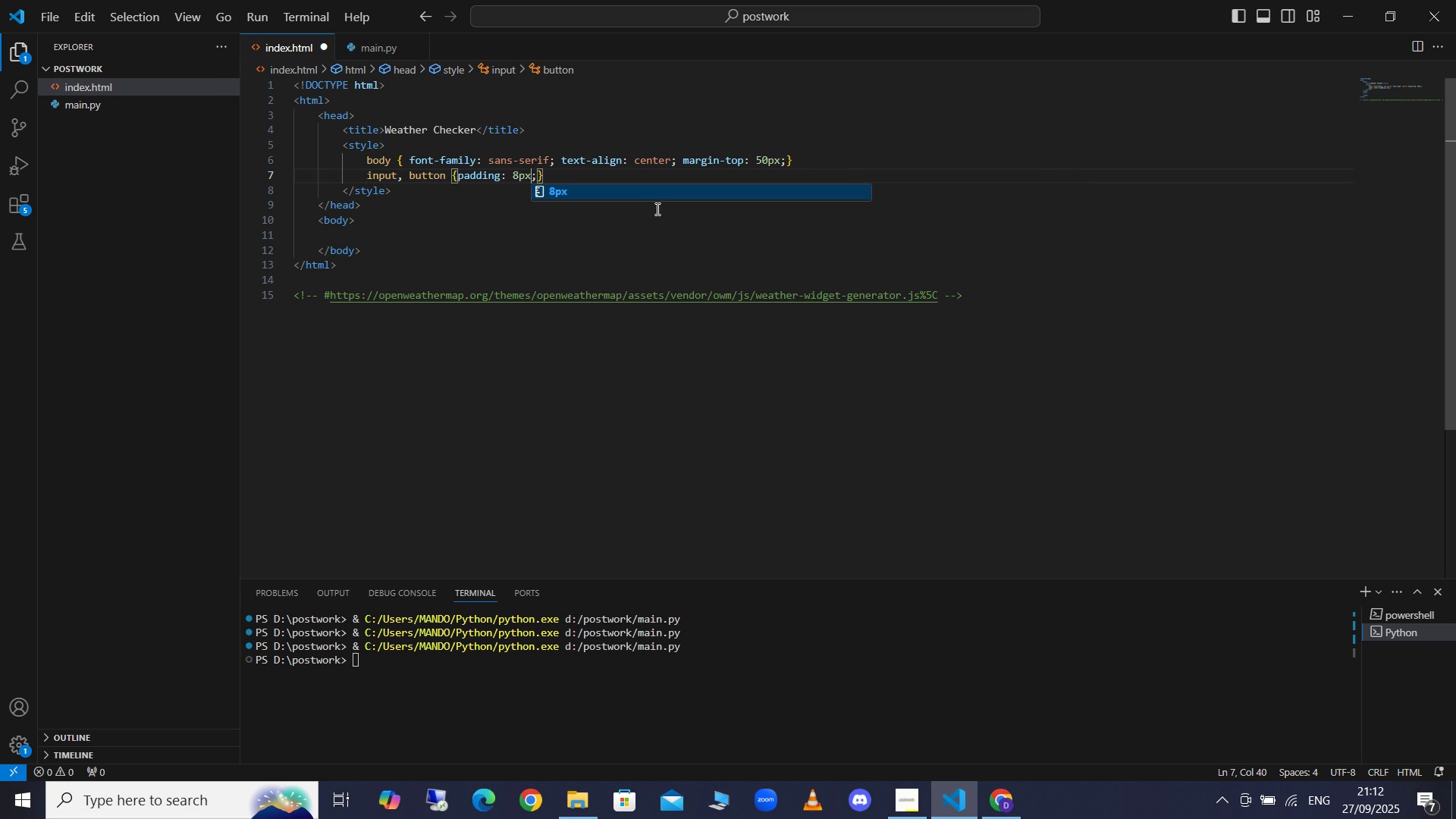 
key(ArrowRight)
 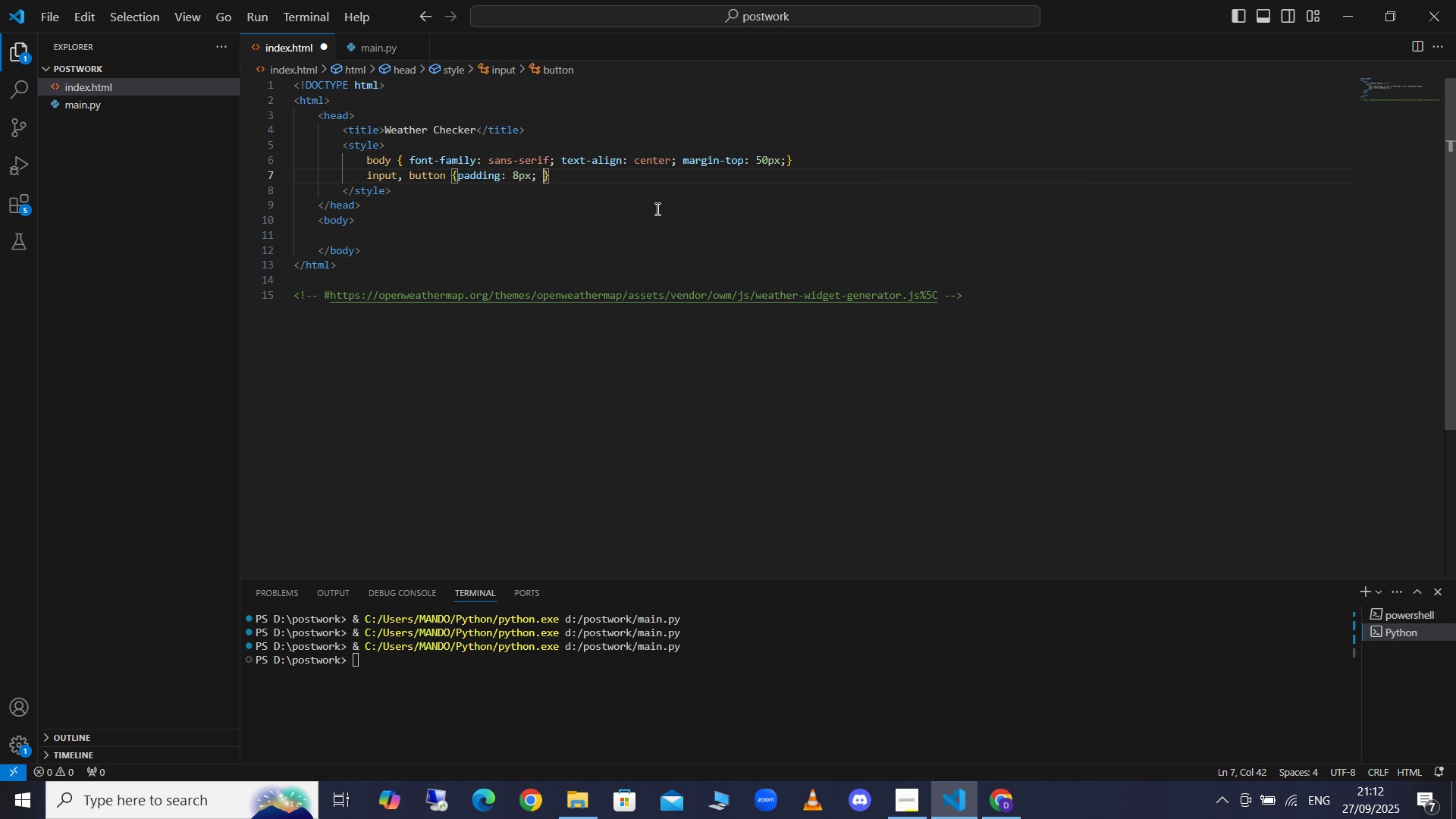 
type( fon)
 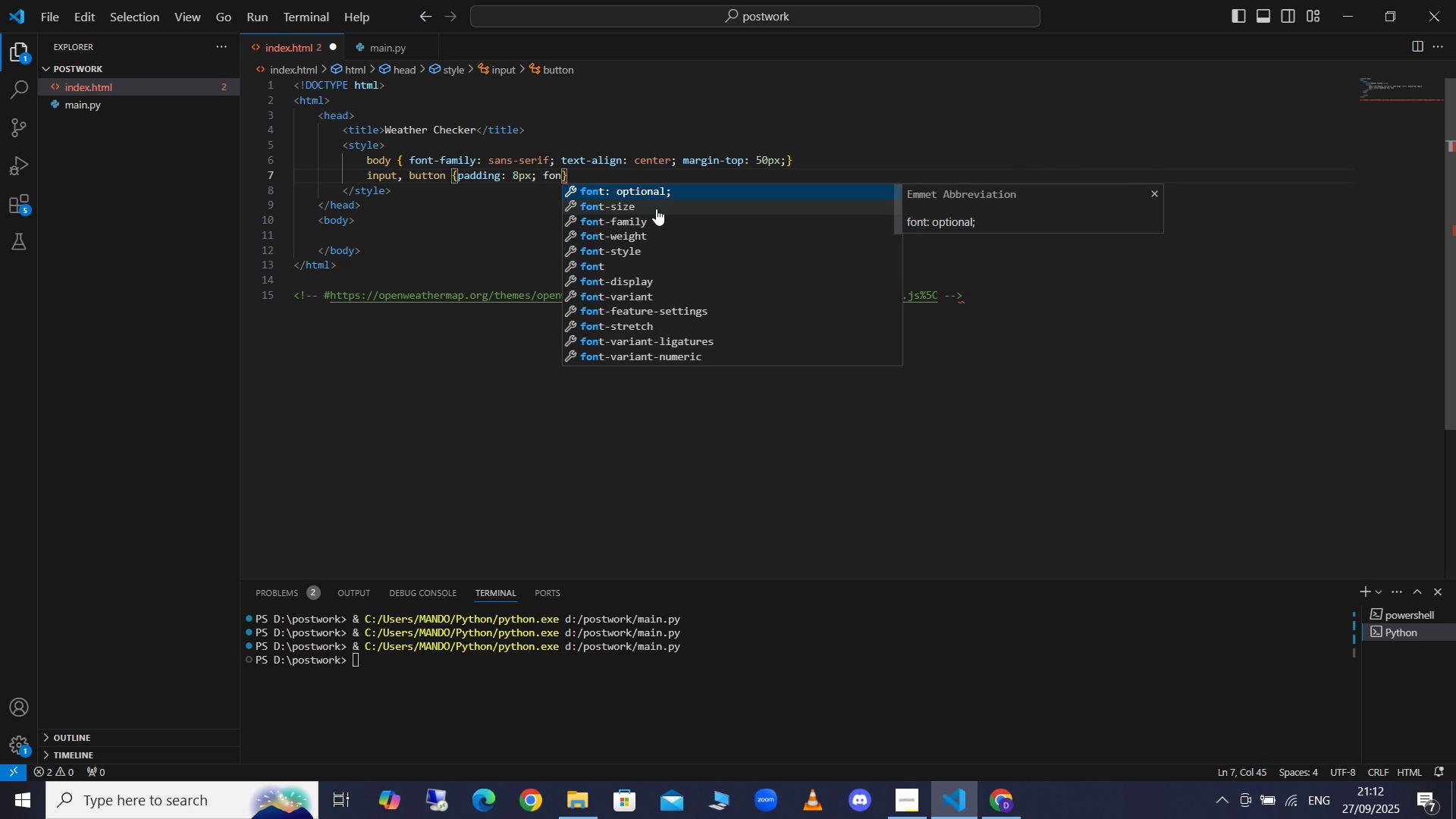 
key(ArrowDown)
 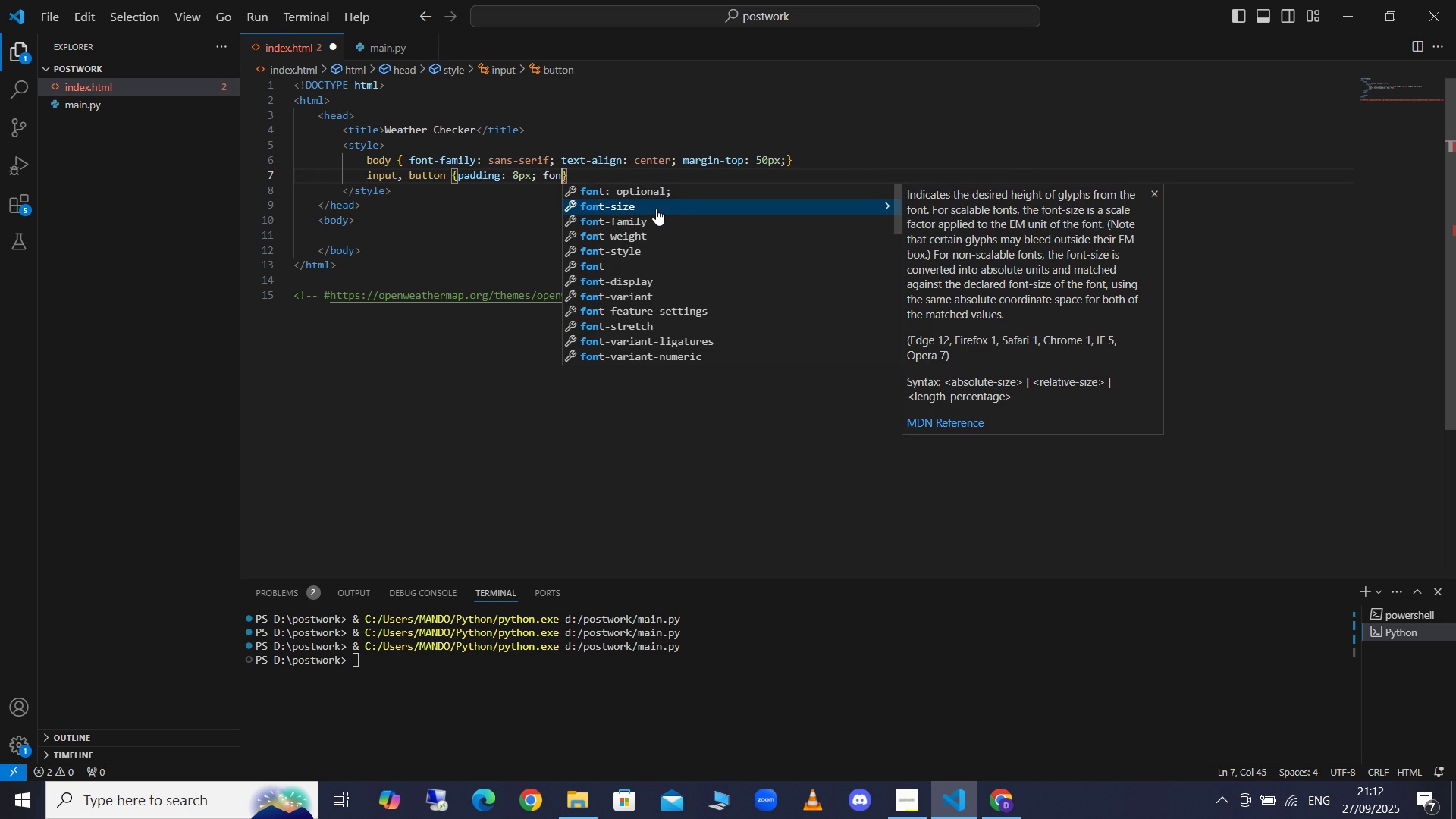 
key(Enter)
 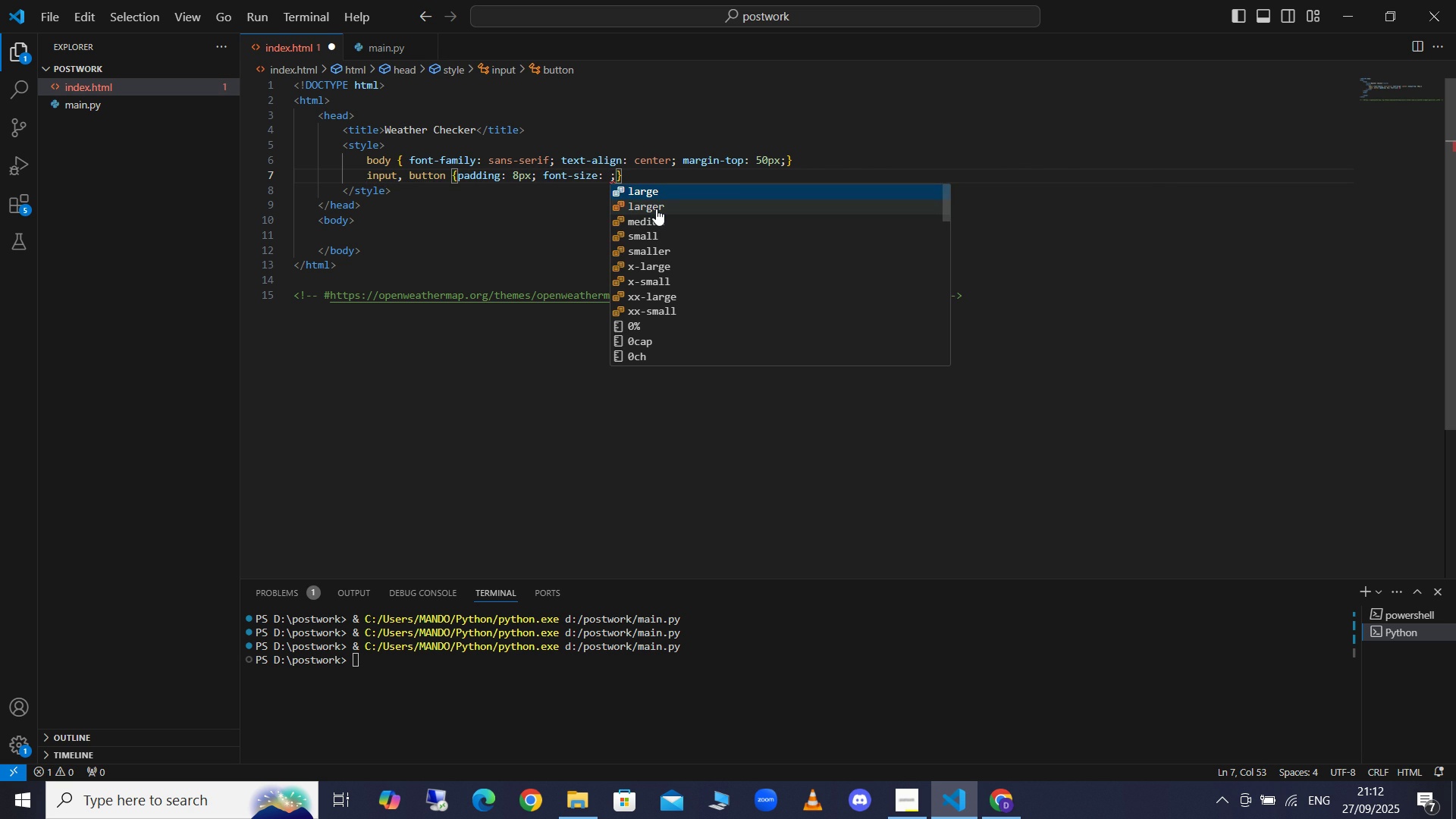 
type(16px)
 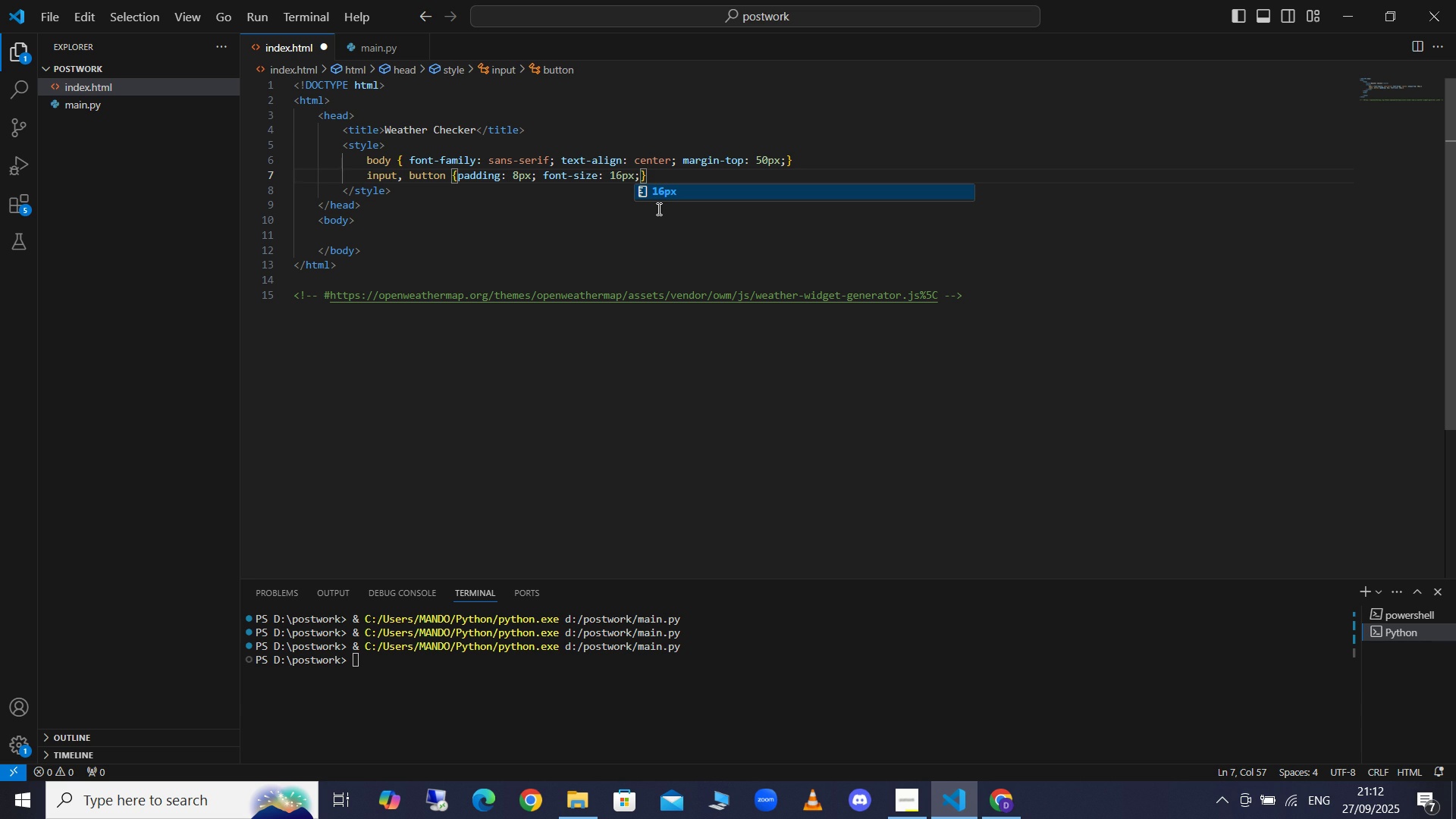 
key(ArrowUp)
 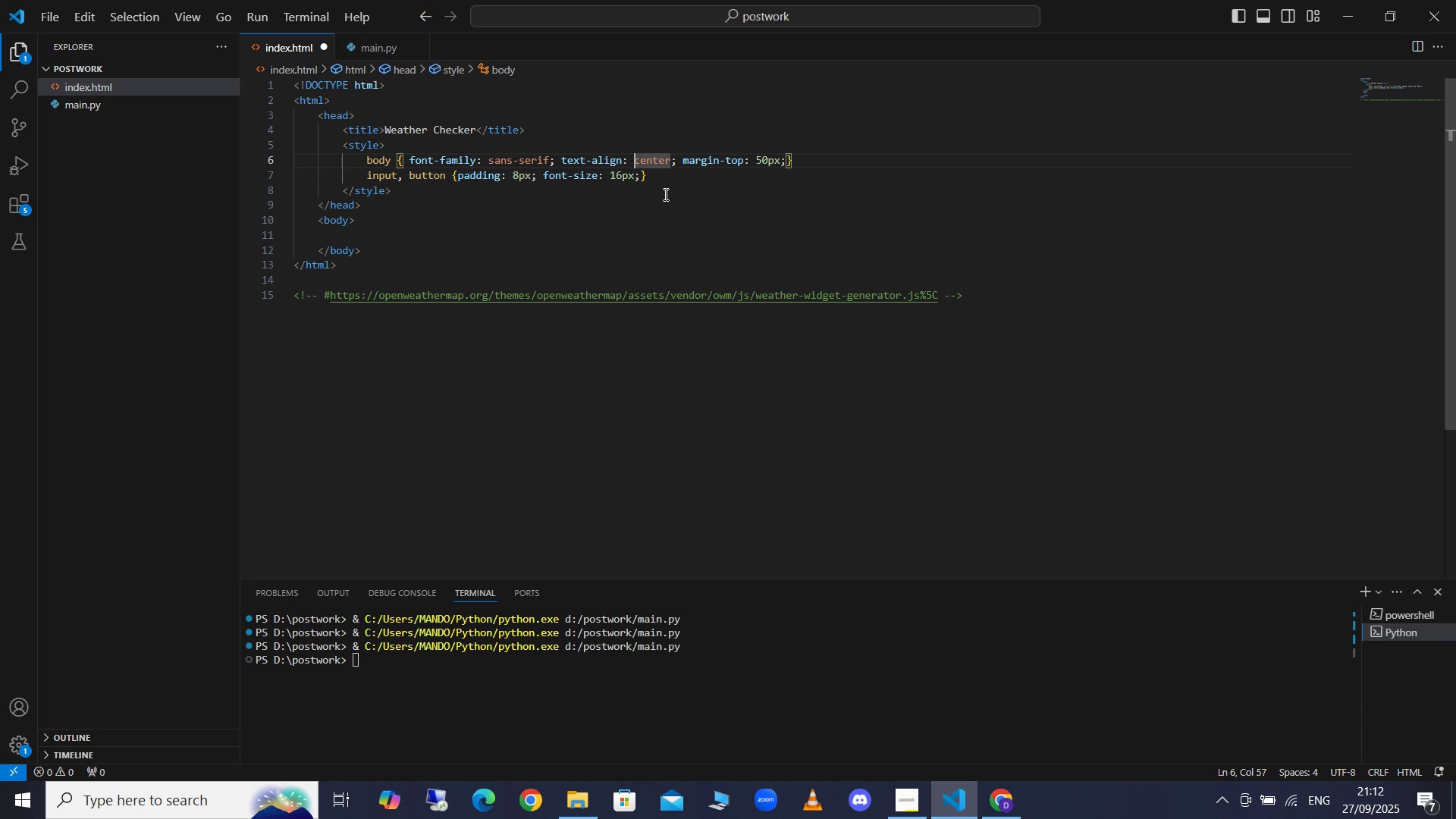 
key(ArrowRight)
 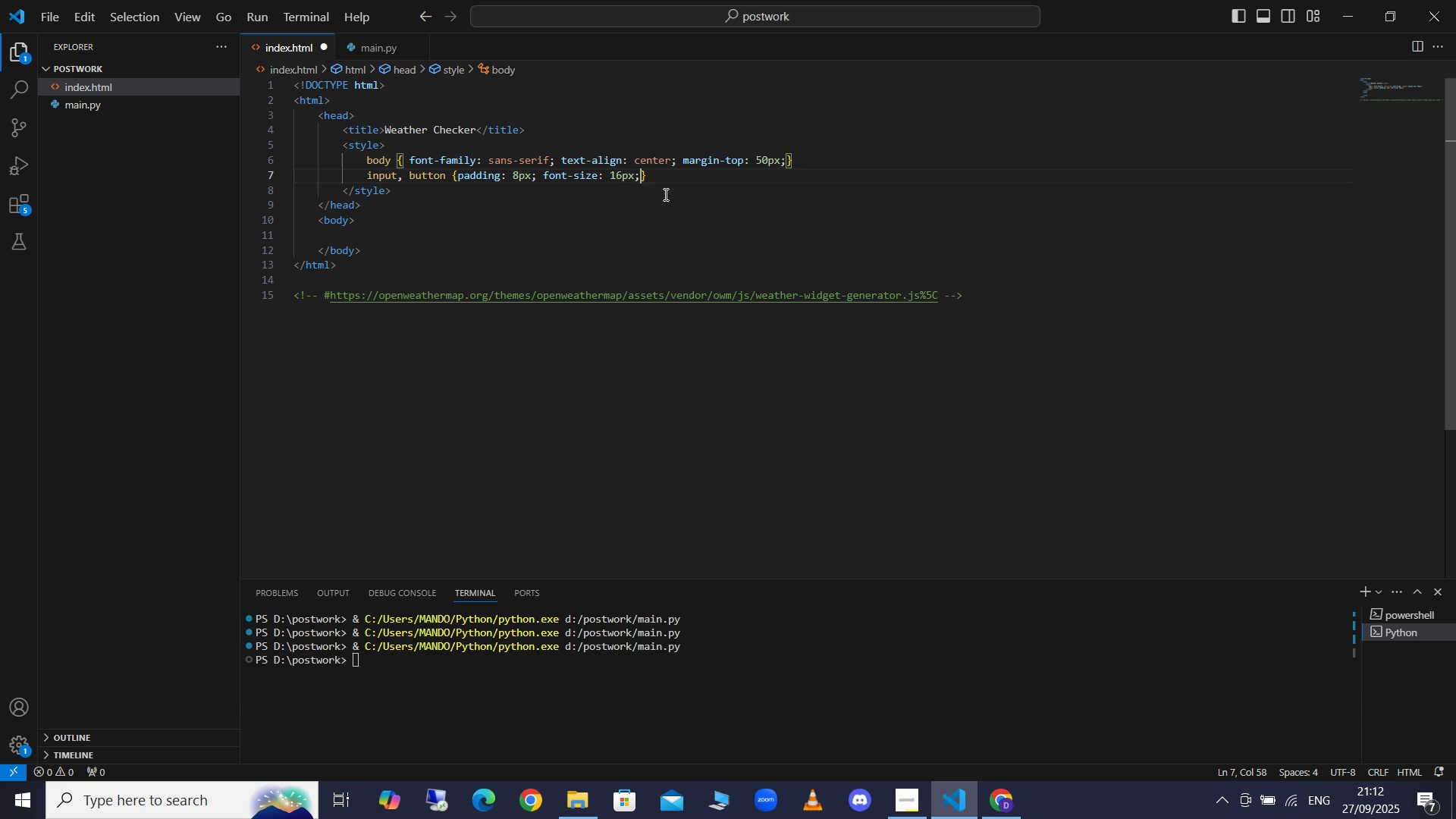 
key(ArrowDown)
 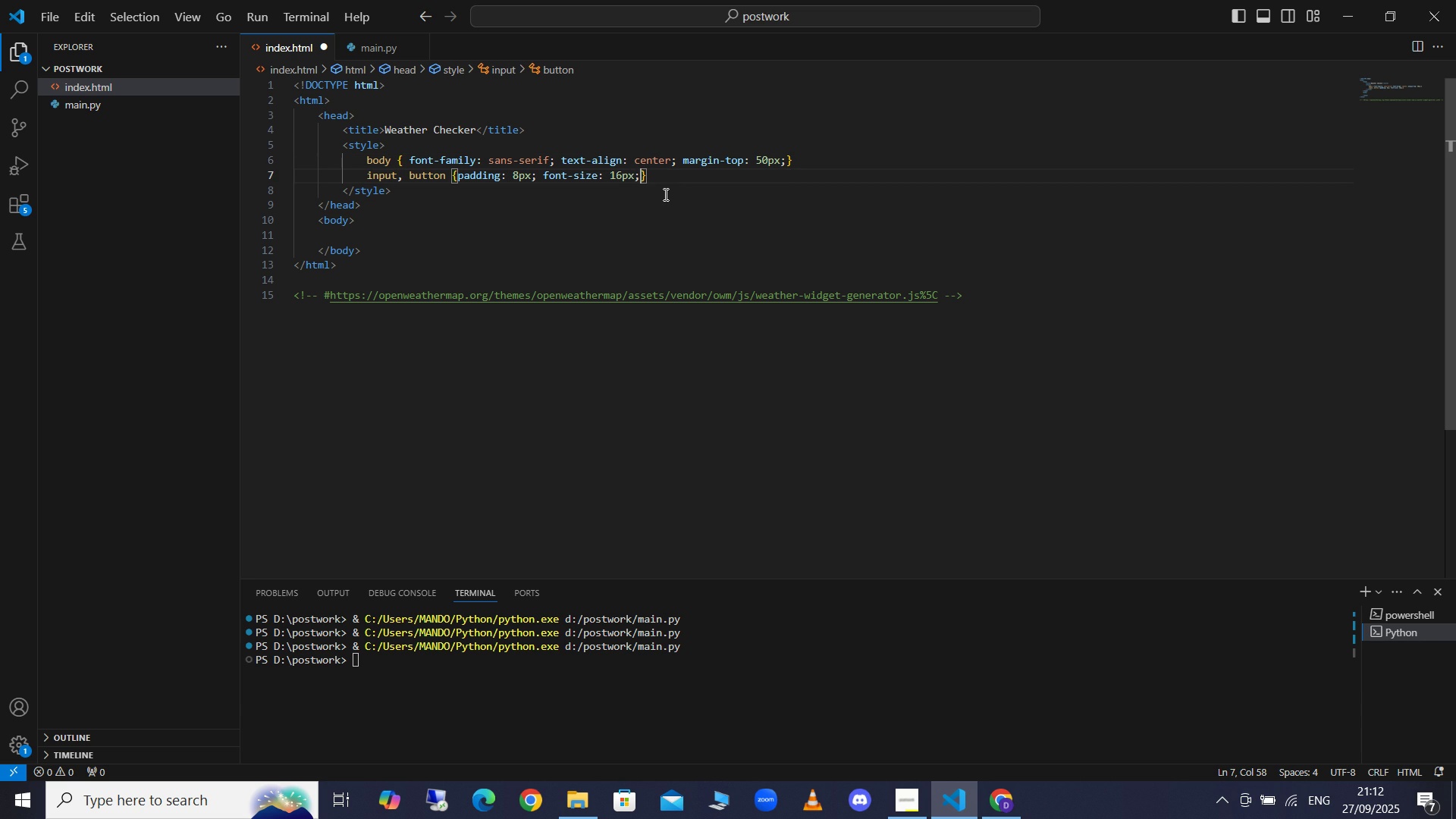 
key(ArrowRight)
 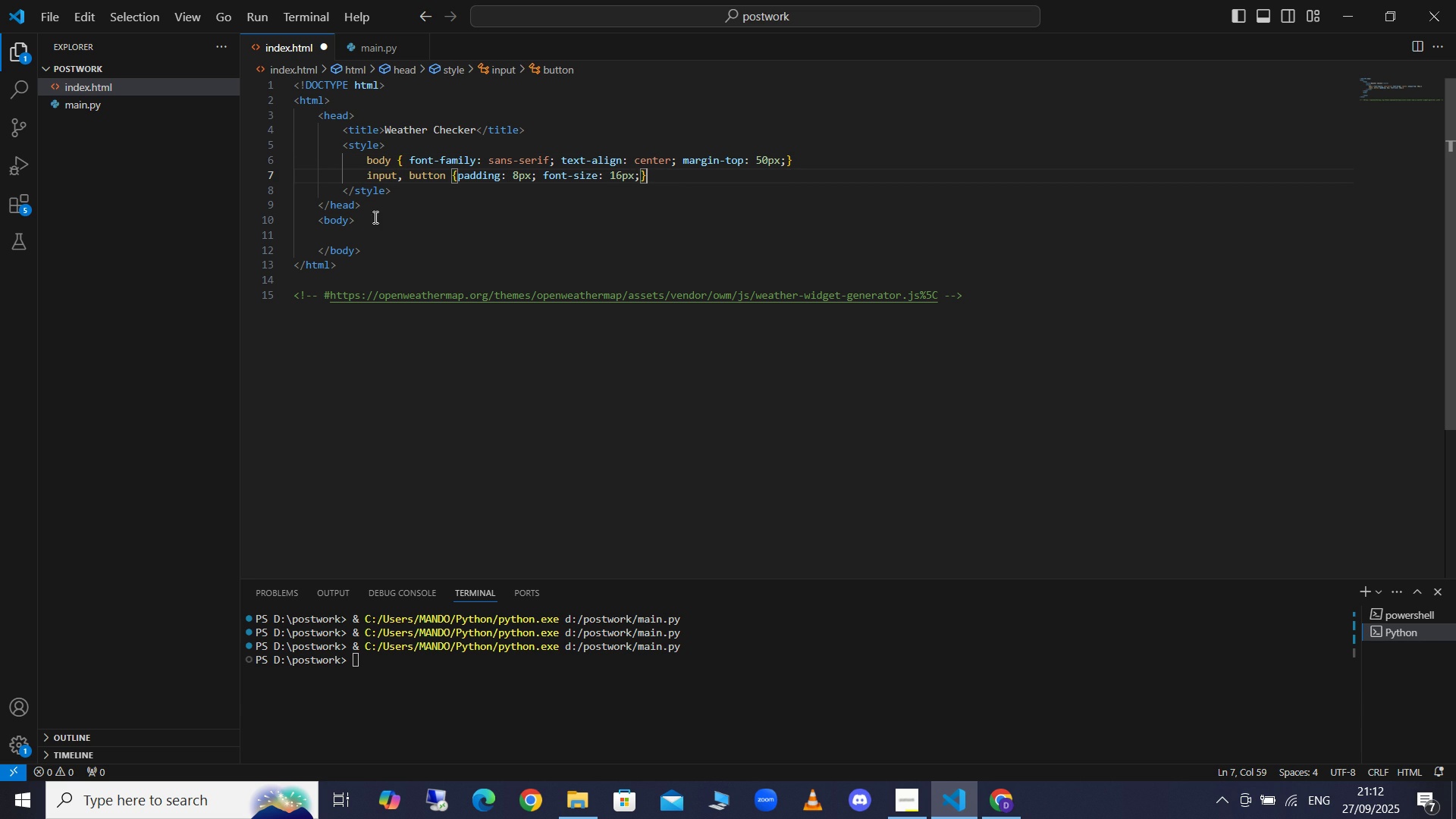 
left_click([361, 221])
 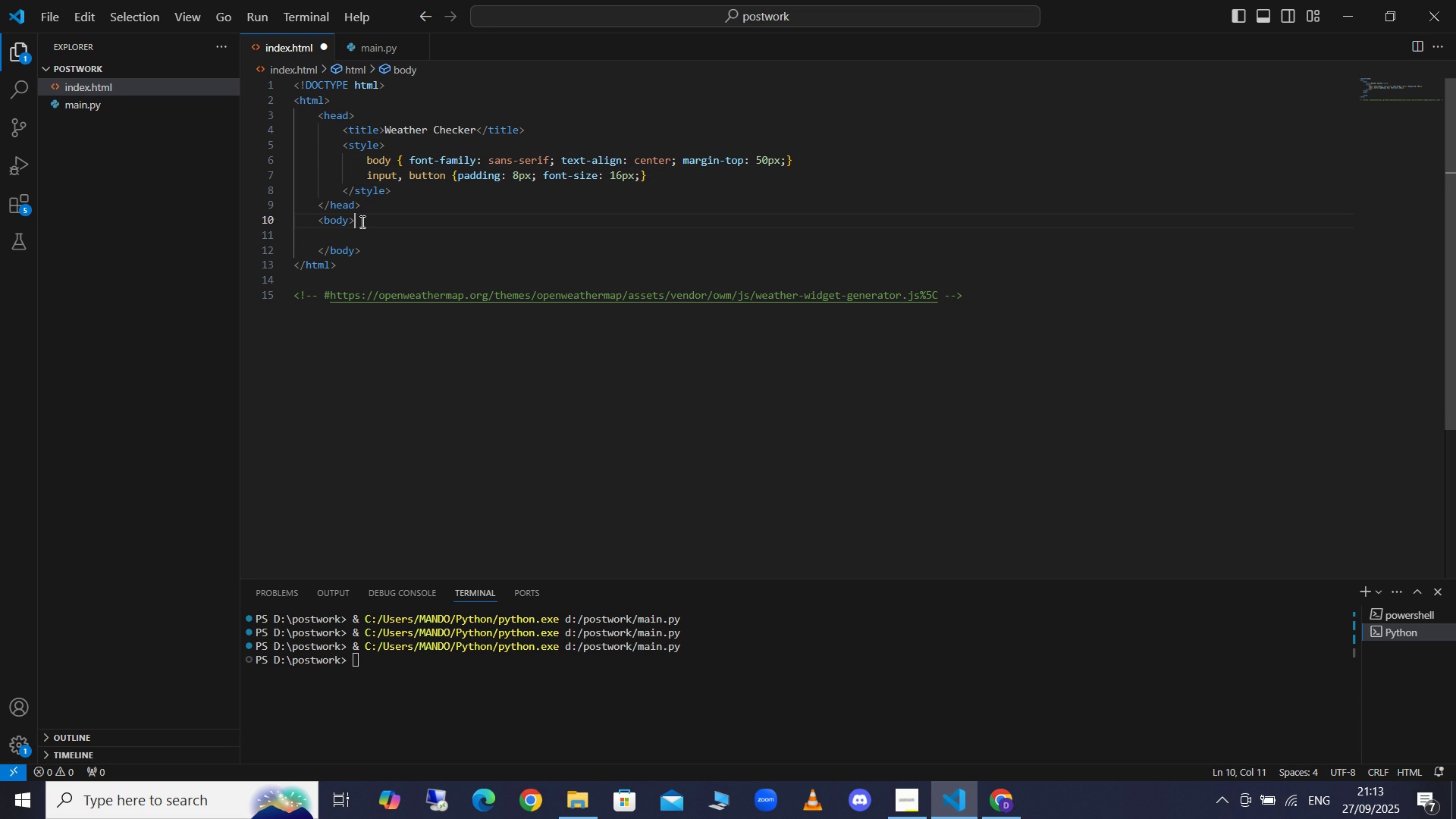 
key(Enter)
 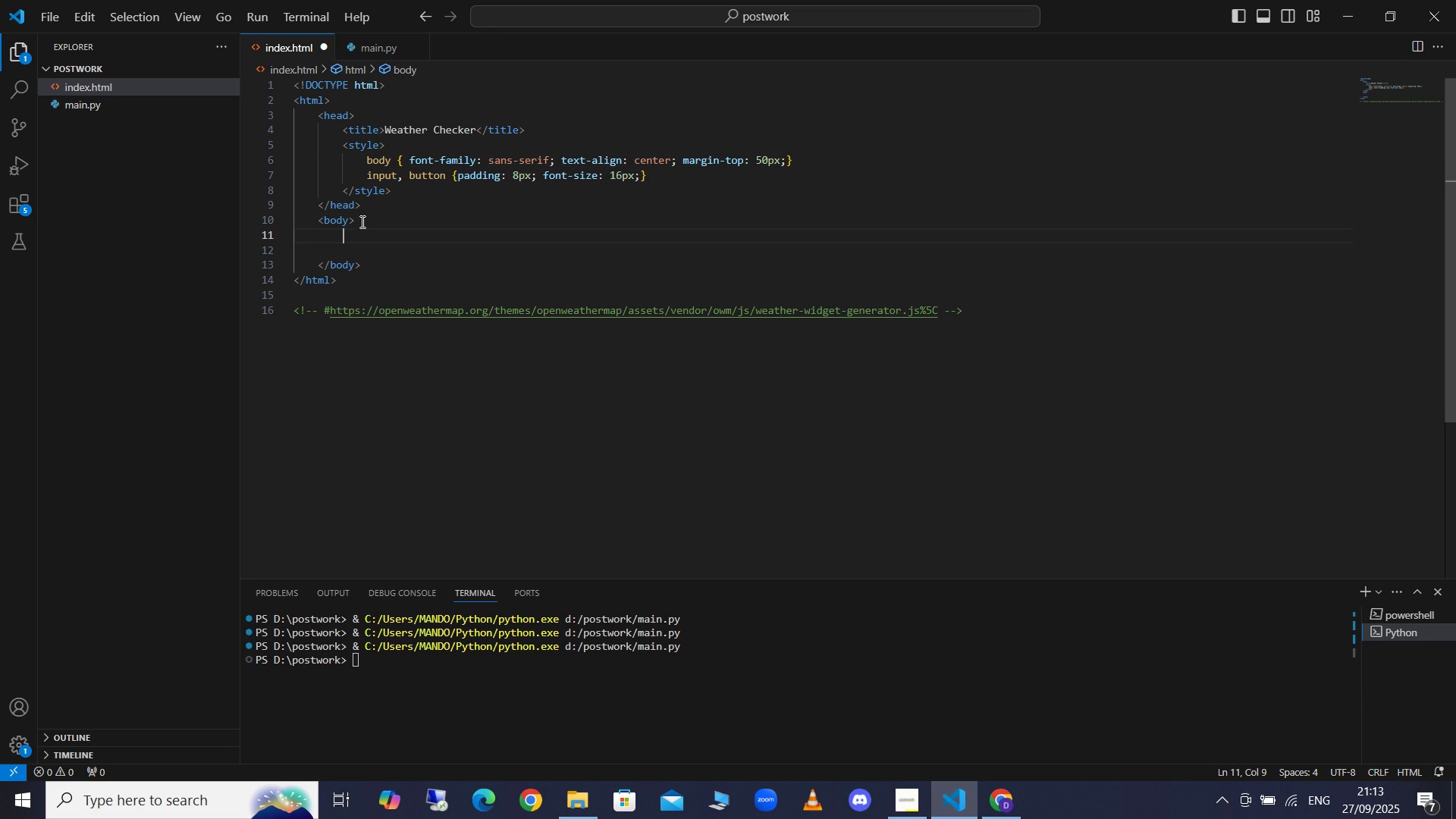 
key(Shift+ShiftRight)
 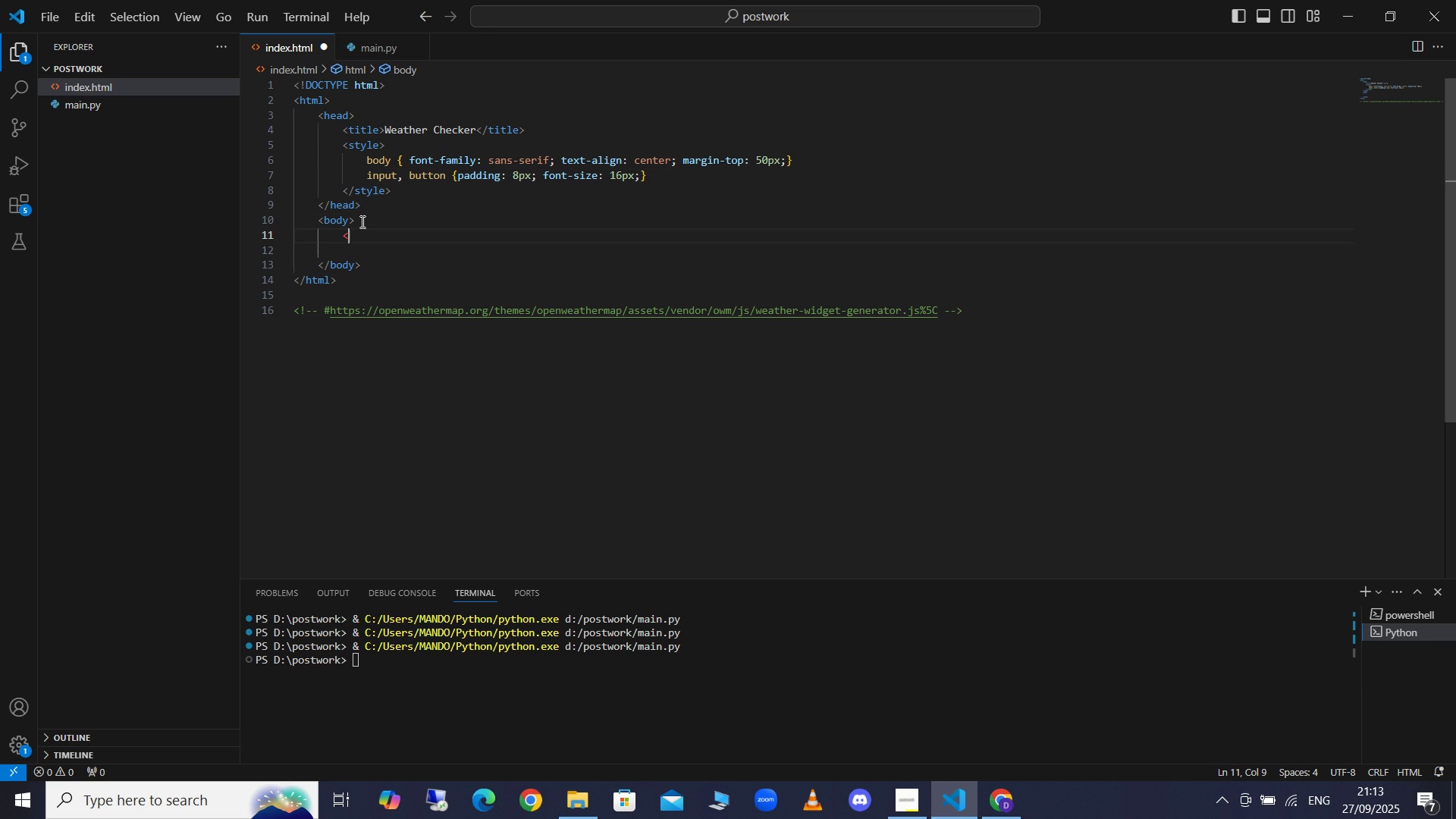 
key(Shift+Comma)
 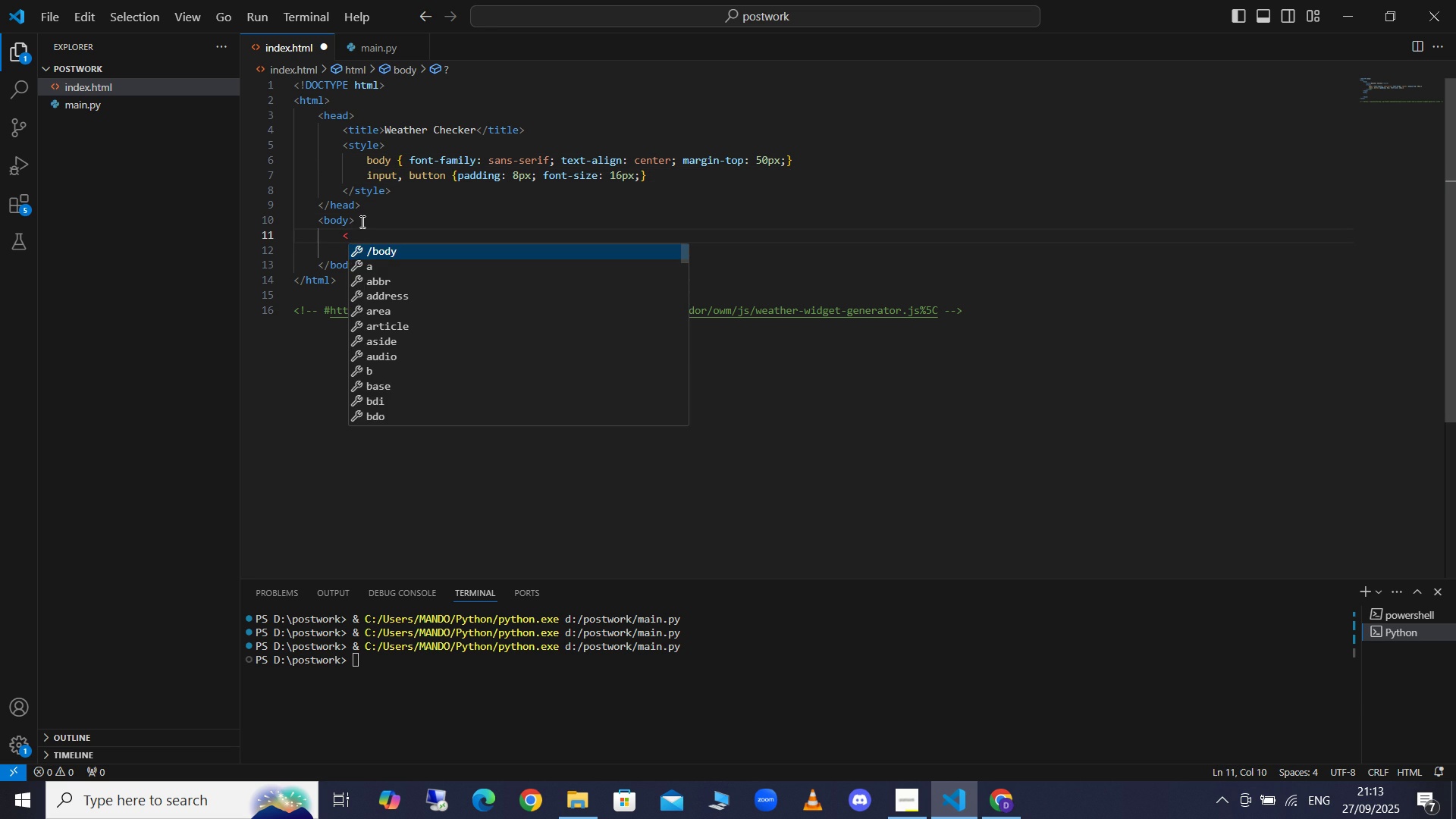 
key(H)
 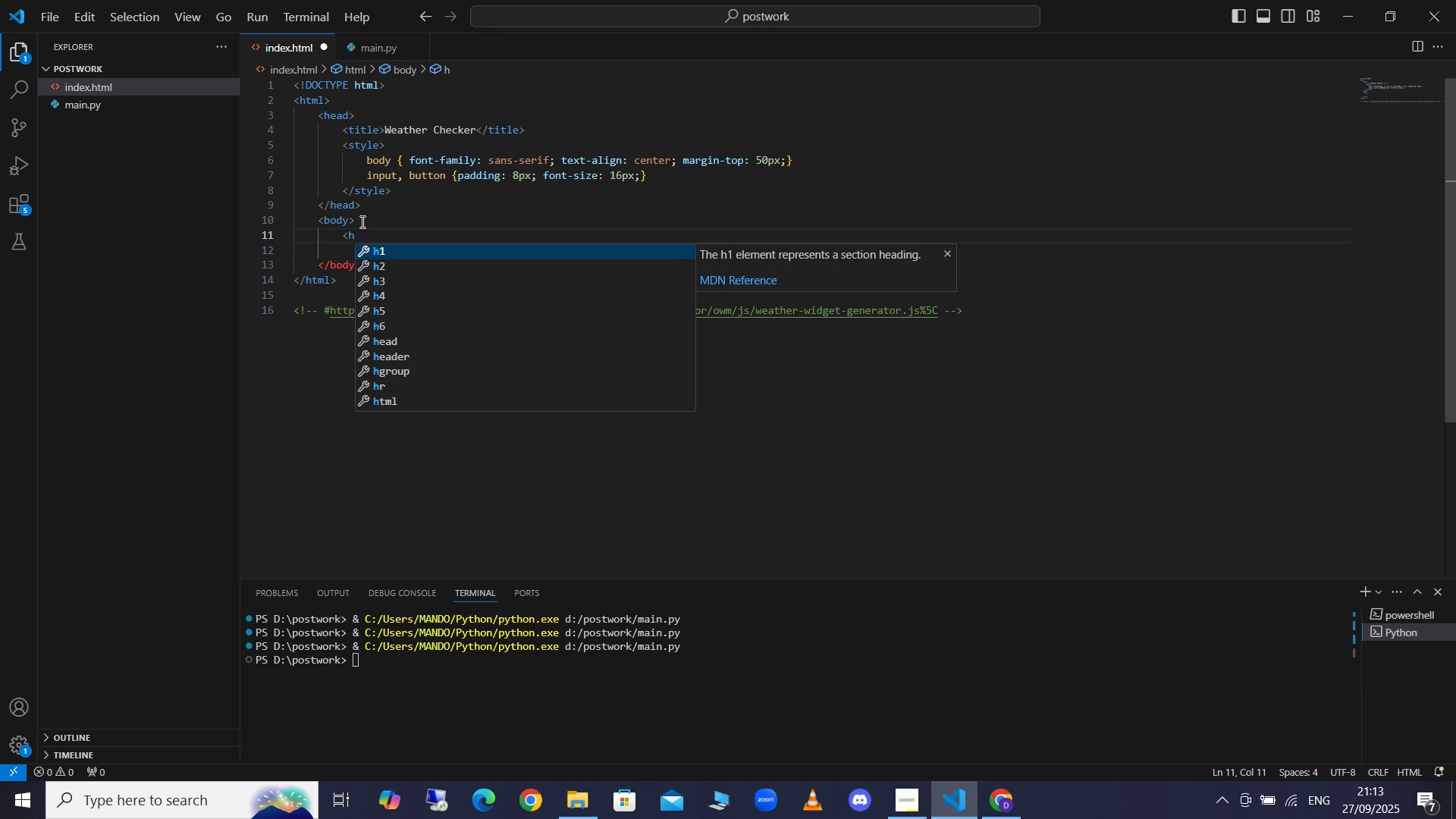 
key(Enter)
 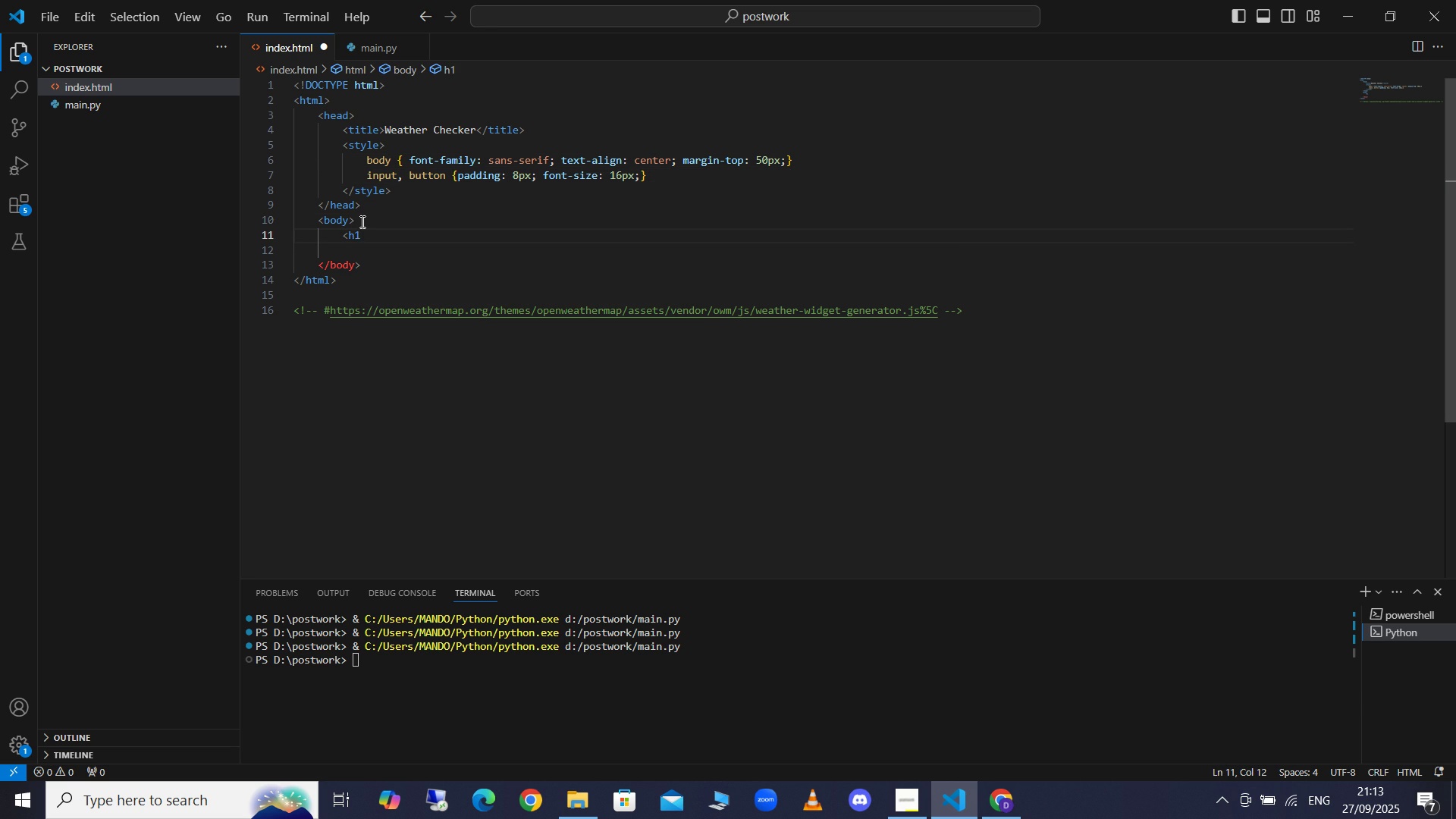 
key(Shift+ShiftRight)
 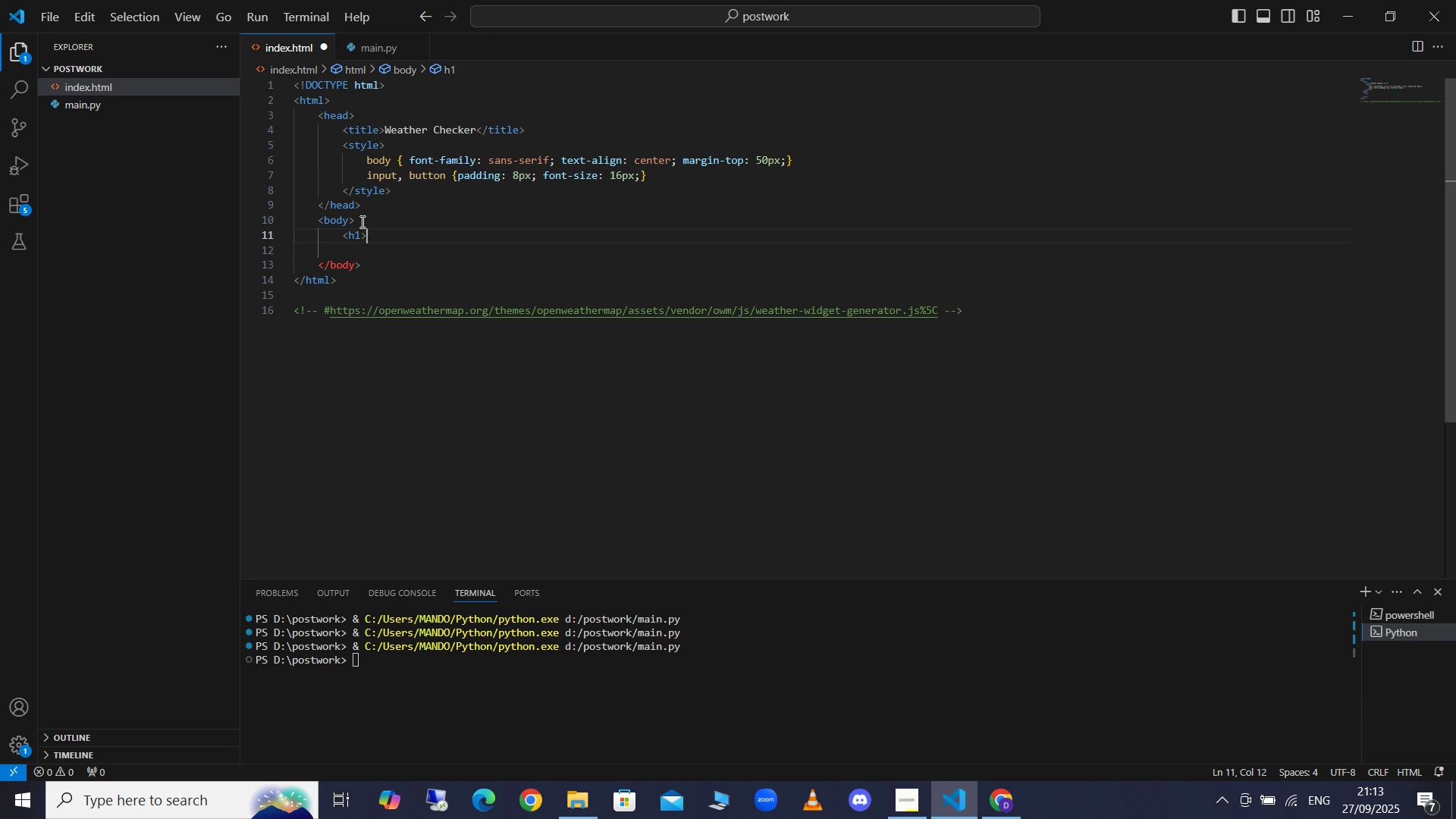 
key(Shift+Period)
 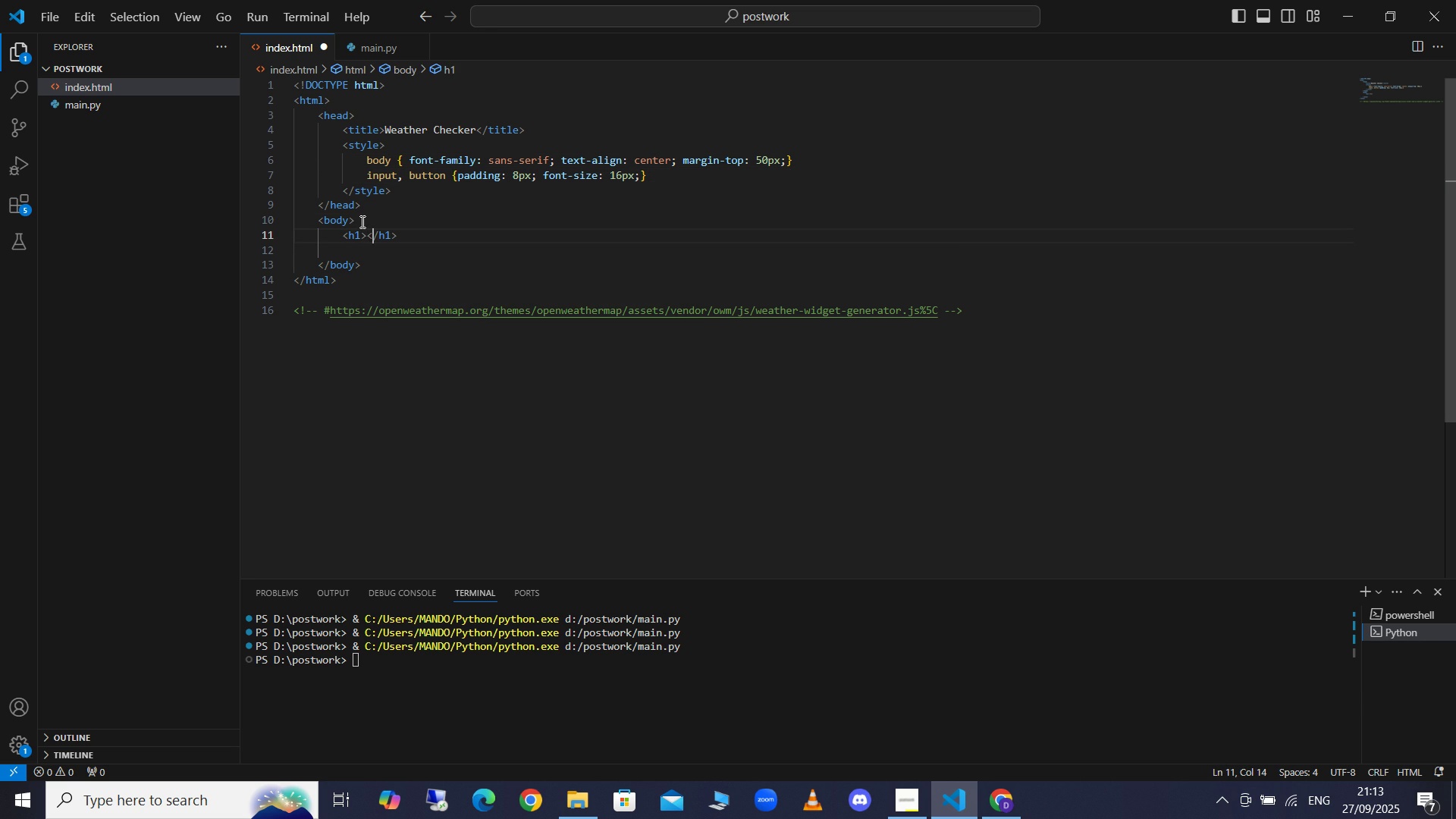 
key(ArrowRight)
 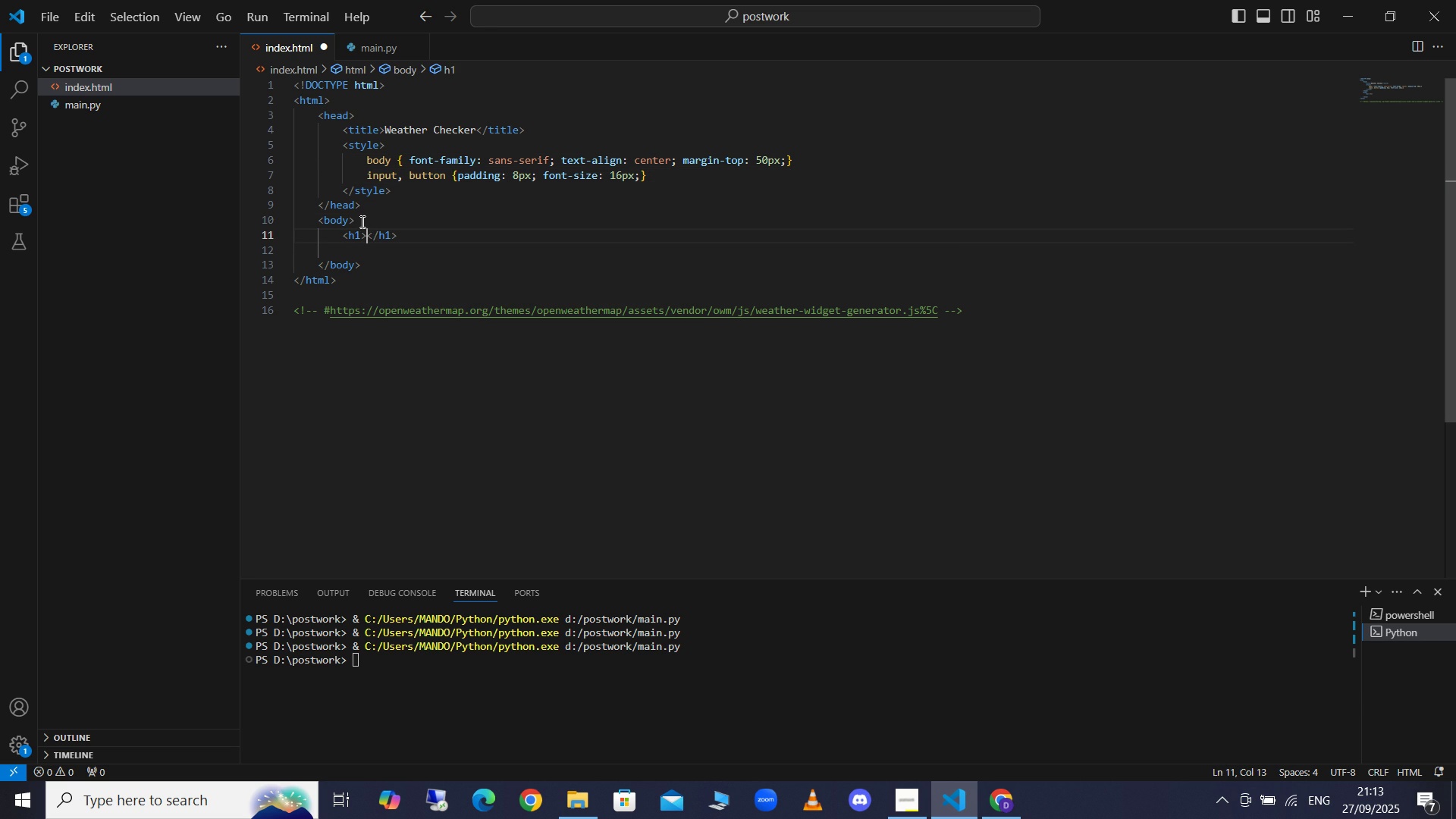 
key(ArrowLeft)
 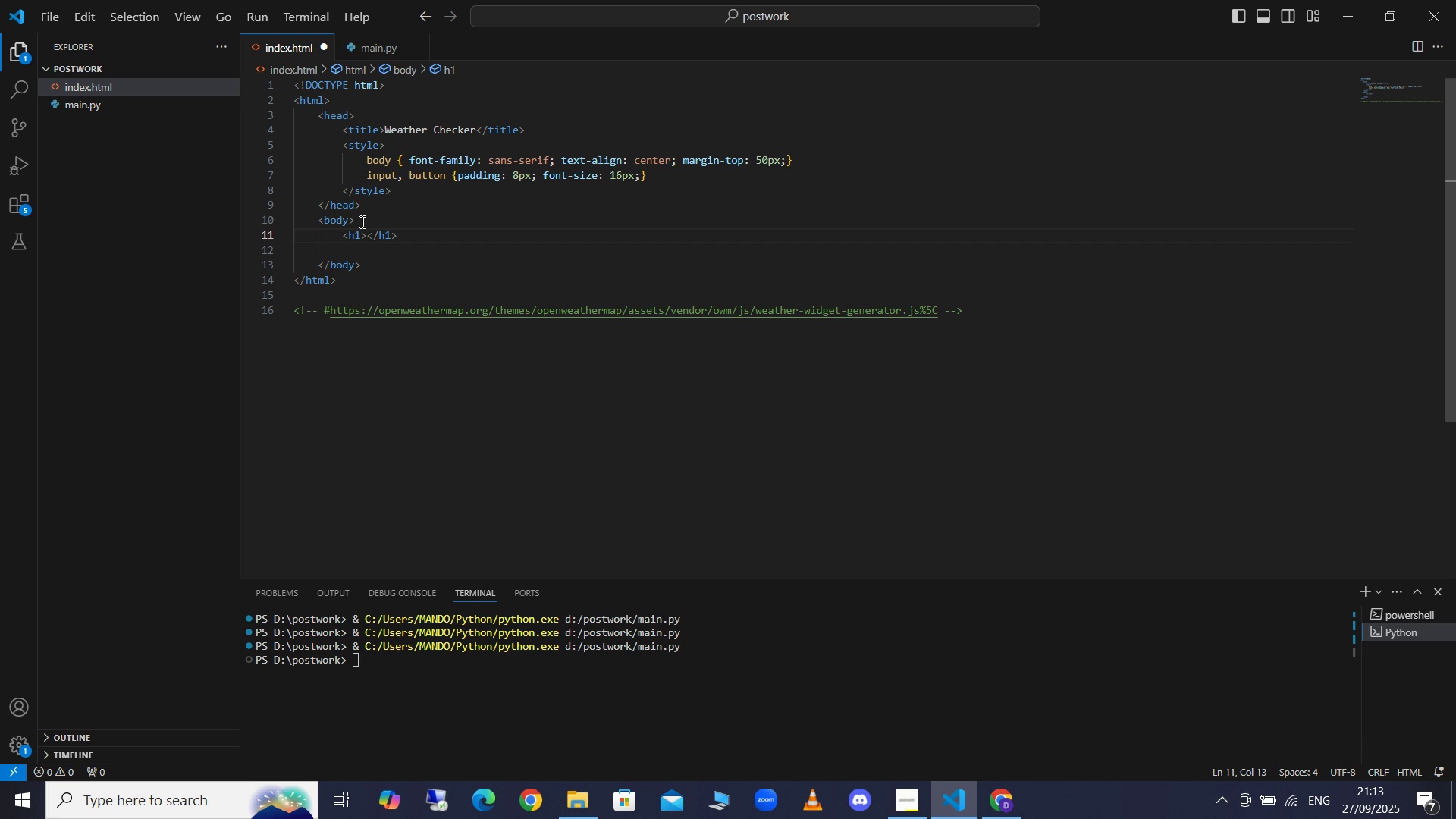 
type( simple )
key(Backspace)
key(Backspace)
key(Backspace)
key(Backspace)
key(Backspace)
key(Backspace)
key(Backspace)
type(Simple We)
 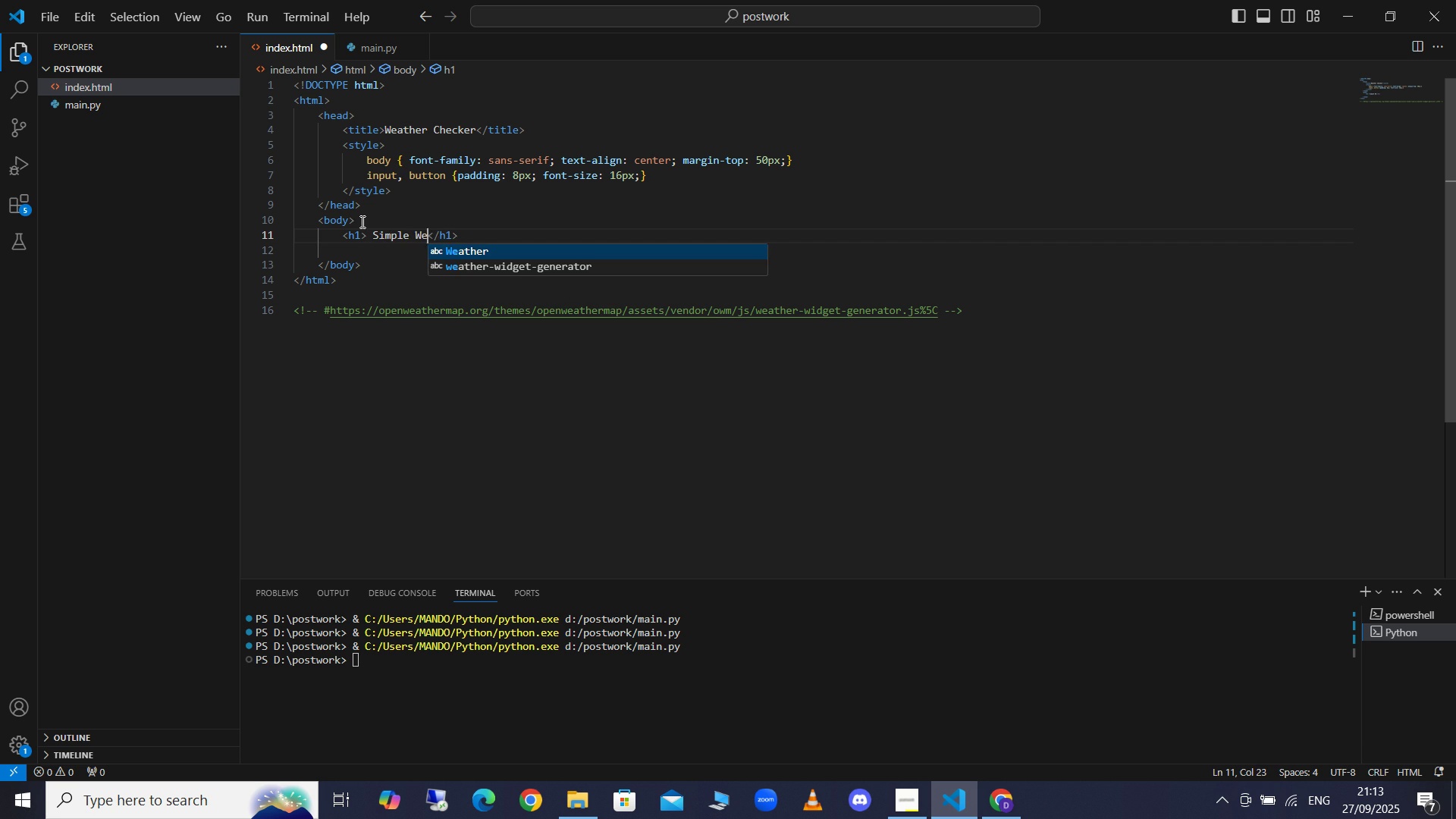 
key(Enter)
 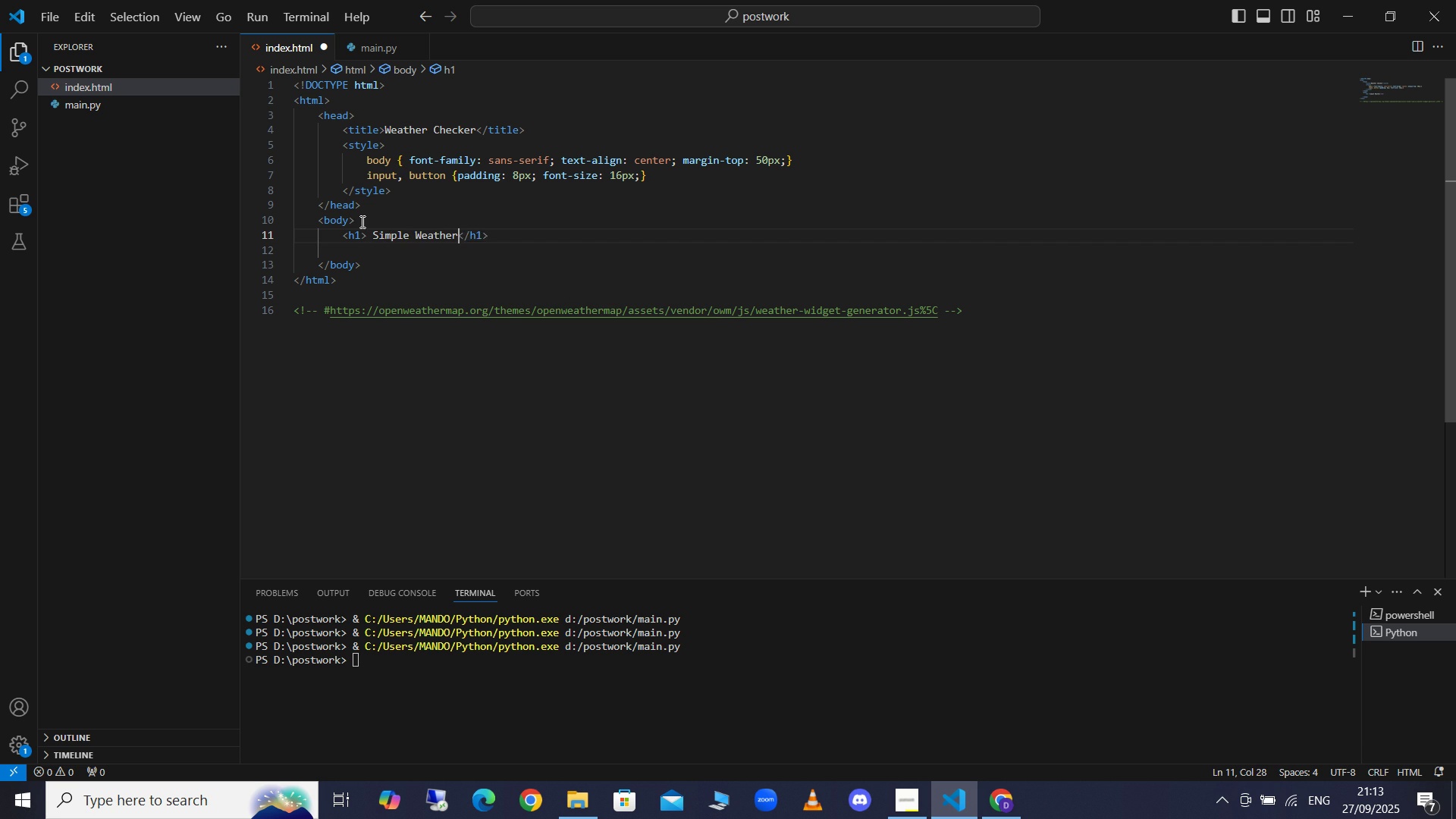 
type( App)
 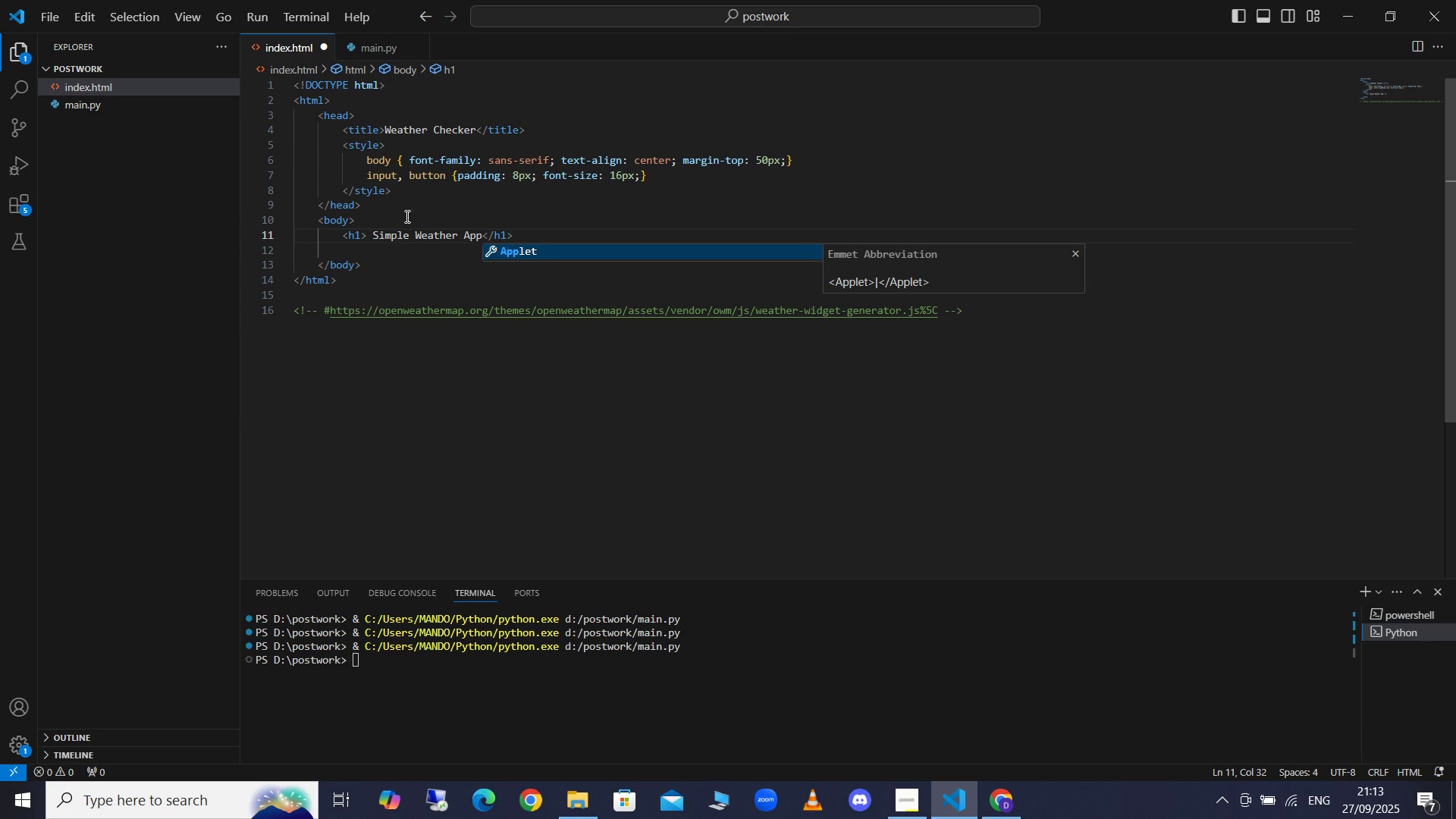 
left_click([535, 228])
 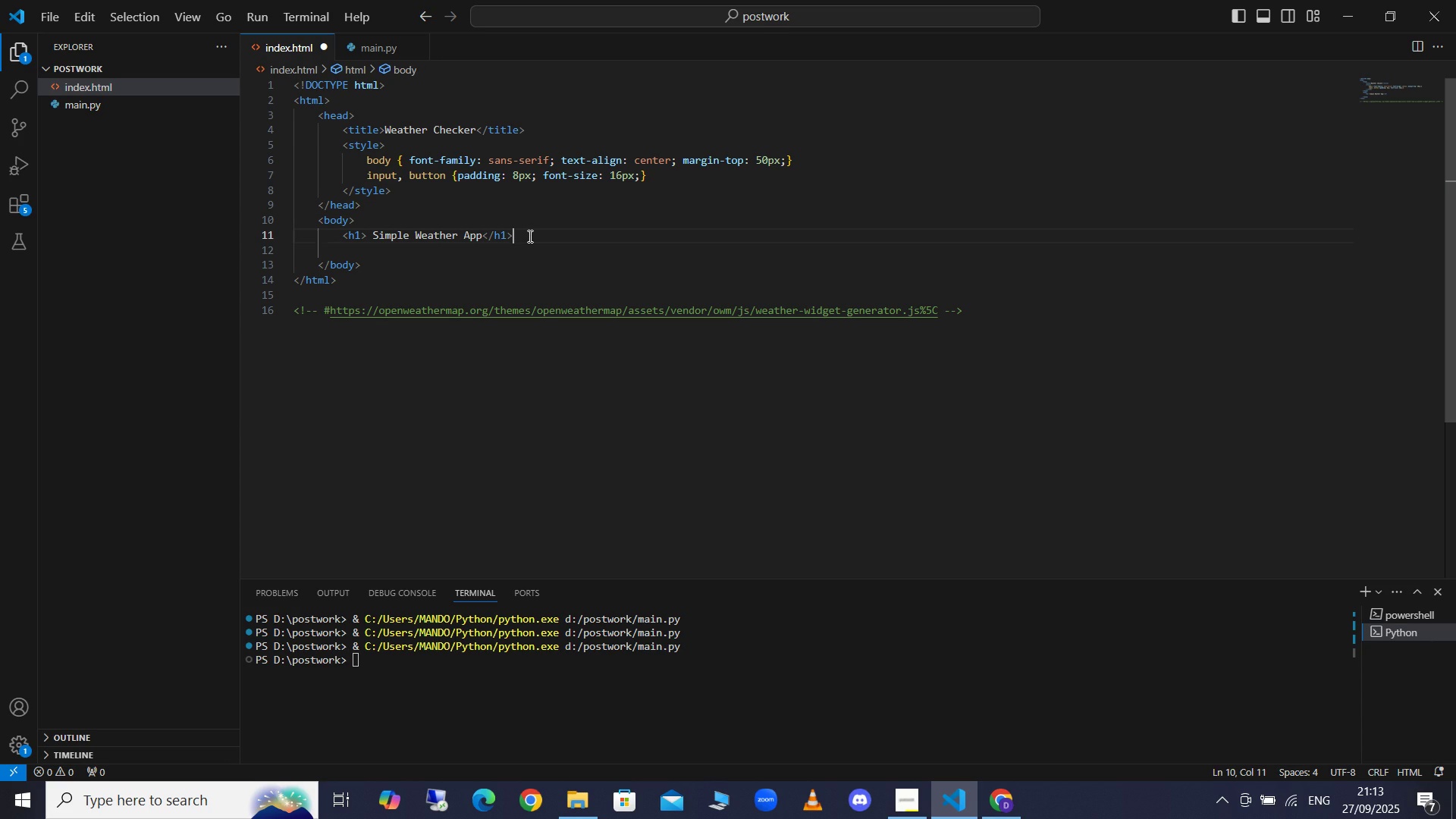 
left_click([529, 236])
 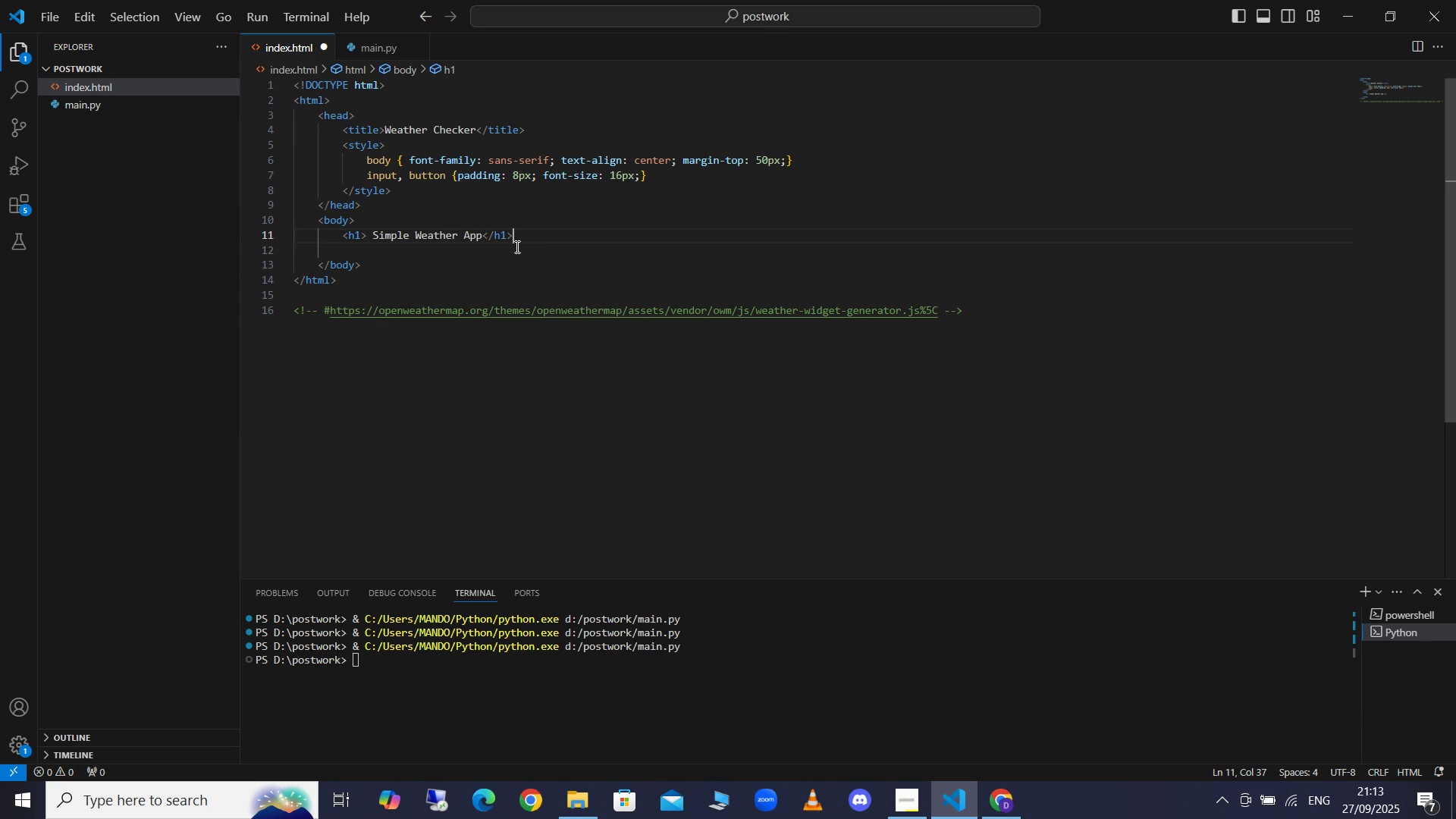 
wait(7.36)
 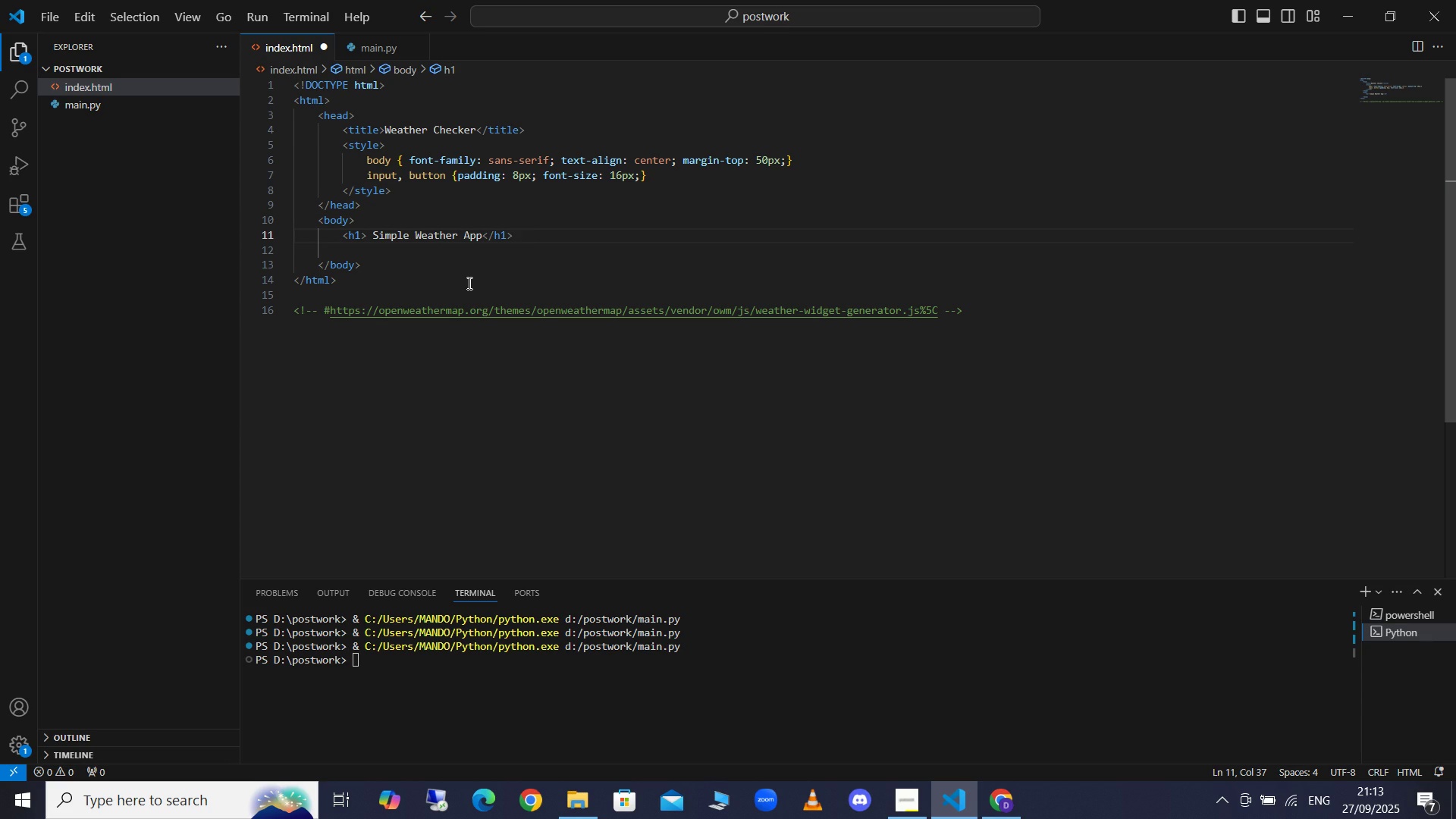 
key(Enter)
 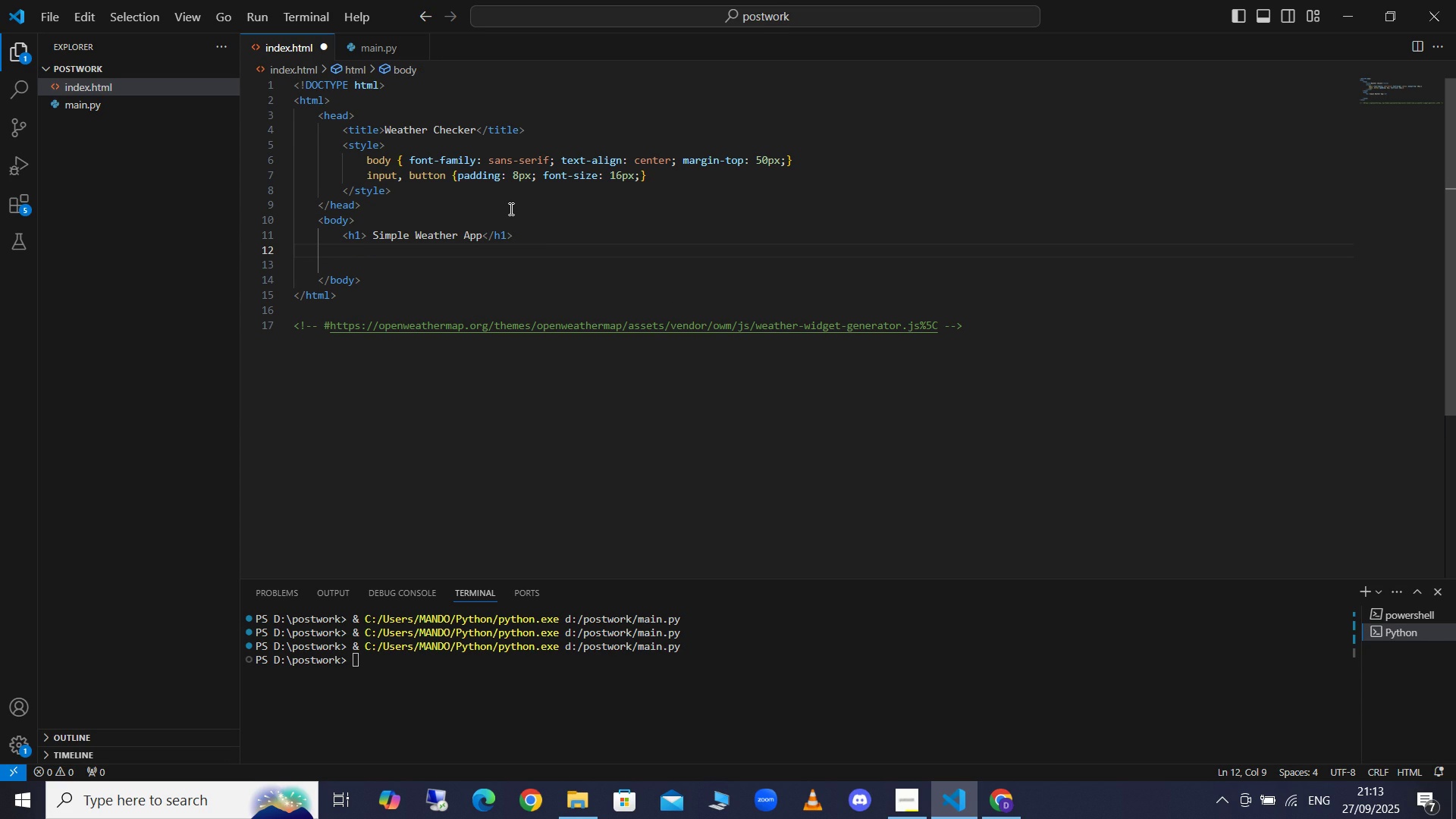 
wait(5.79)
 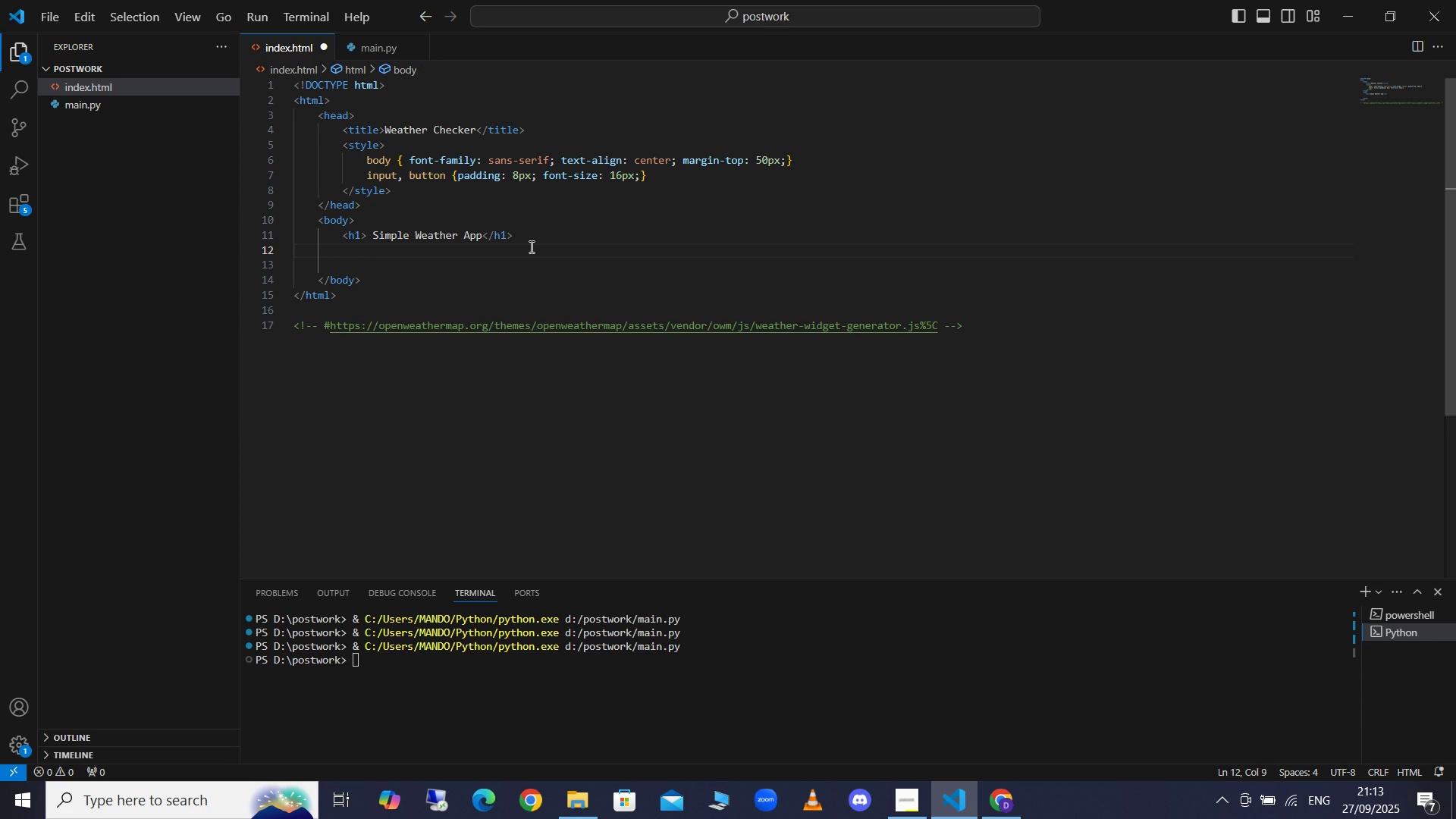 
type(<)
key(Backspace)
type(fr)
key(Backspace)
type(i)
key(Backspace)
type(or)
 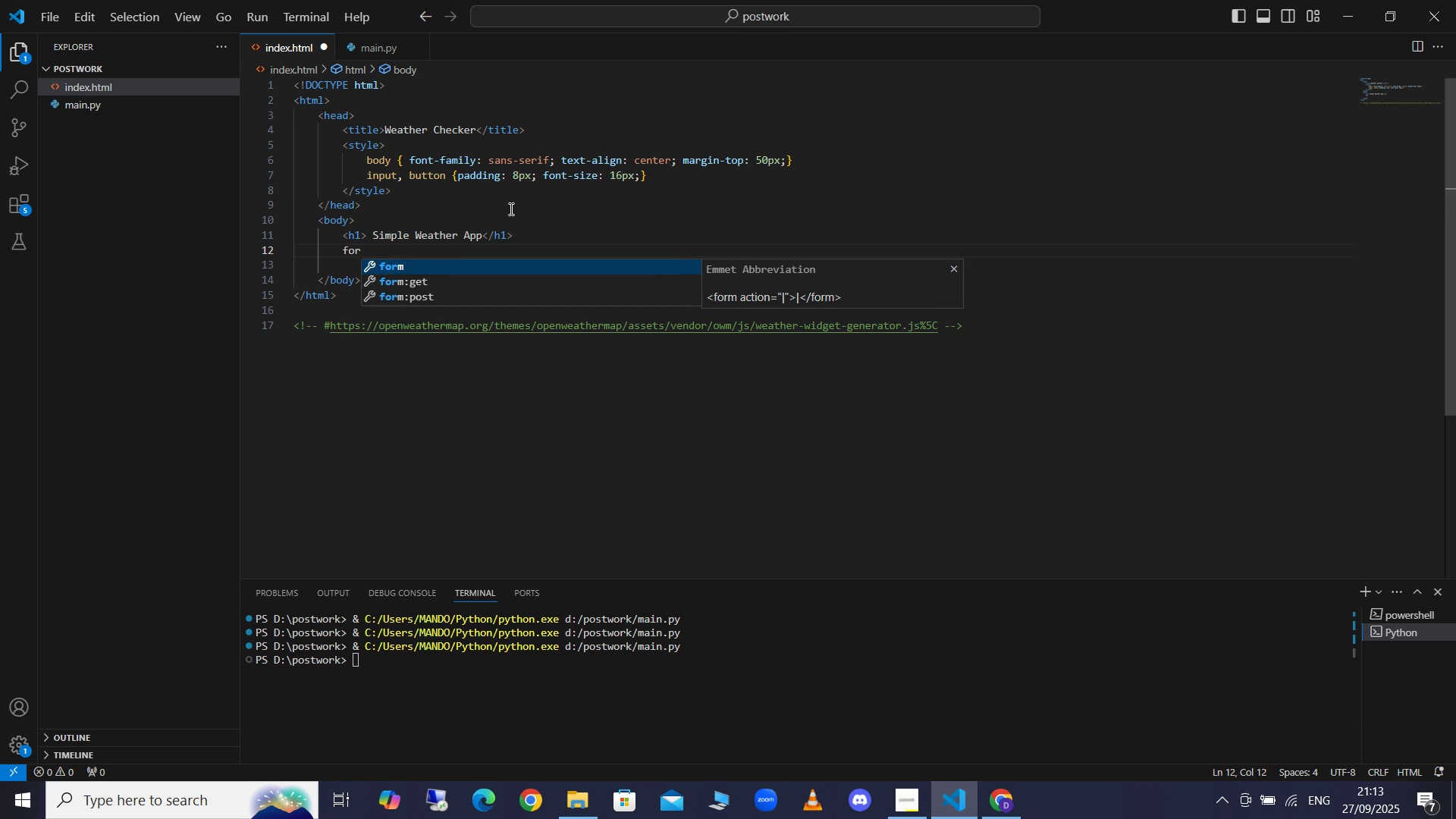 
key(Enter)
 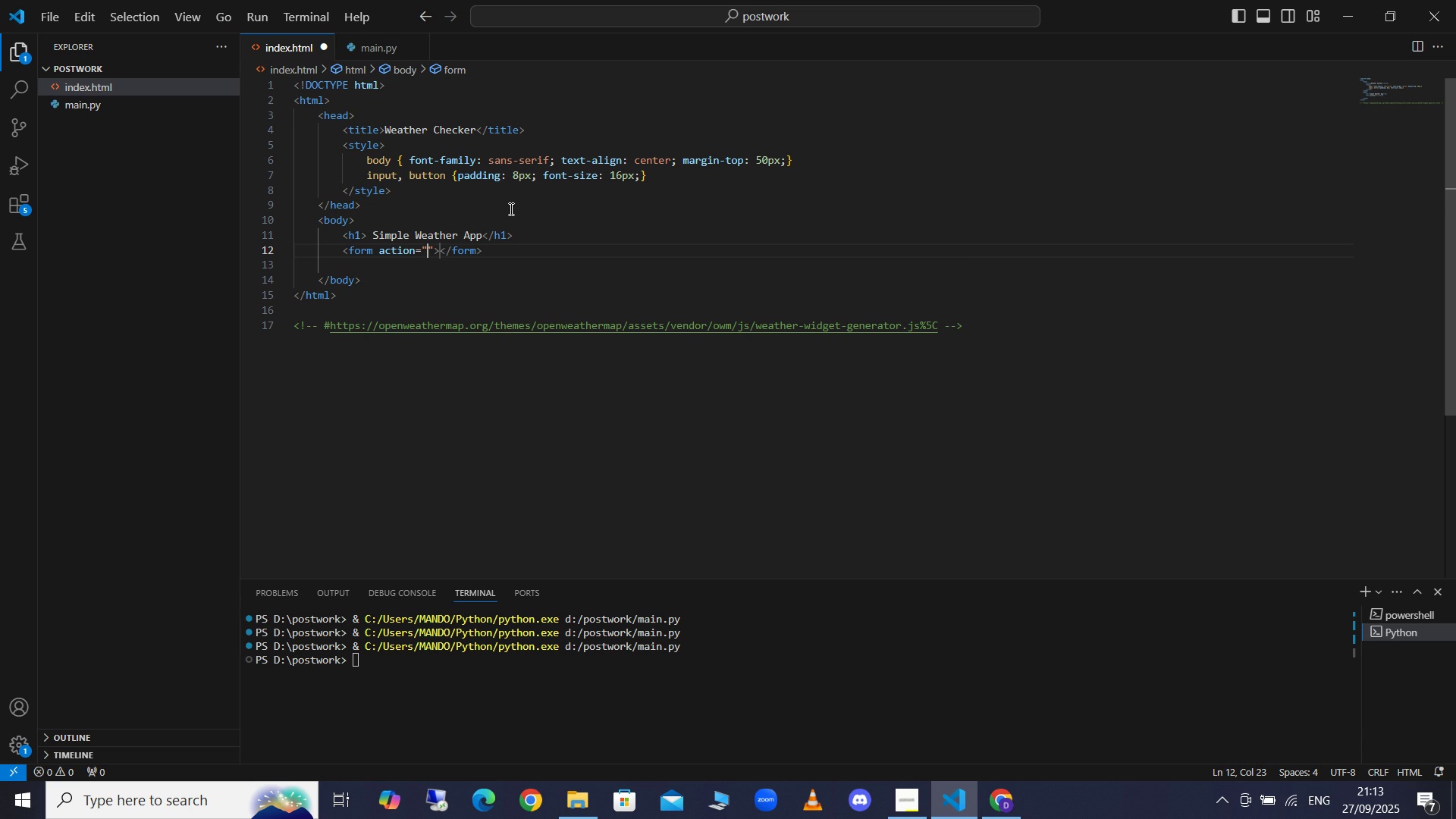 
key(Enter)
 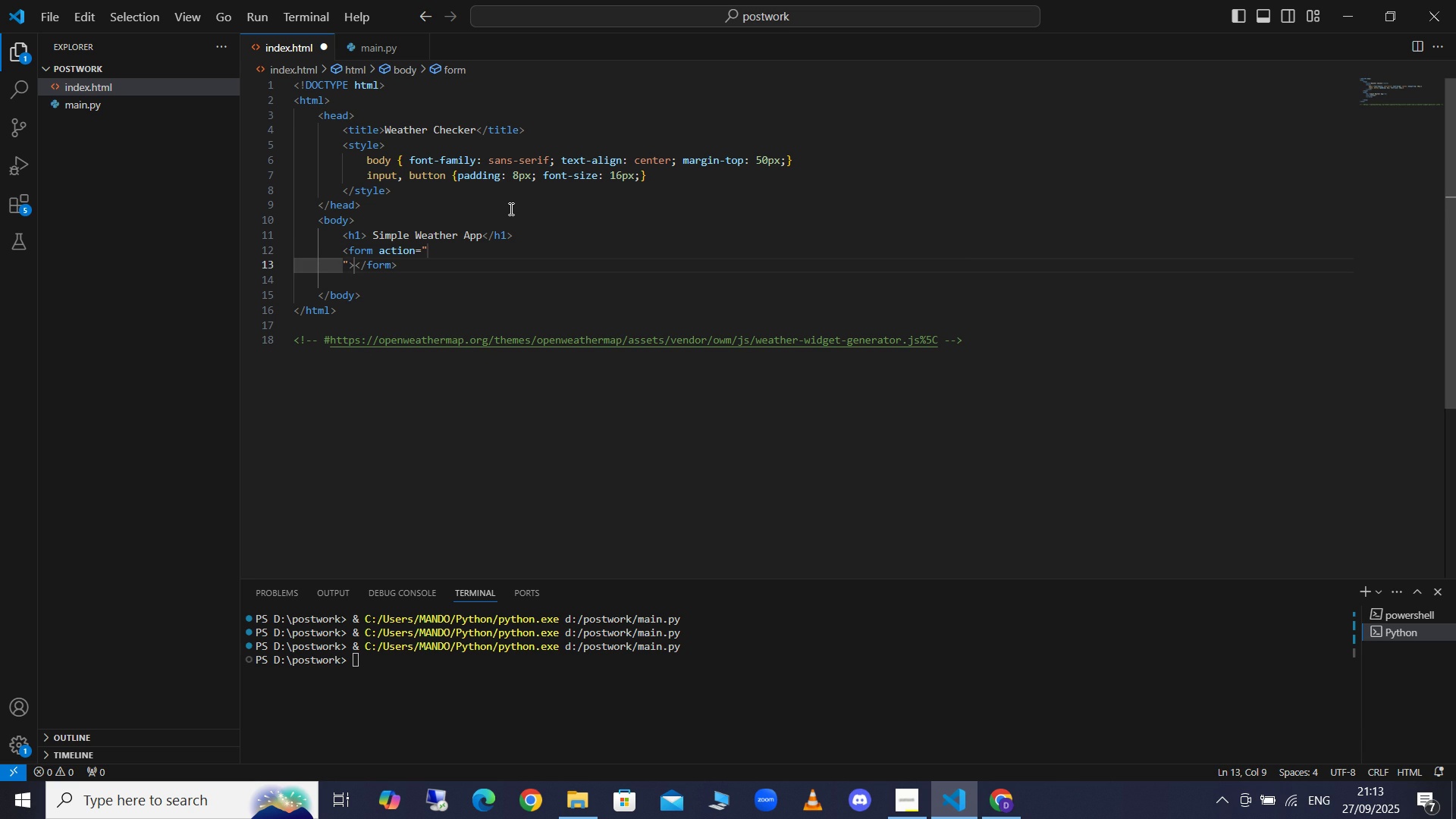 
key(Control+ControlLeft)
 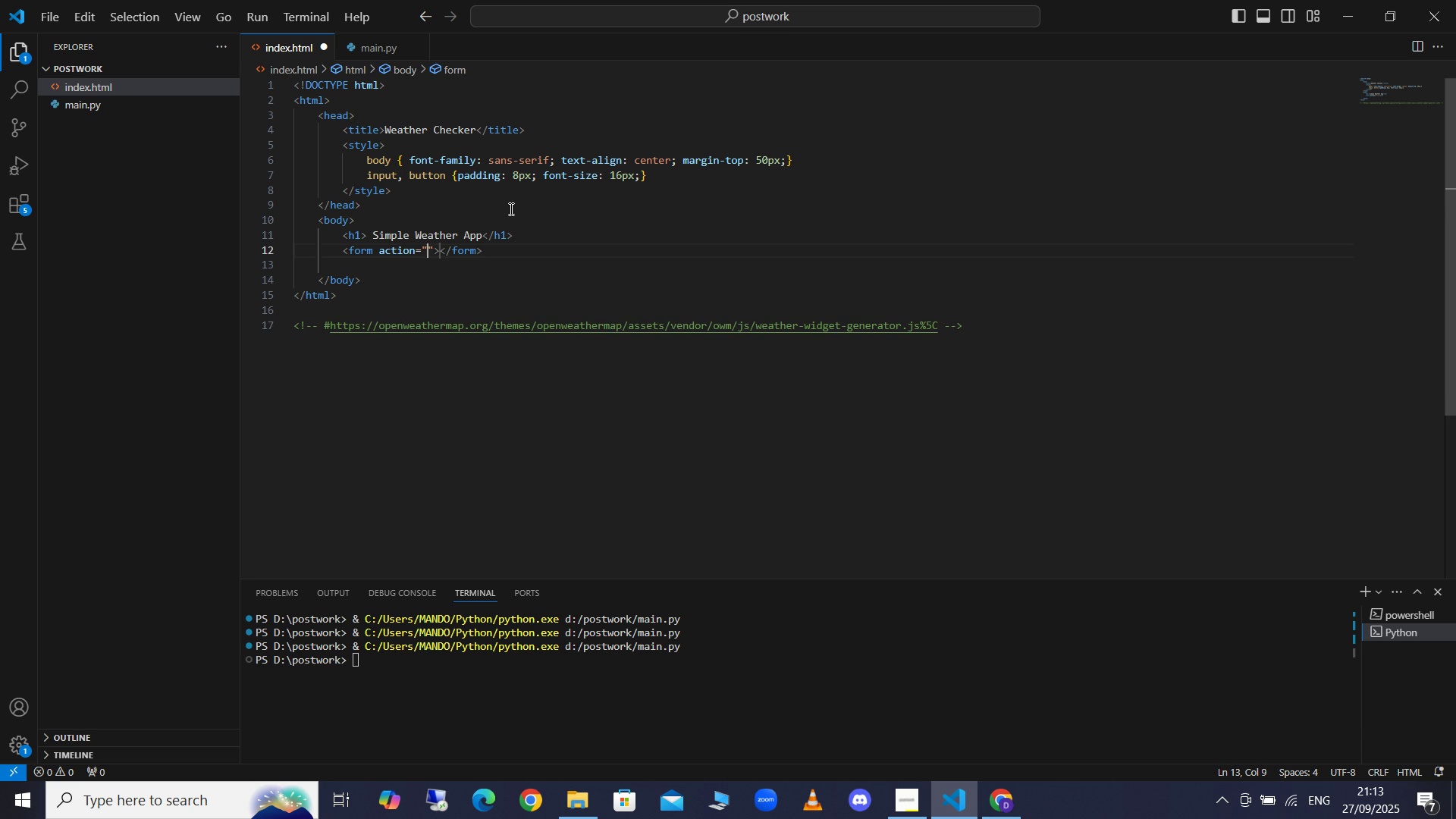 
key(Control+Z)
 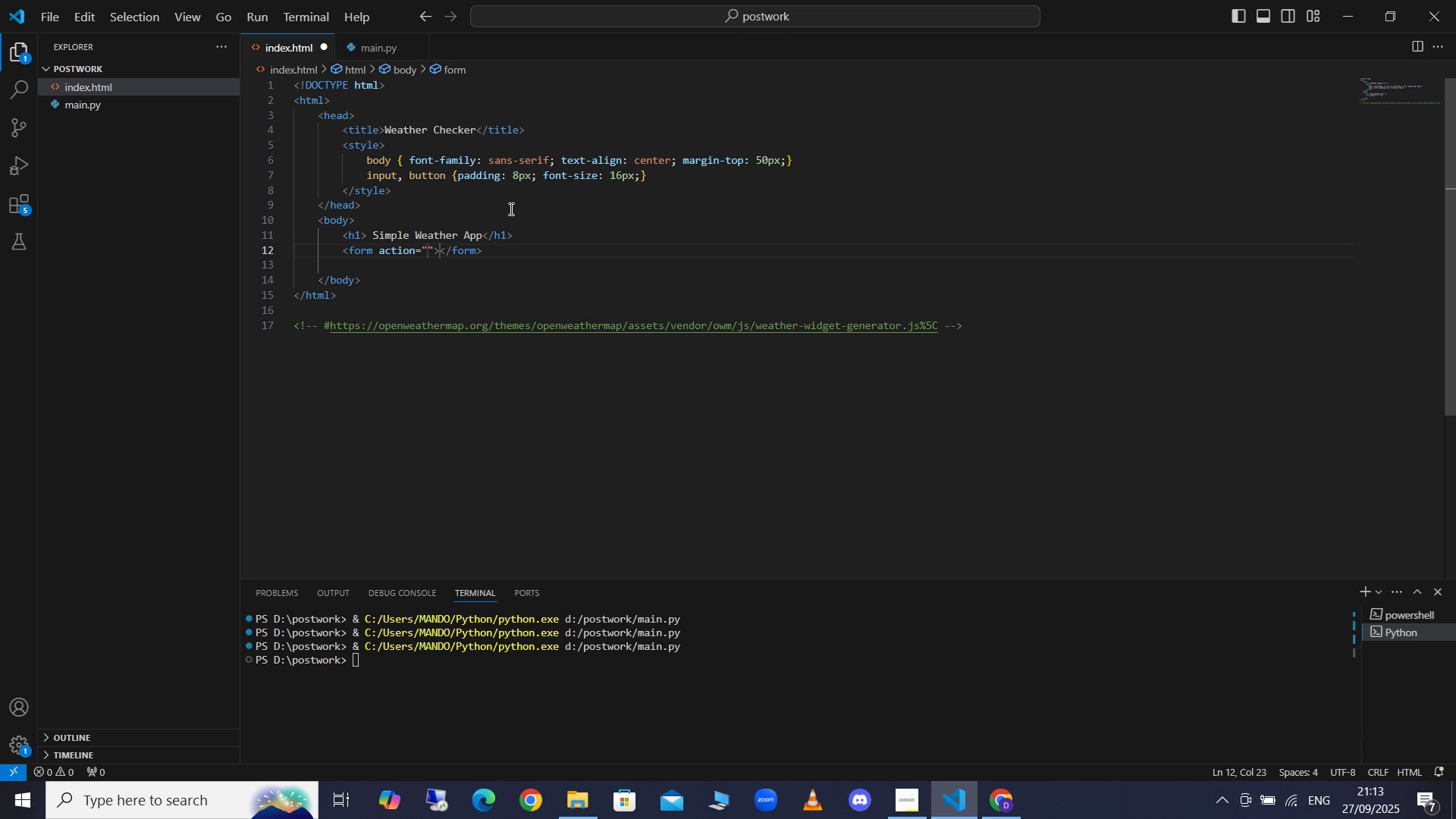 
key(ArrowLeft)
 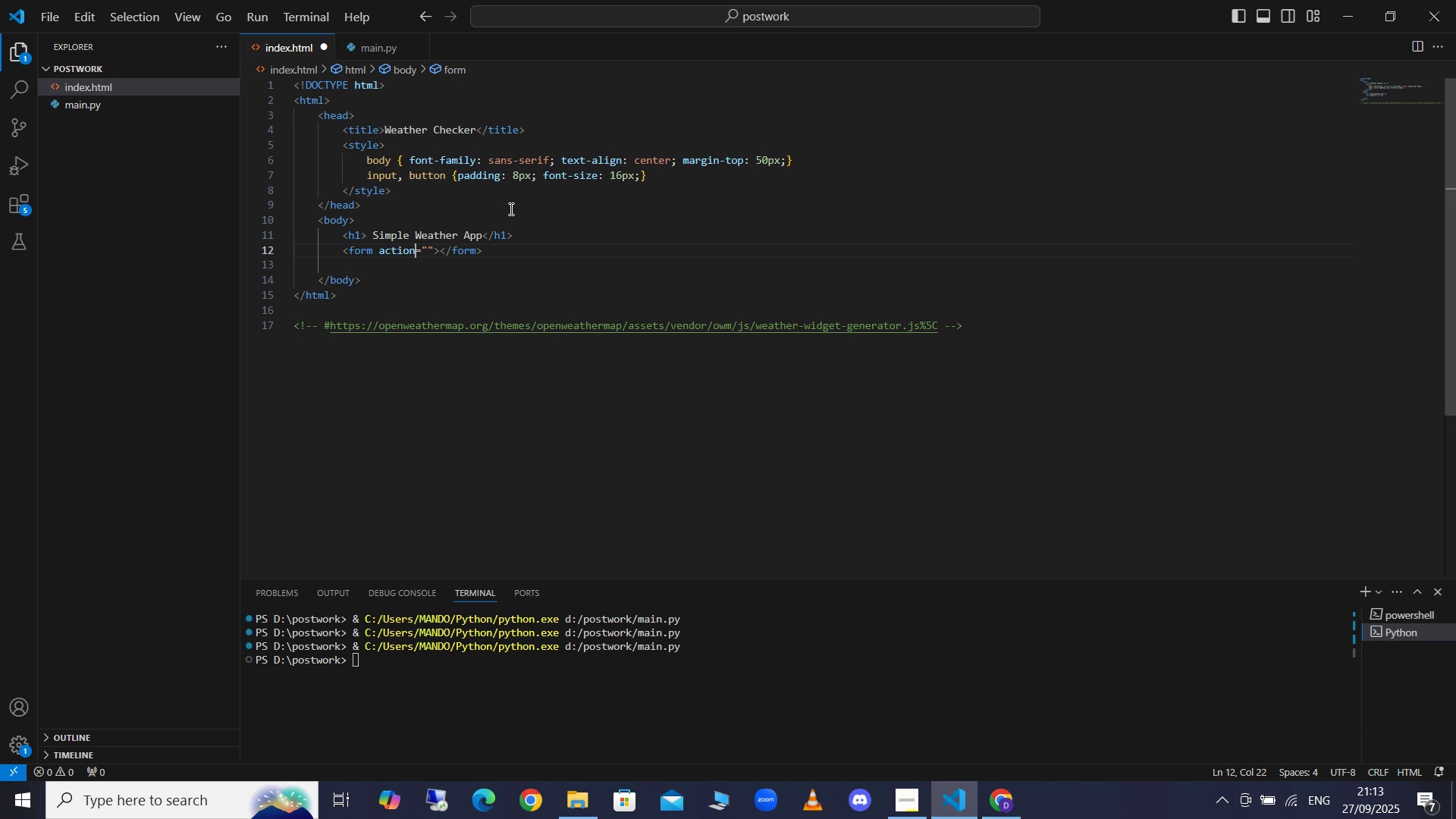 
key(ArrowLeft)
 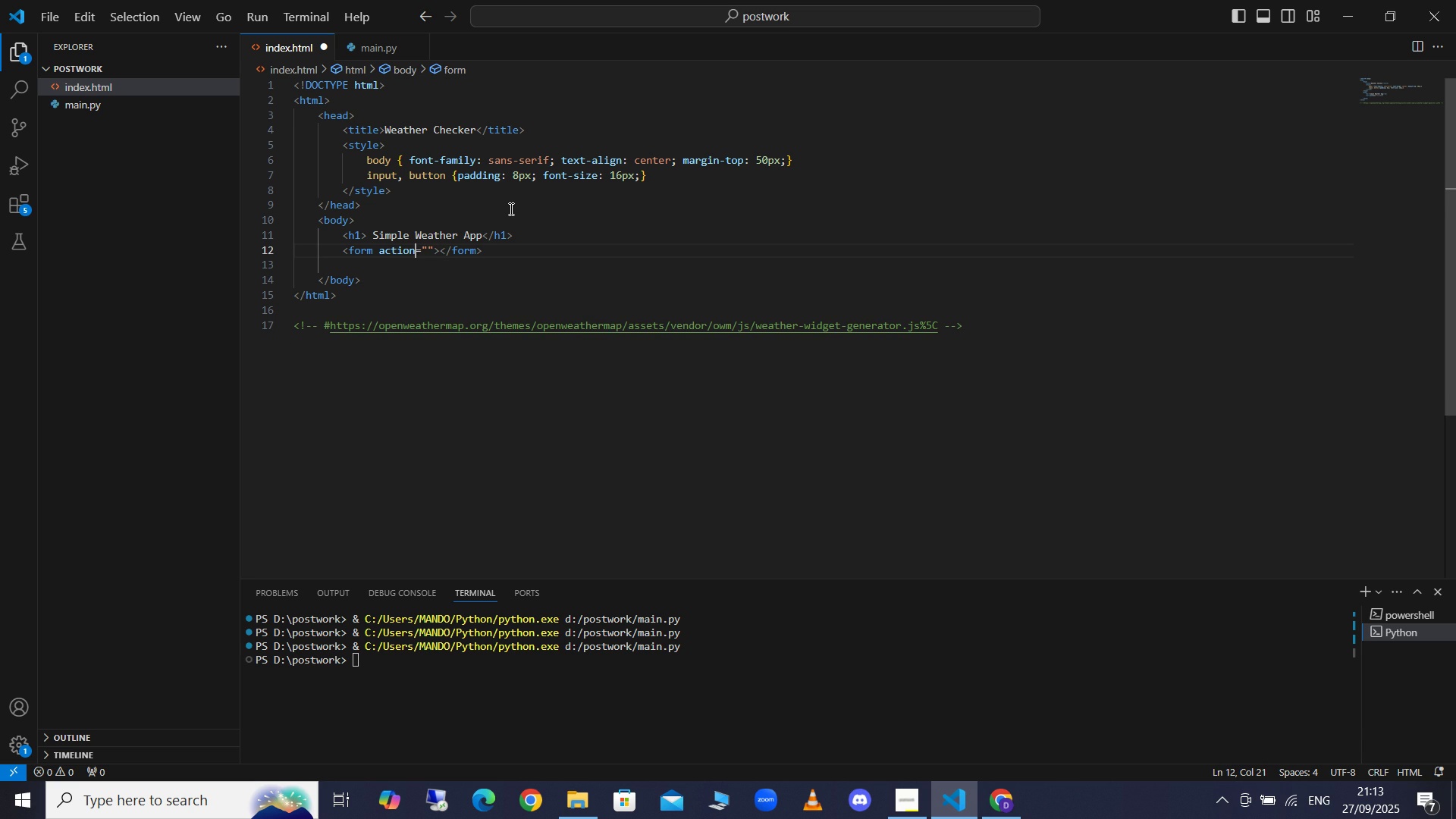 
key(Backspace)
key(Backspace)
key(Backspace)
key(Backspace)
key(Backspace)
key(Backspace)
type(meth)
 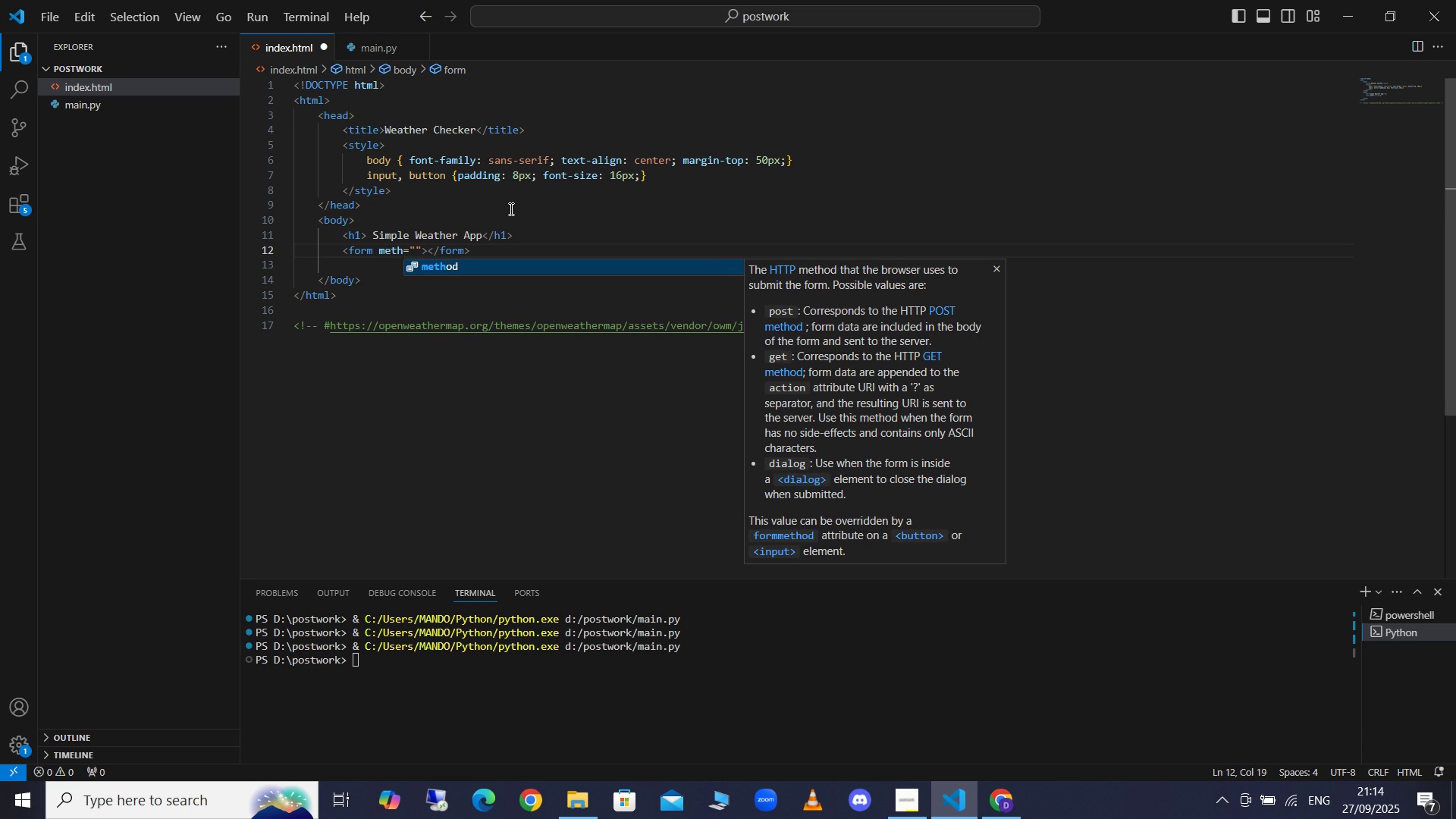 
key(Control+ControlLeft)
 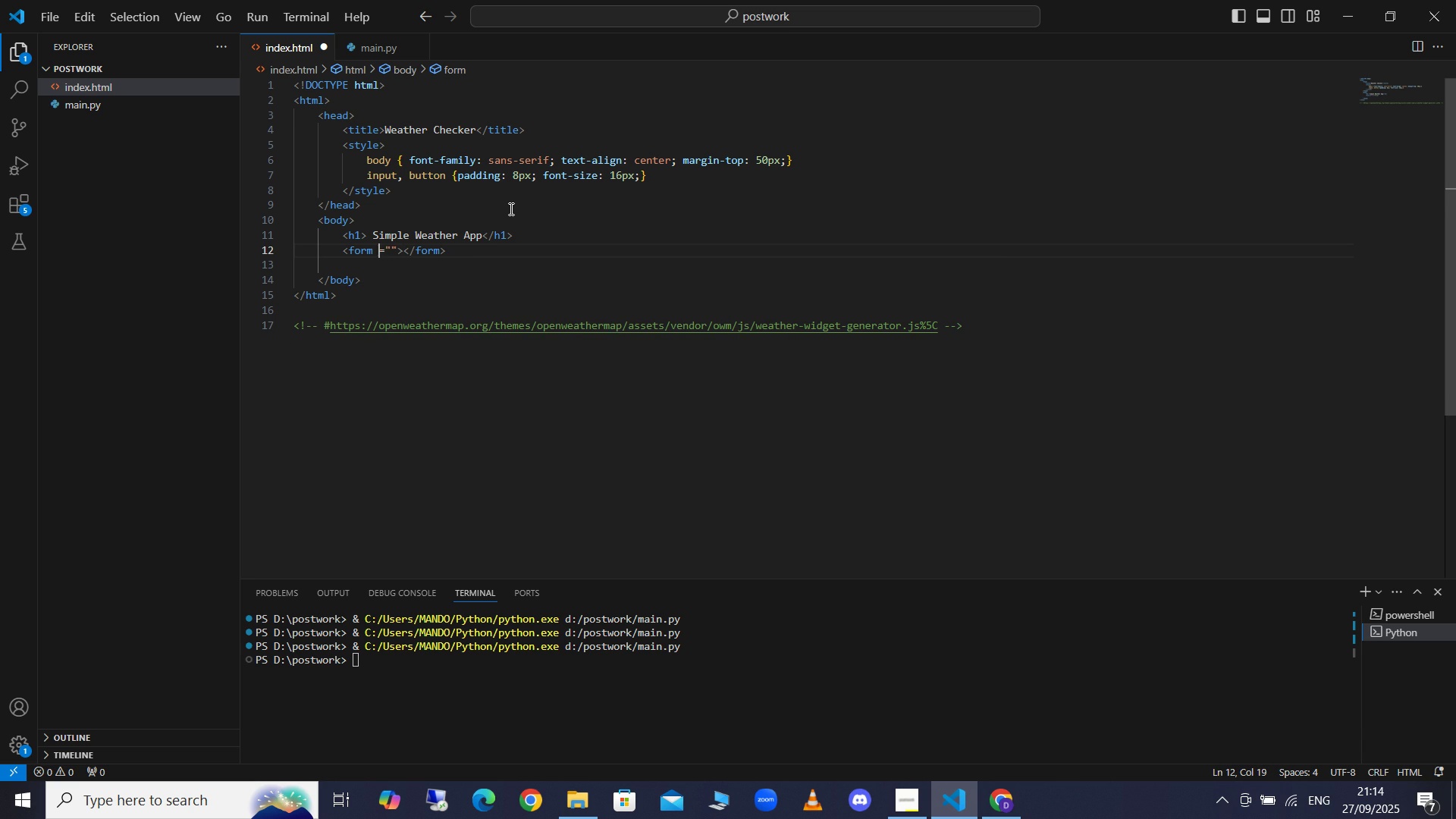 
key(Control+Z)
 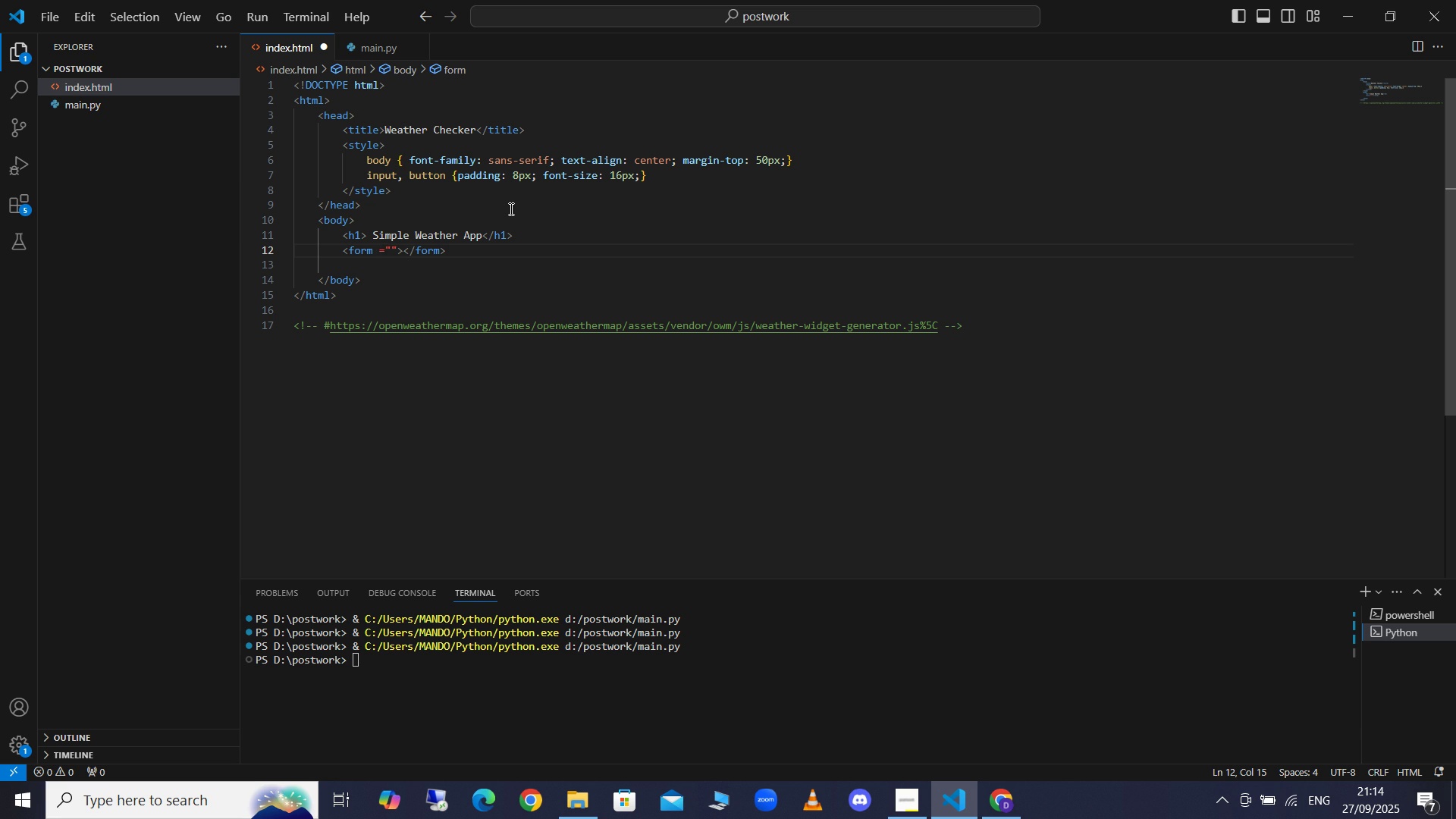 
key(Control+ControlLeft)
 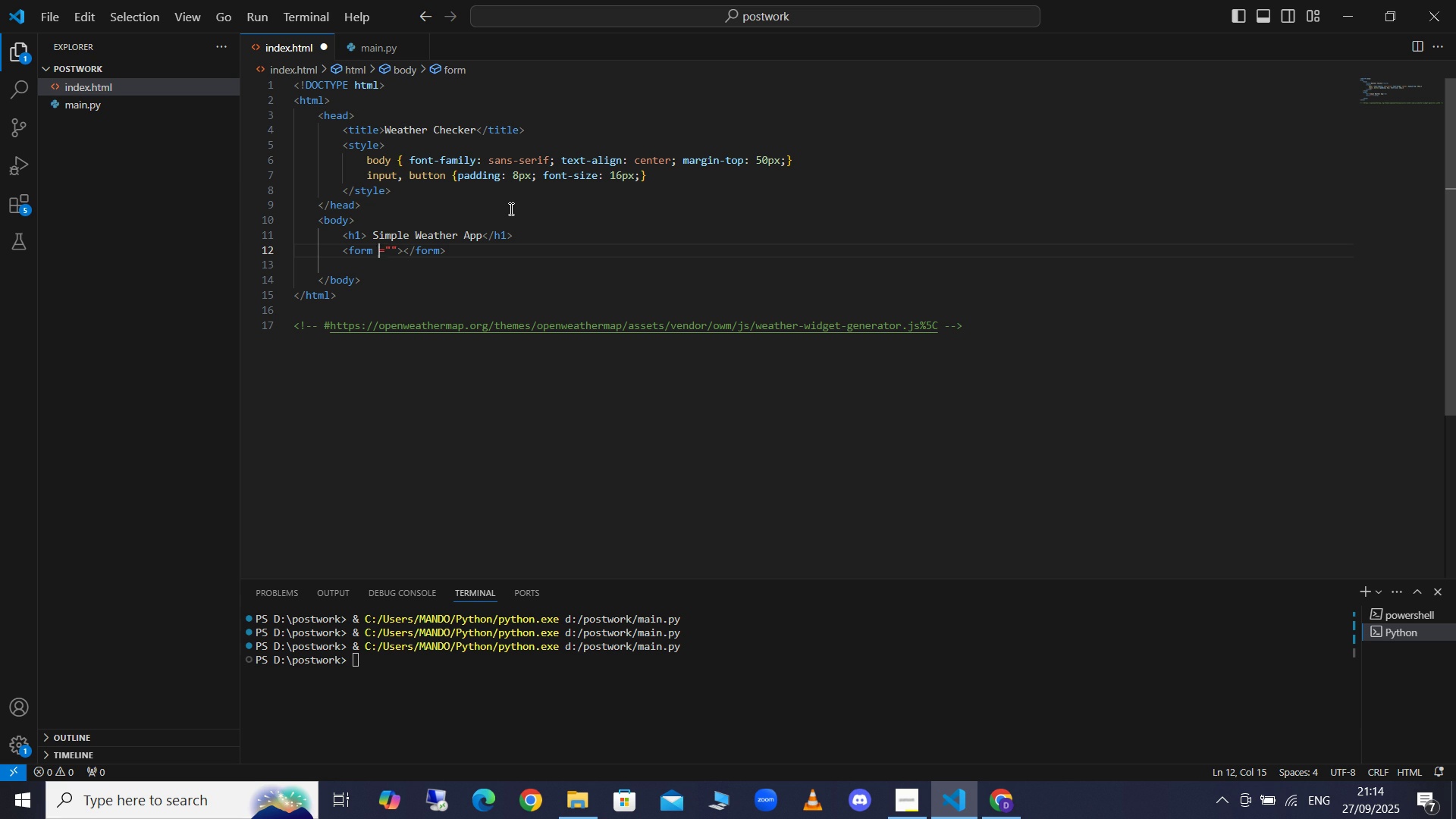 
key(Control+Z)
 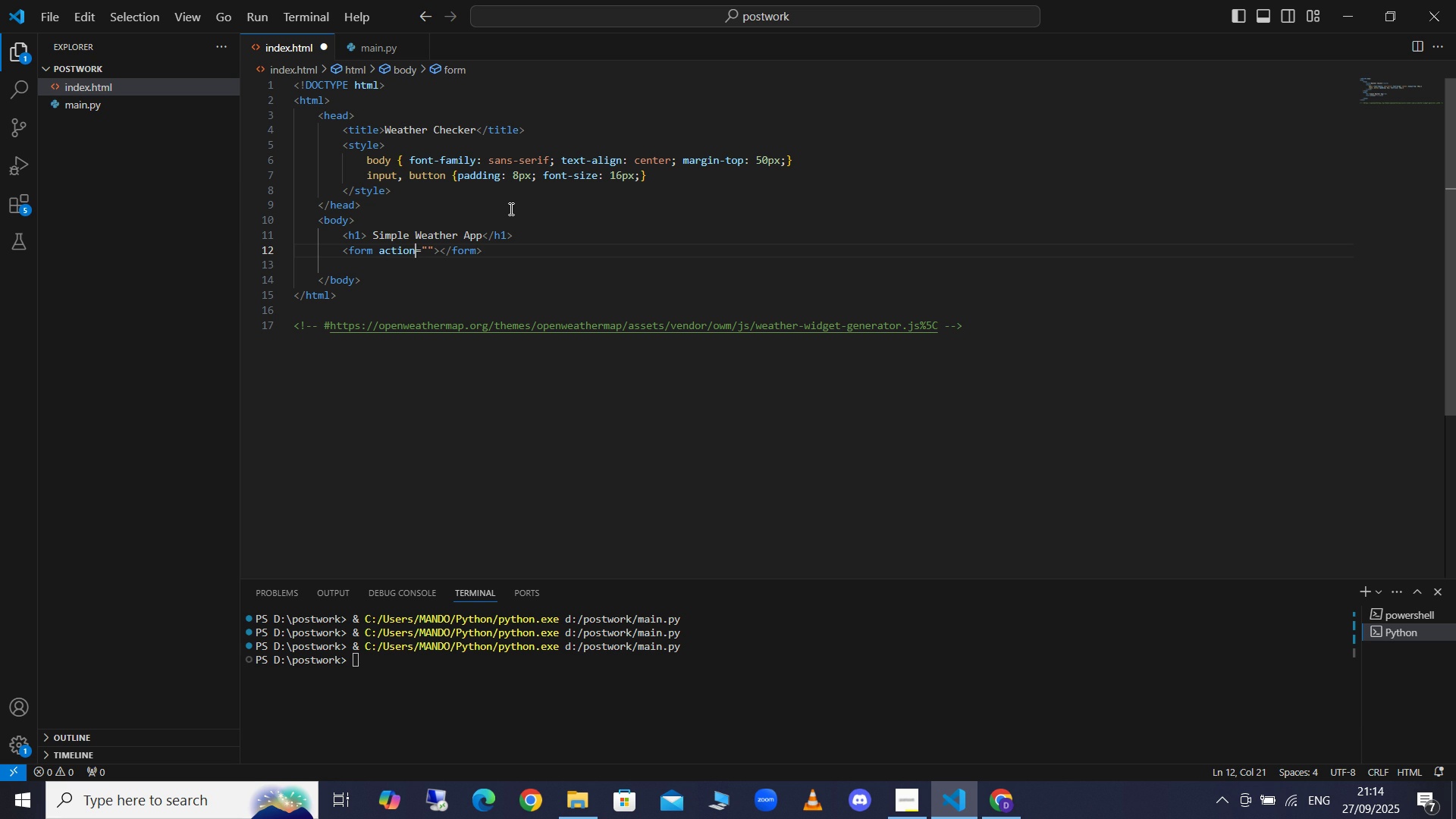 
key(Control+ControlLeft)
 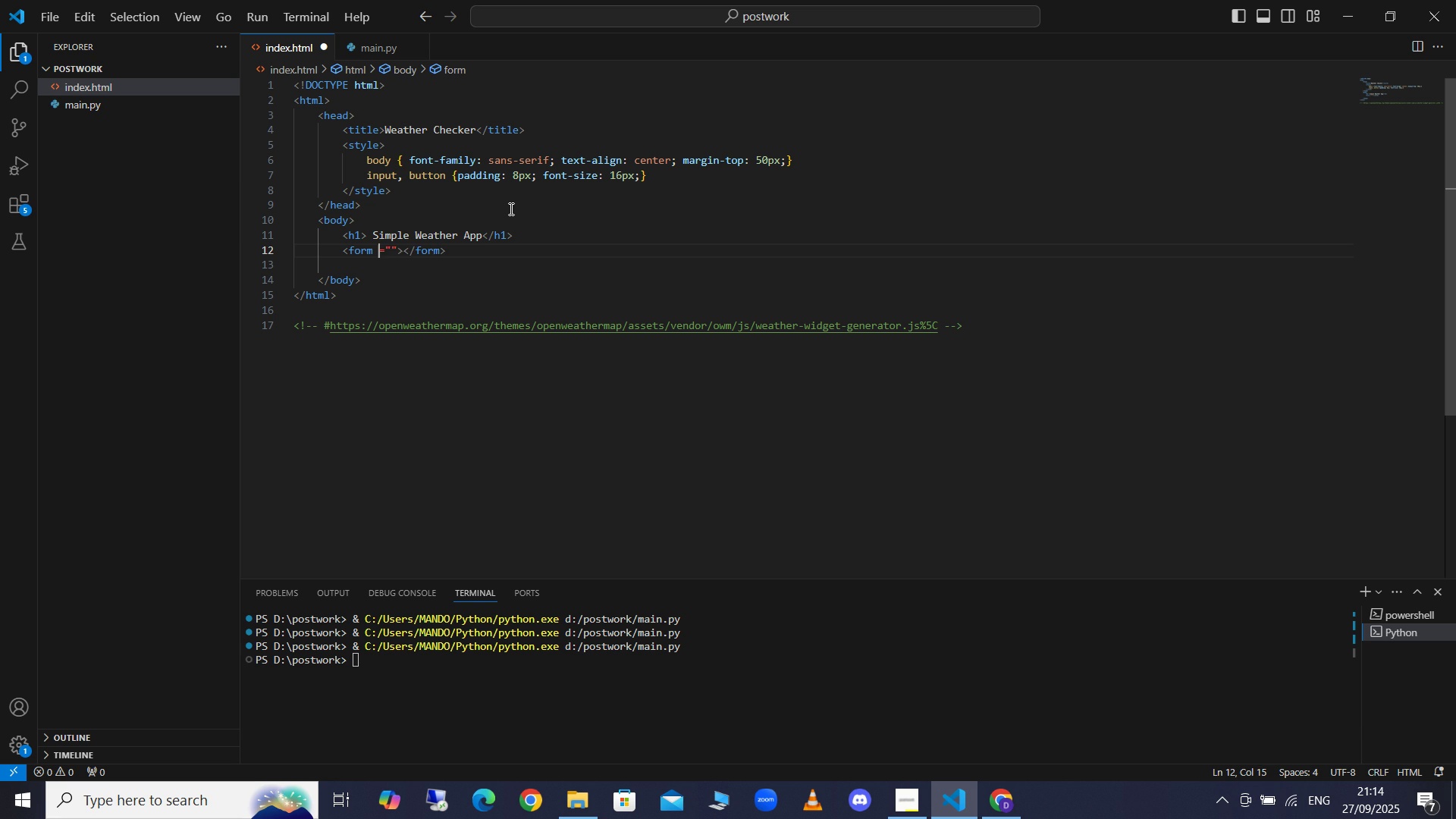 
key(Control+Backspace)
 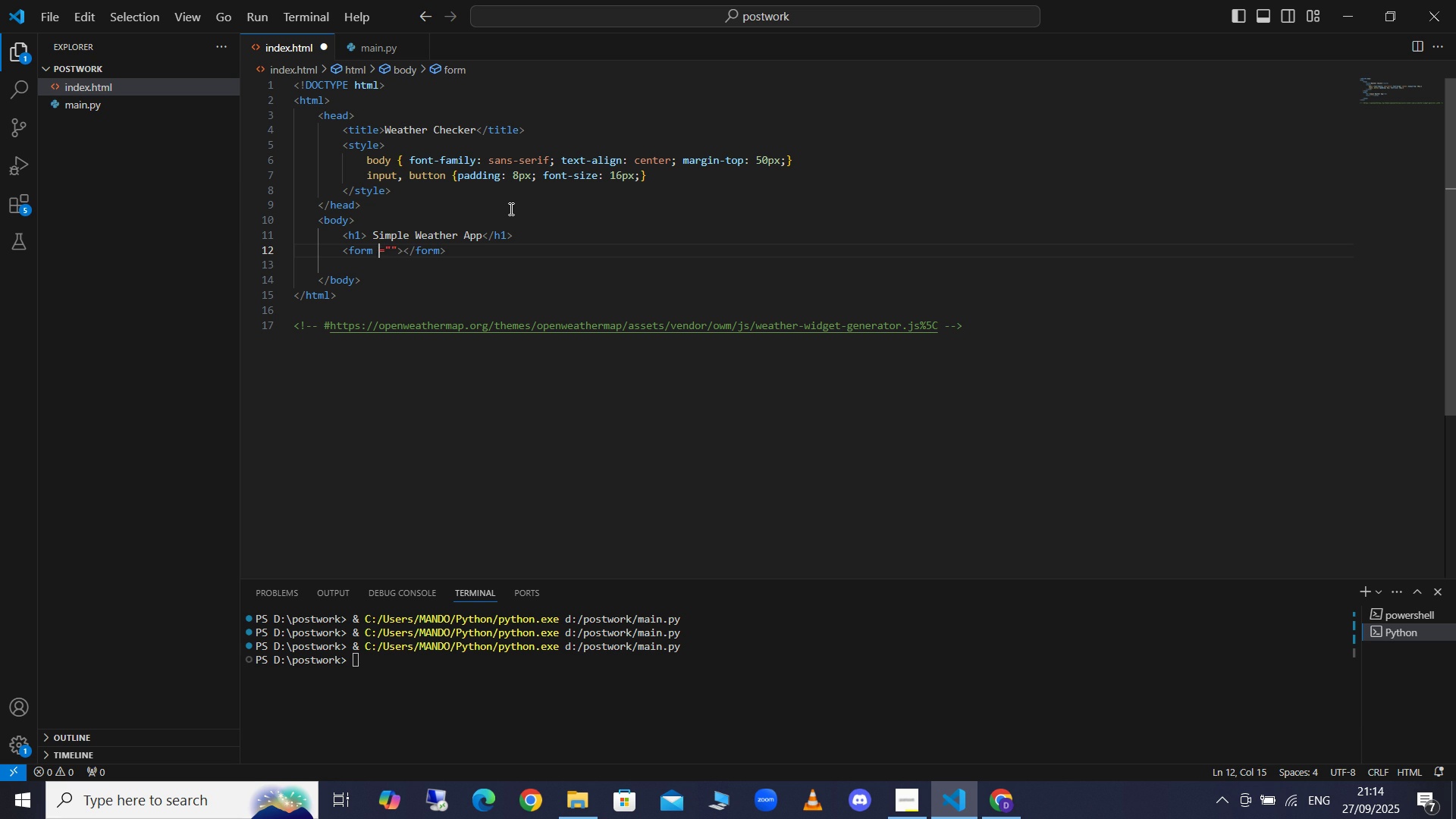 
type(metho)
 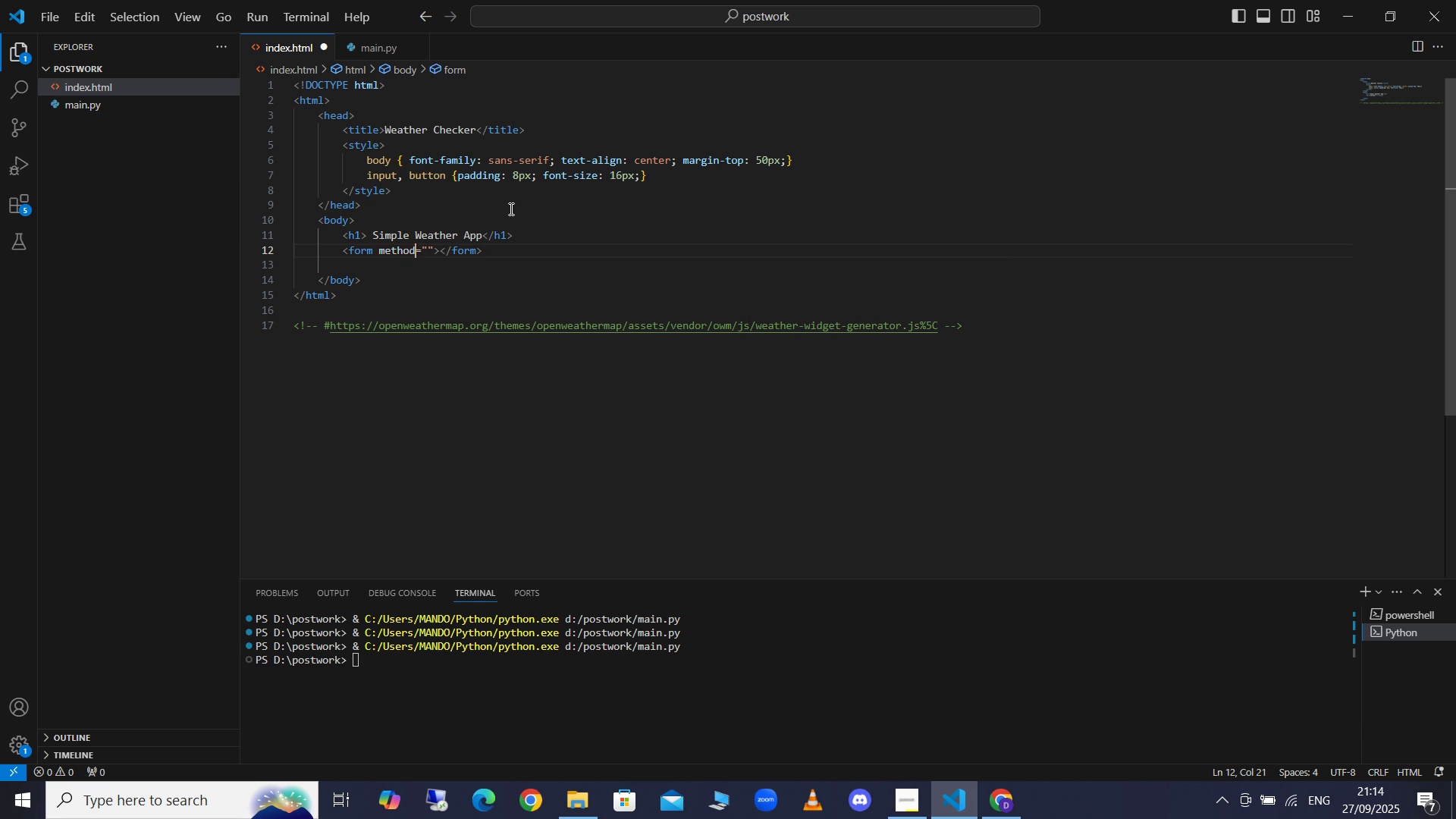 
key(Enter)
 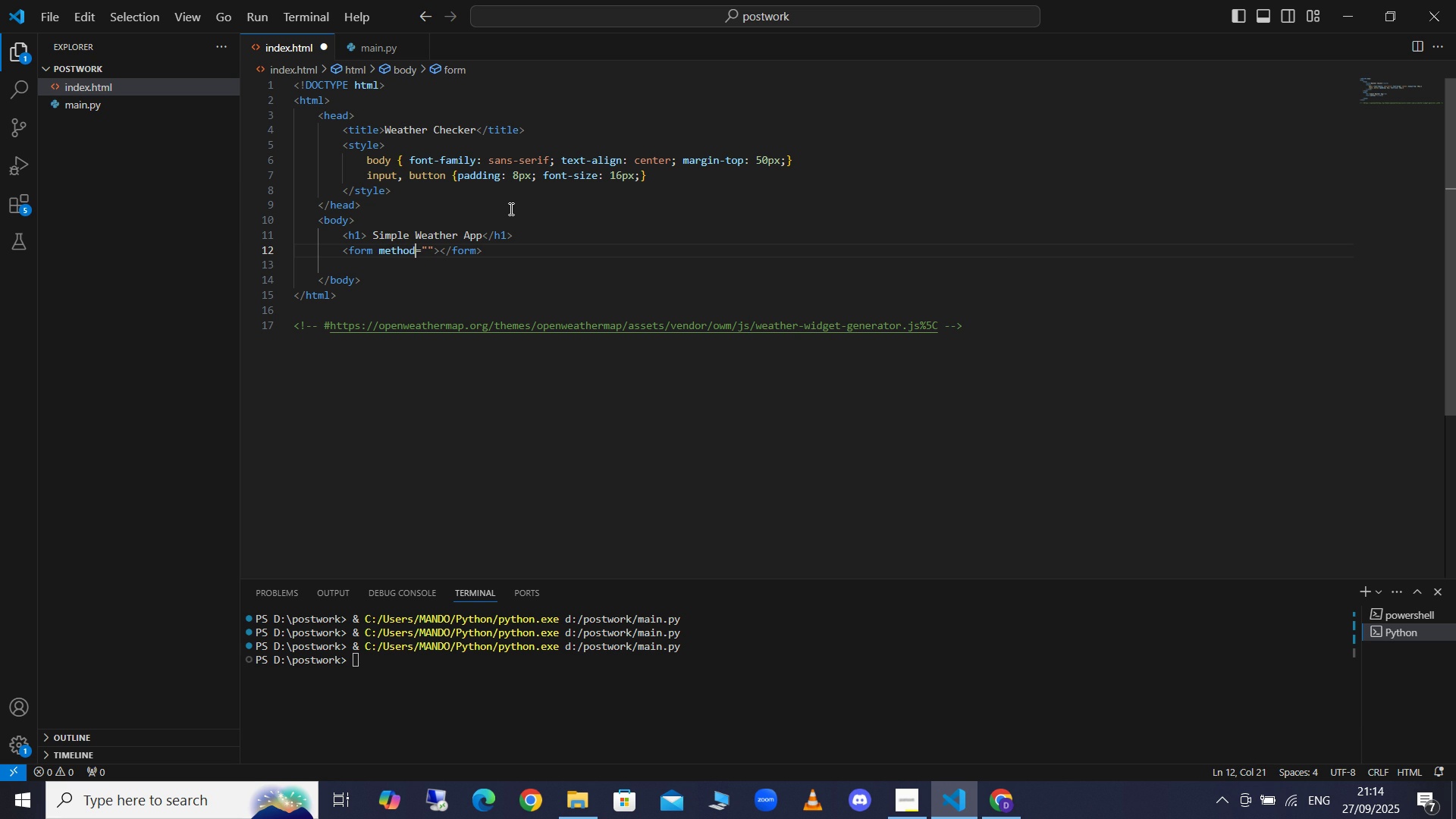 
key(ArrowRight)
 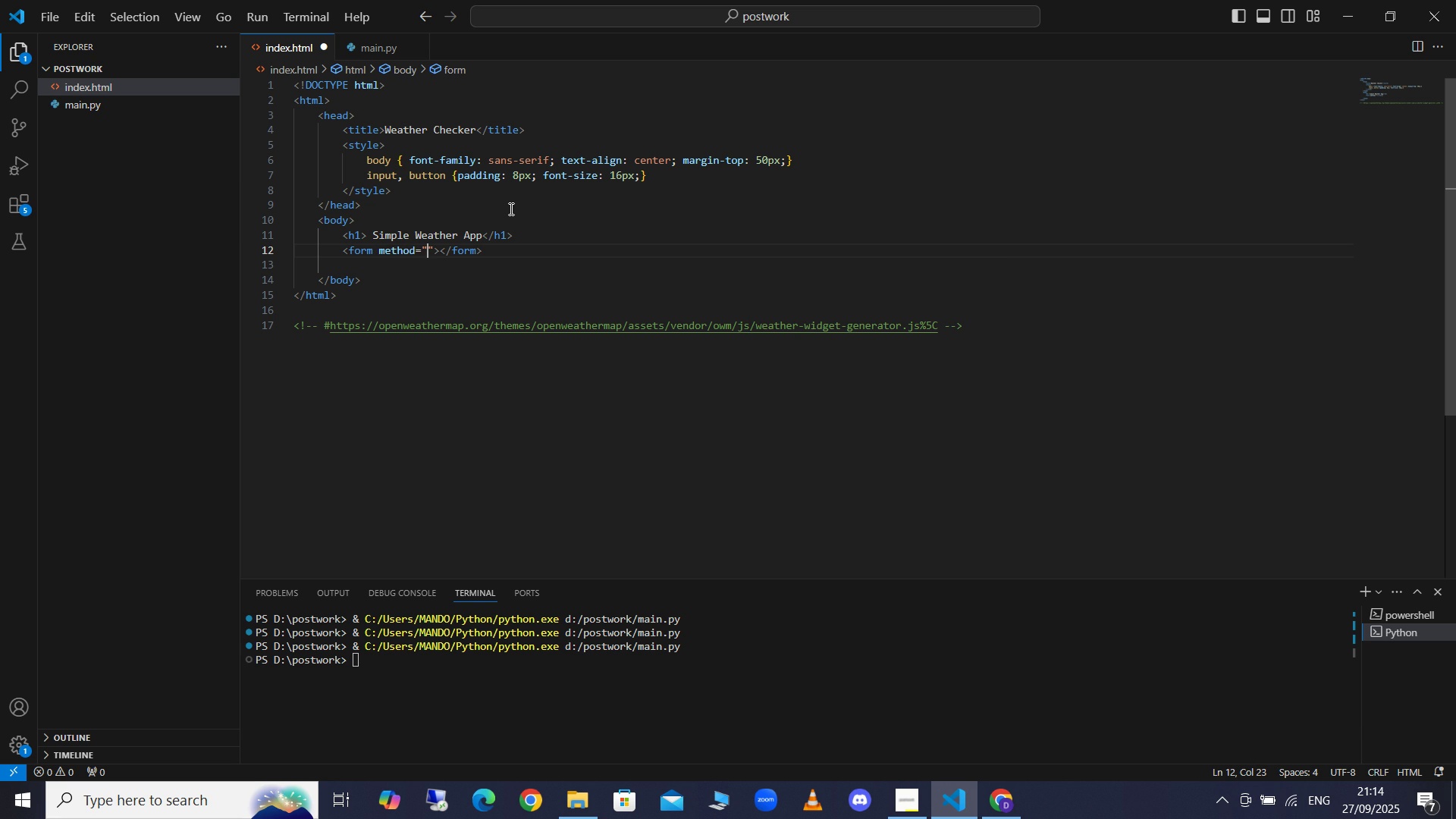 
key(ArrowRight)
 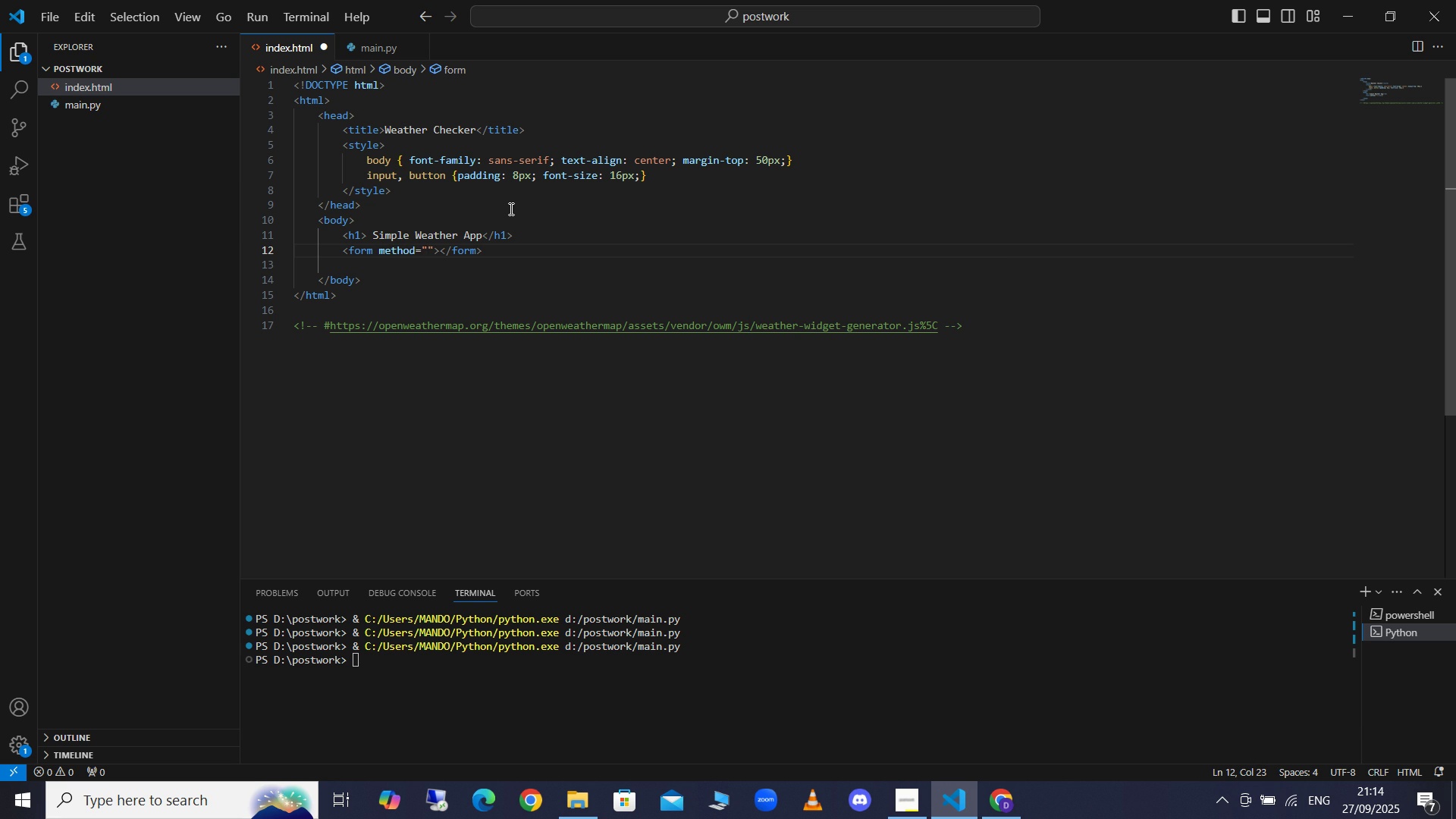 
type(POS)
 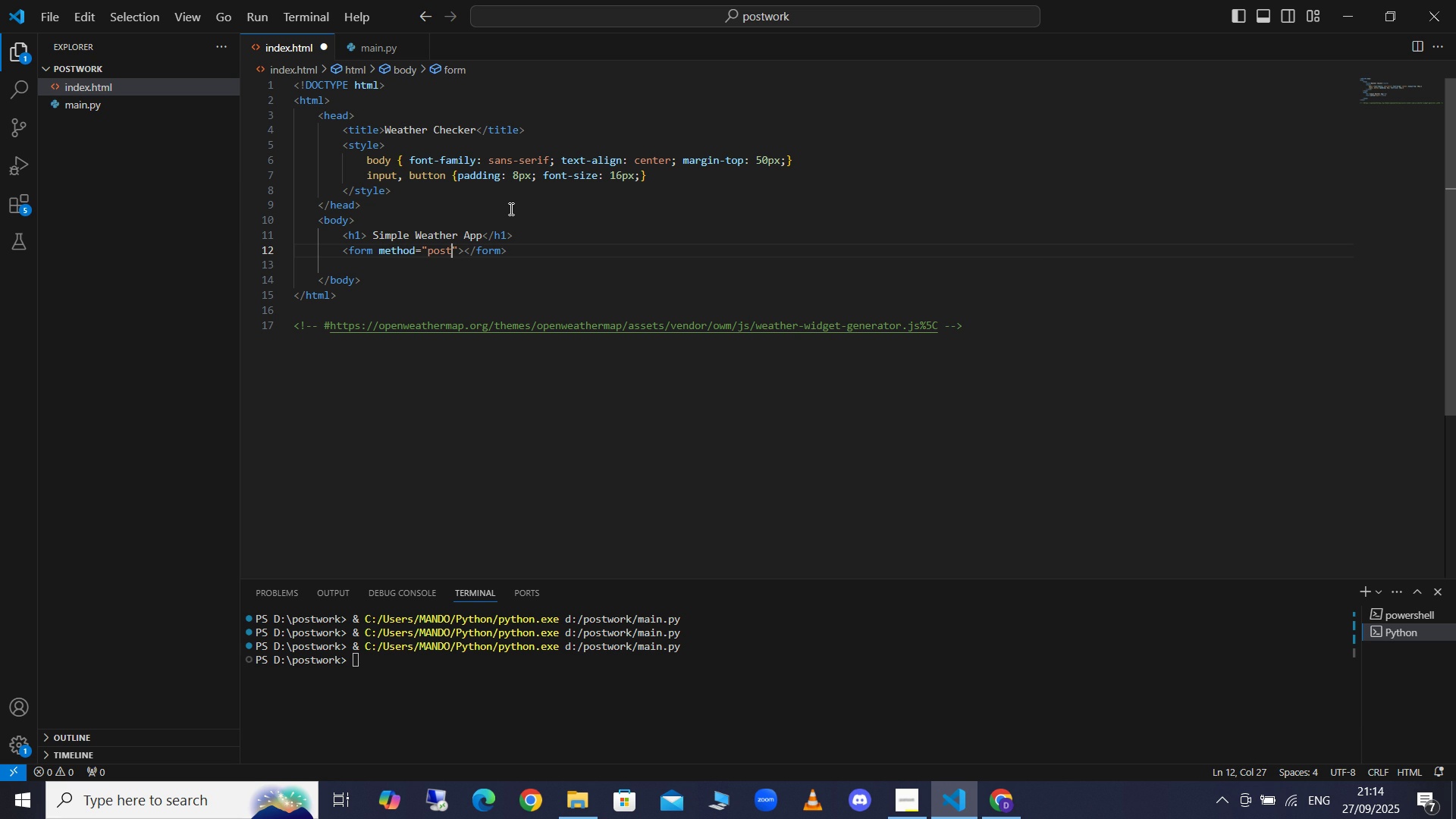 
key(Enter)
 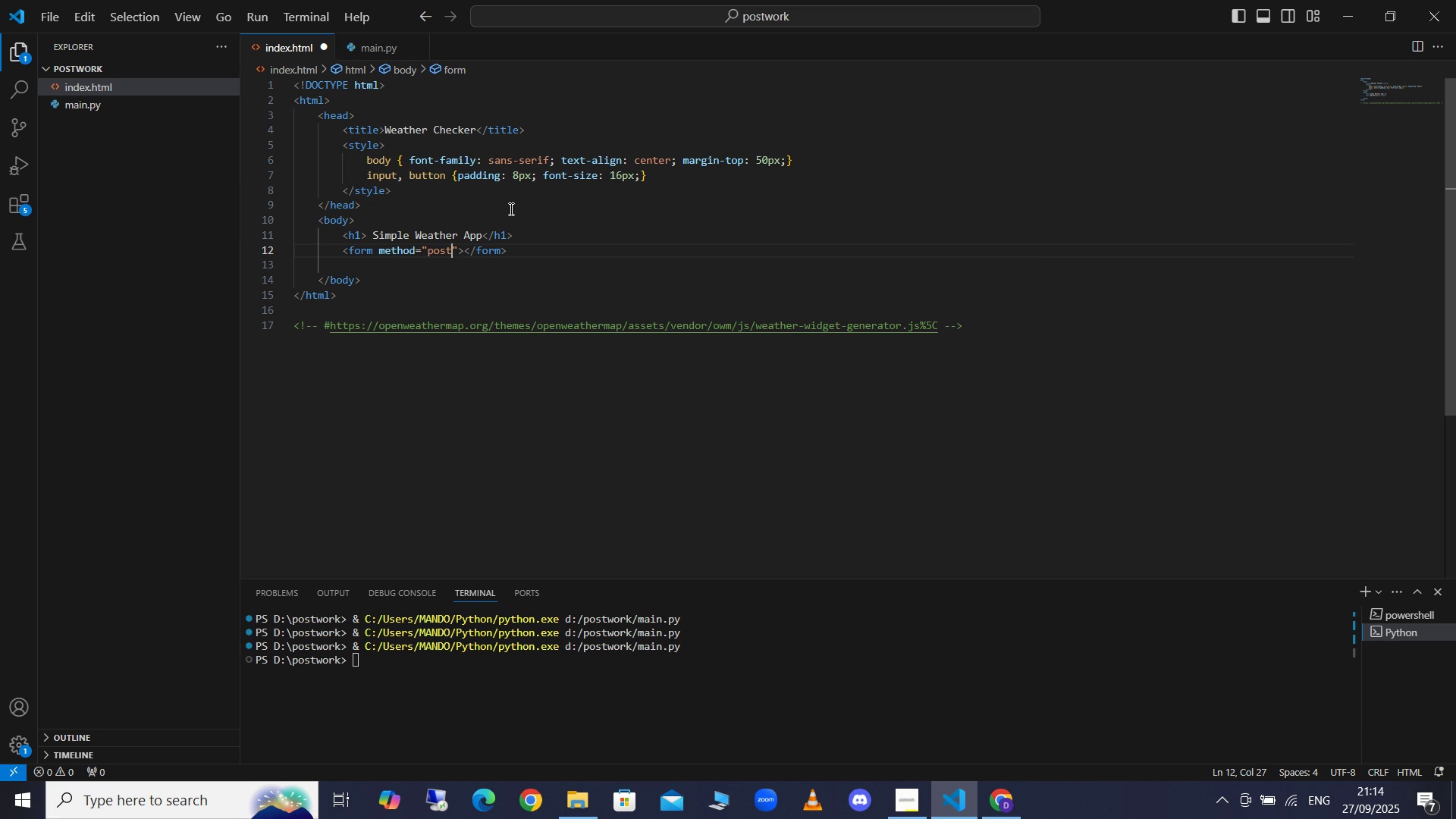 
key(ArrowRight)
 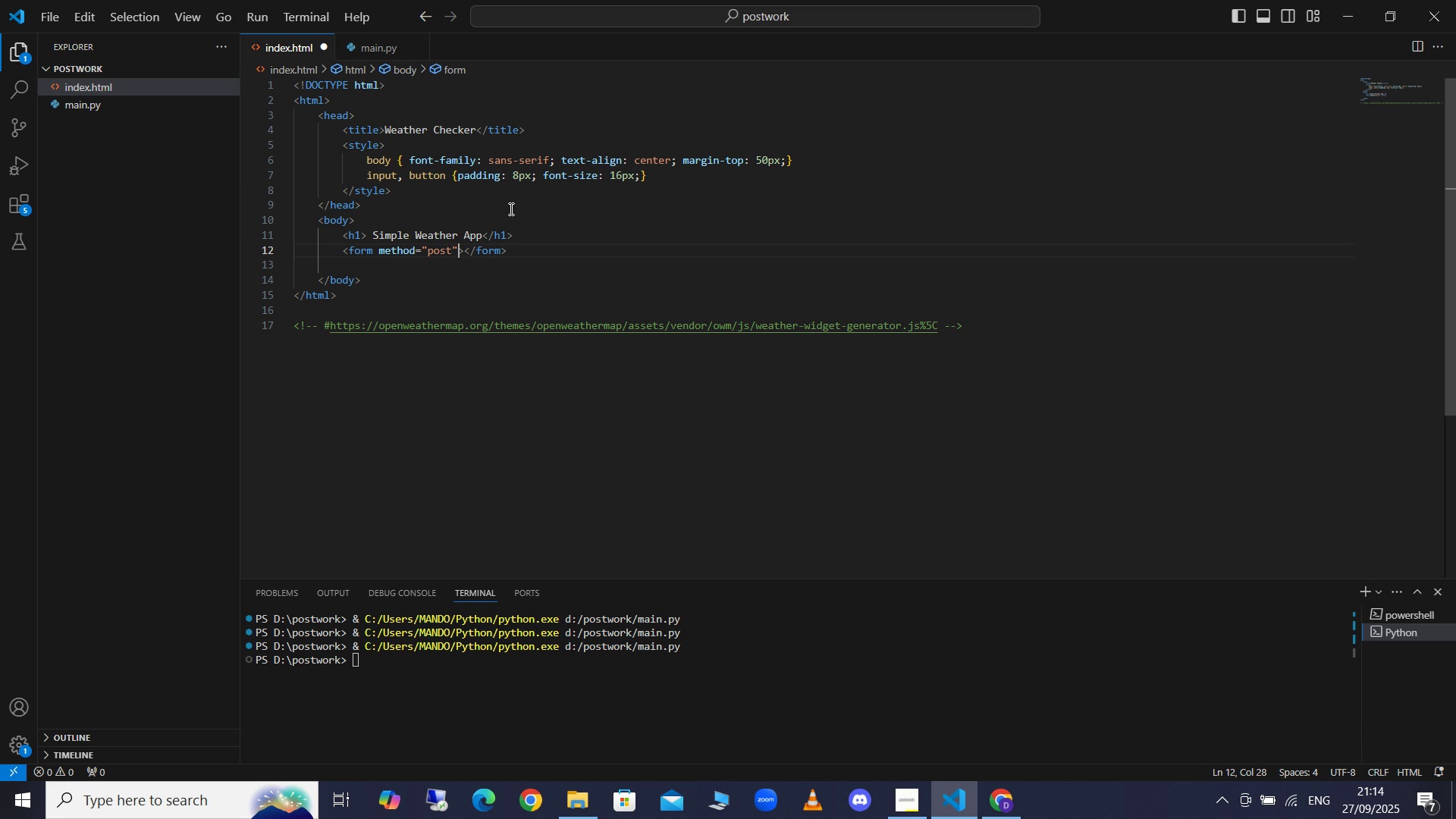 
key(ArrowRight)
 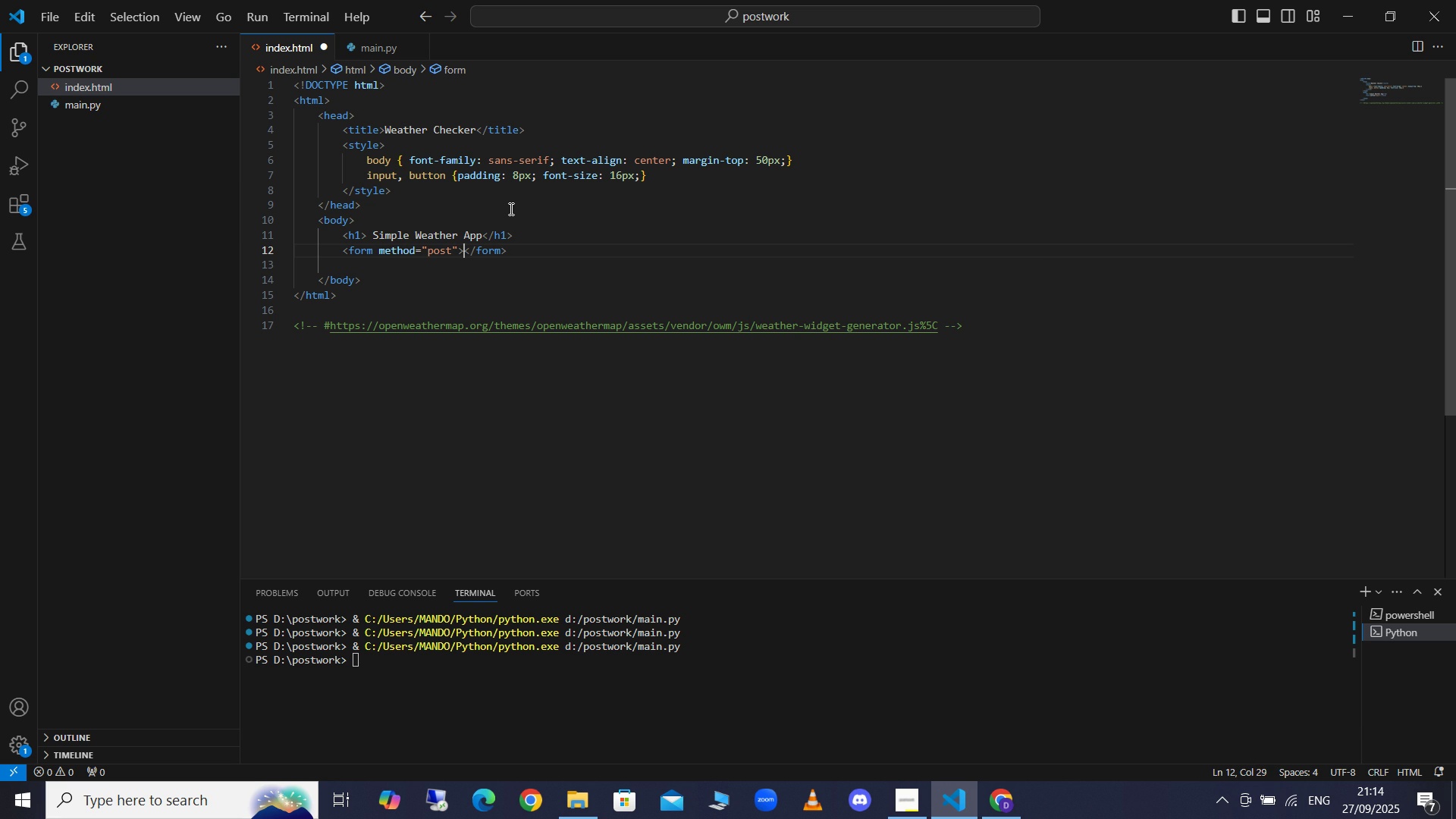 
key(Enter)
 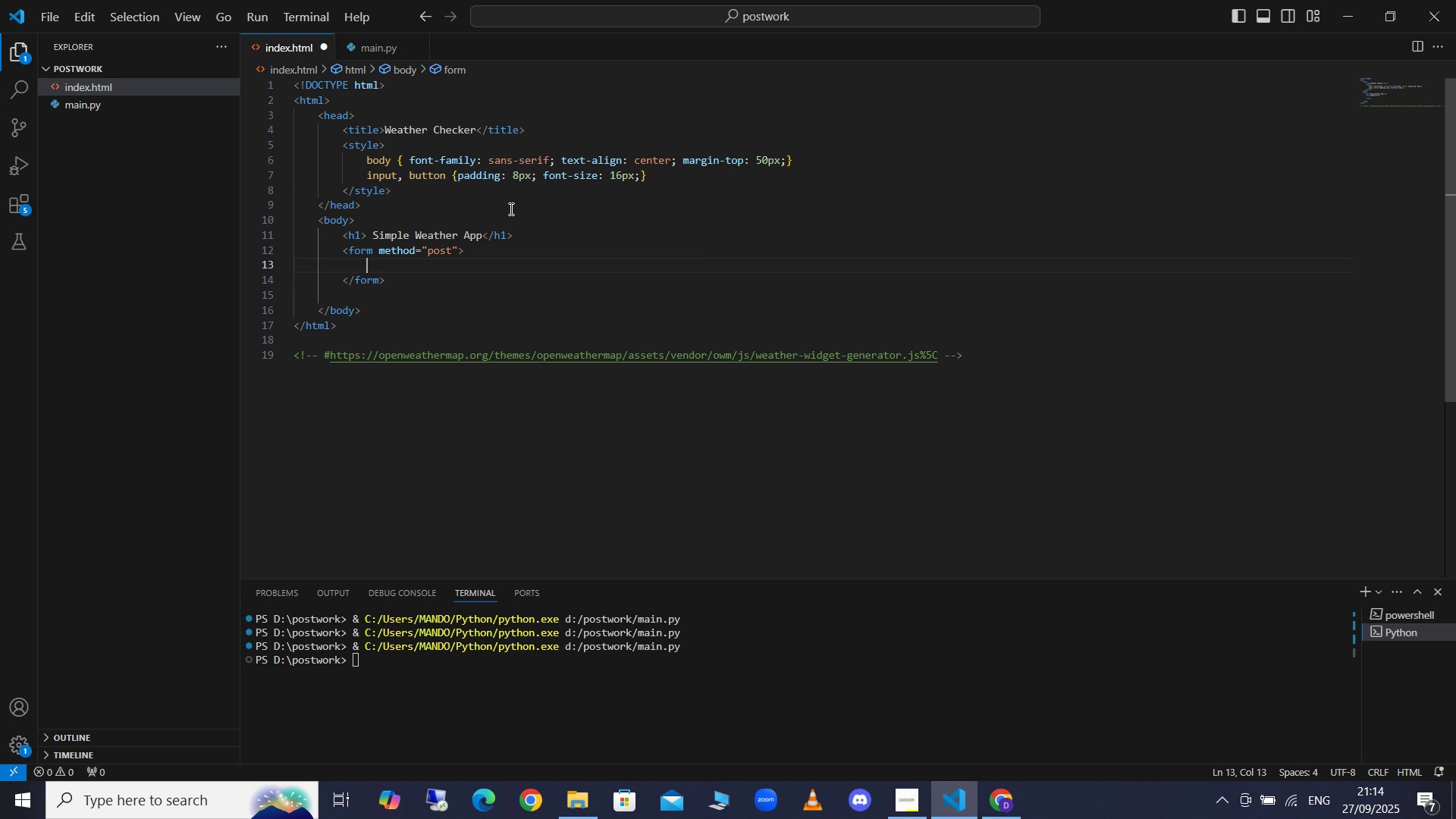 
key(Shift+ShiftRight)
 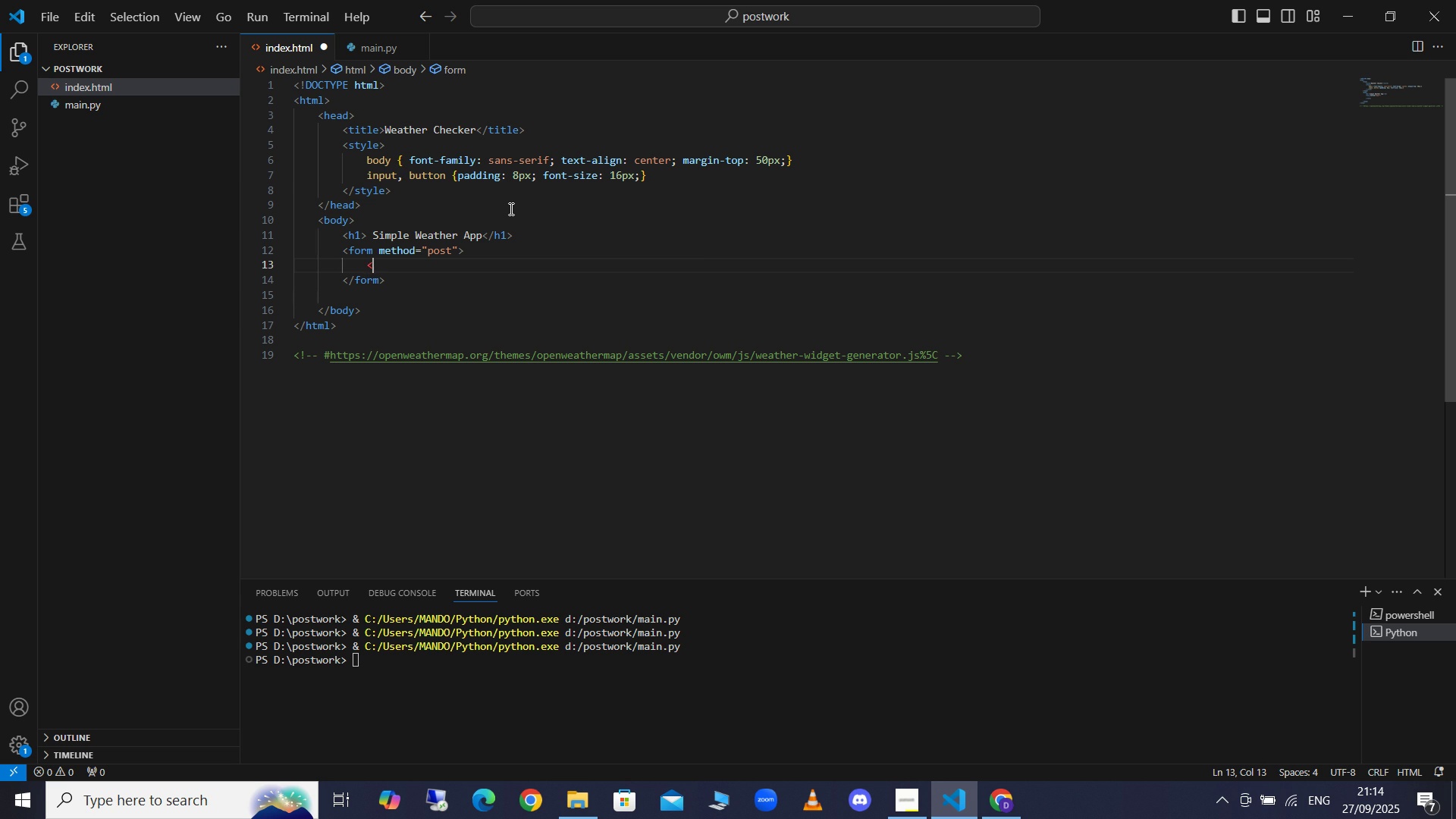 
key(Shift+Comma)
 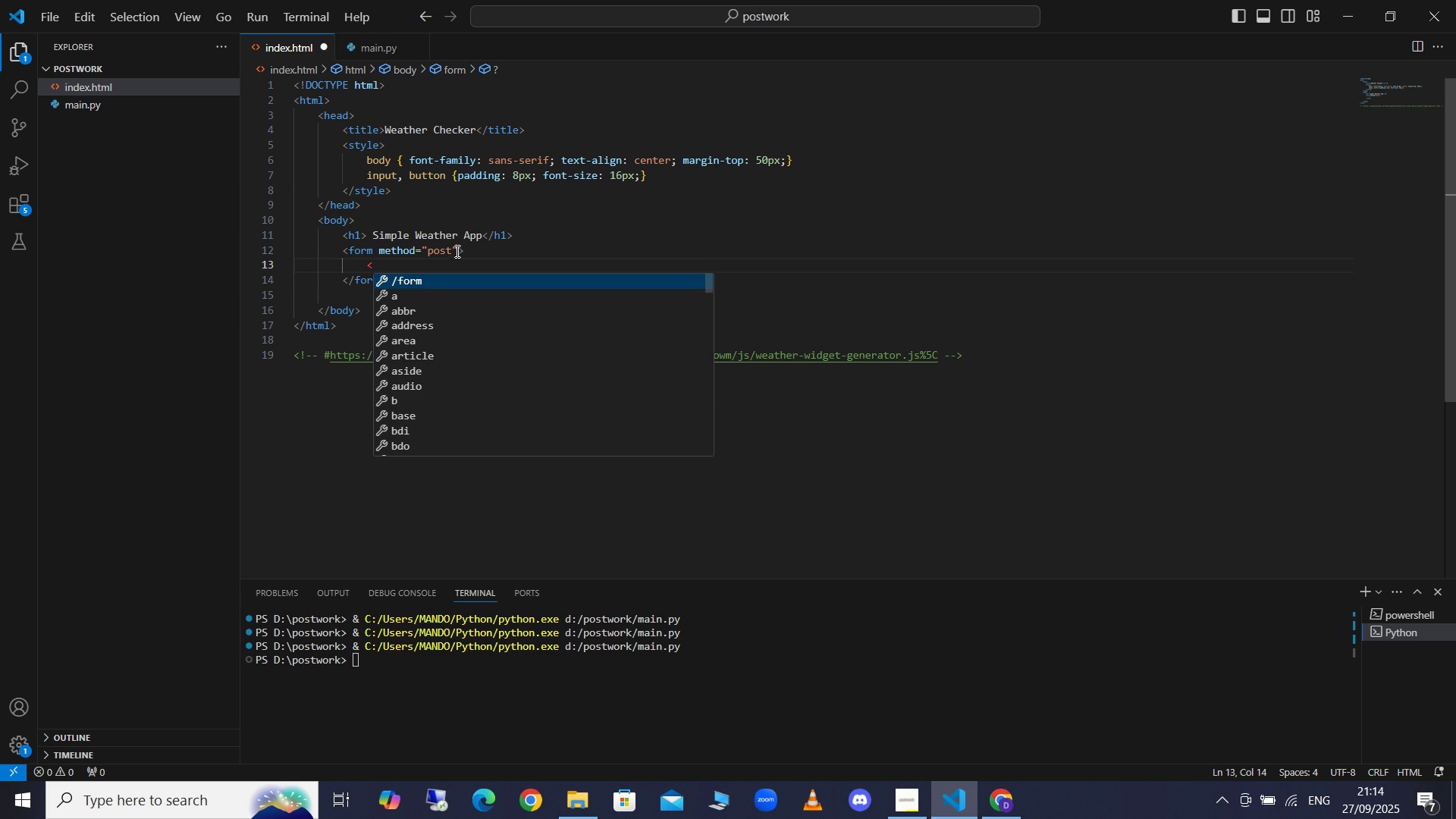 
left_click([455, 253])
 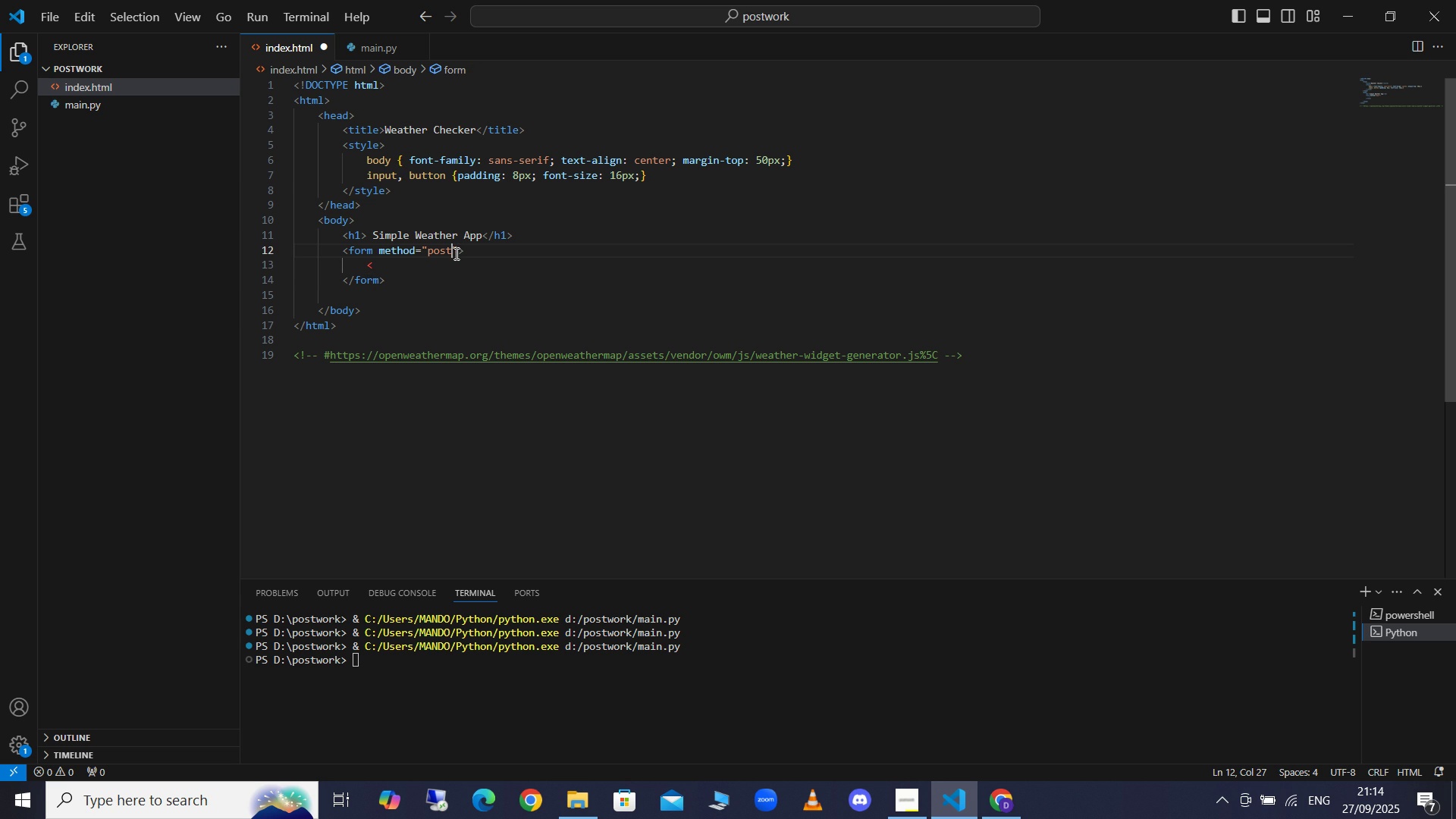 
key(ArrowLeft)
 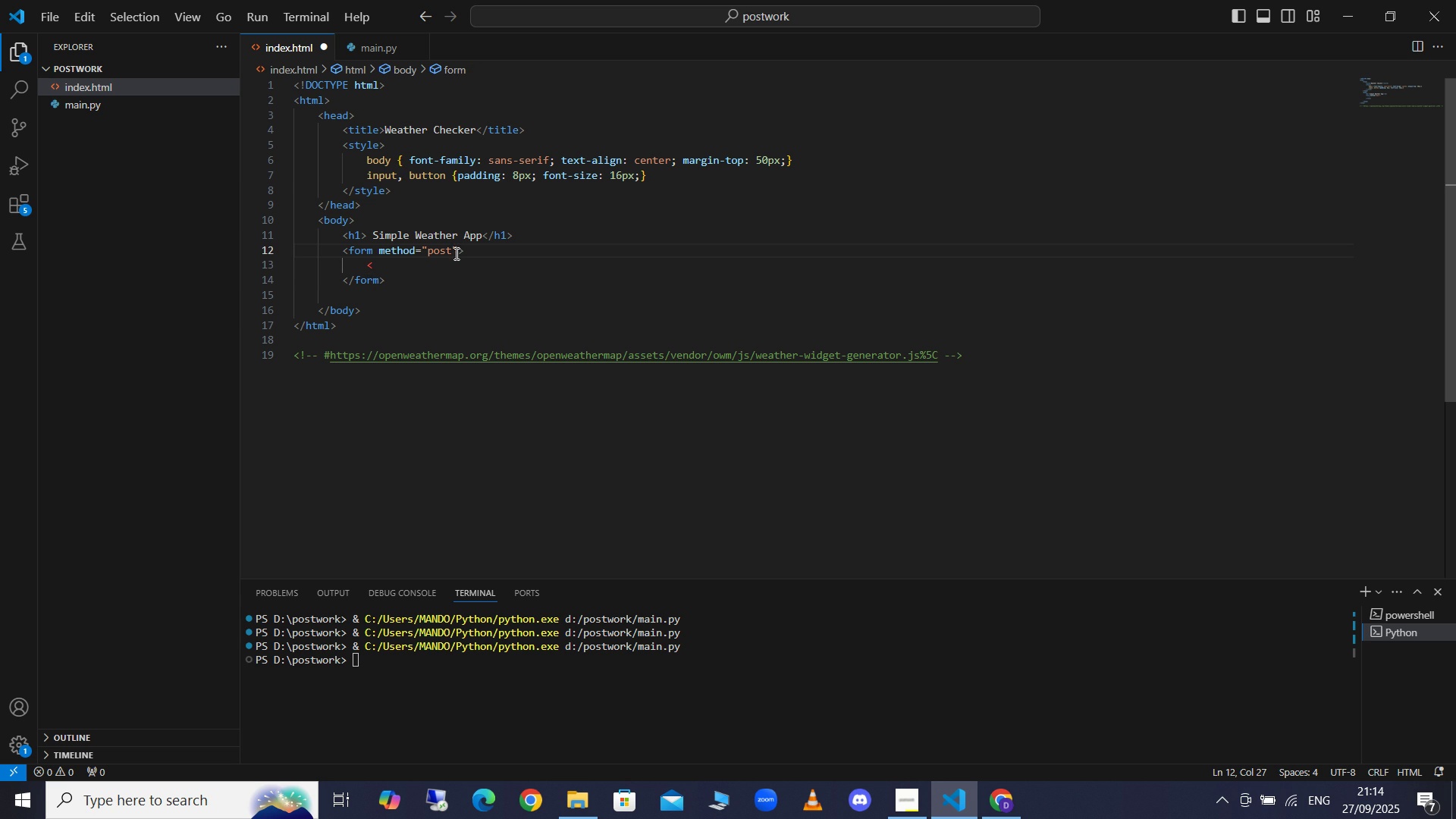 
key(Backspace)
key(Backspace)
key(Backspace)
key(Backspace)
type(PS)
key(Backspace)
type(OST)
 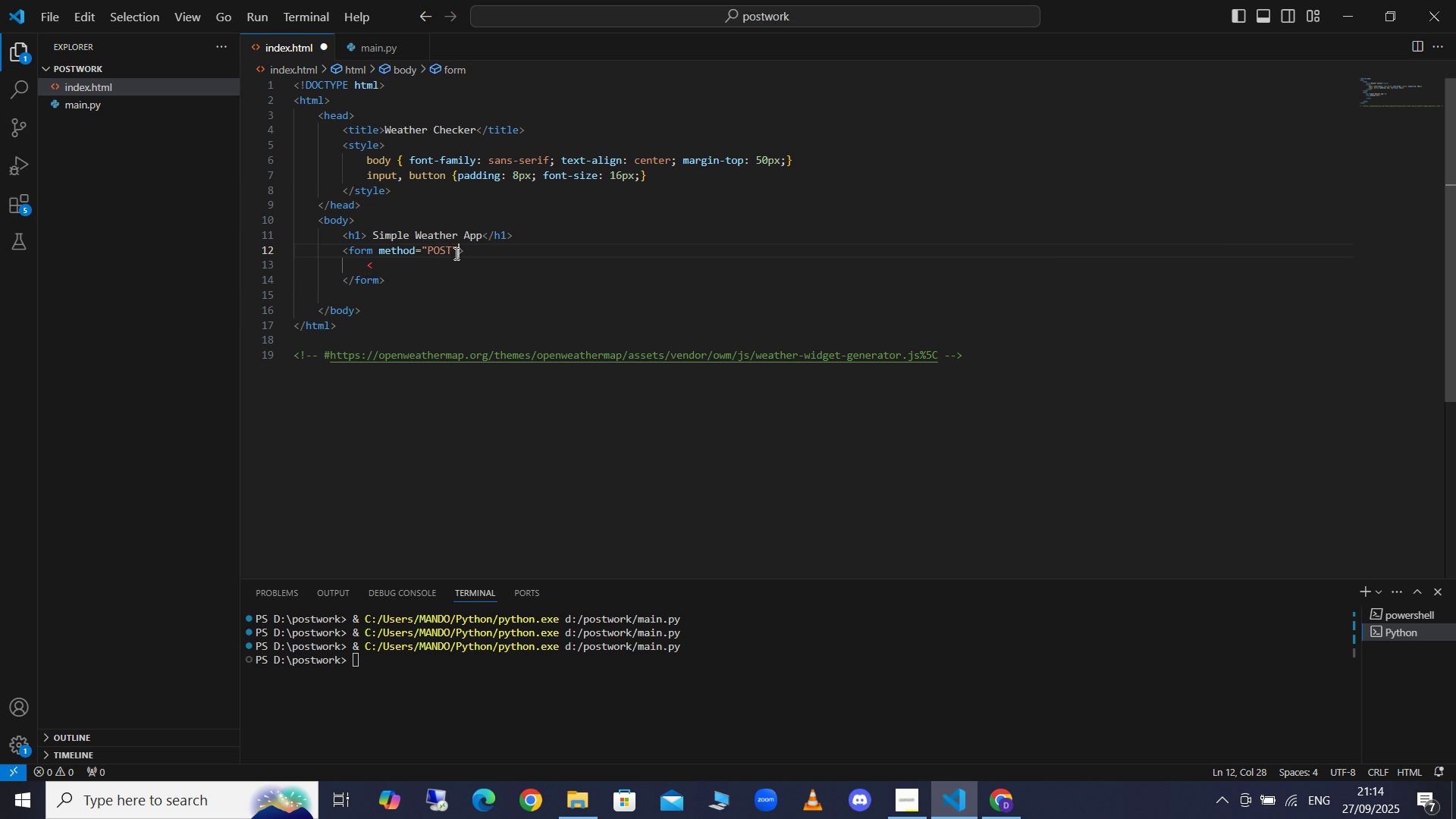 
key(ArrowRight)
 